 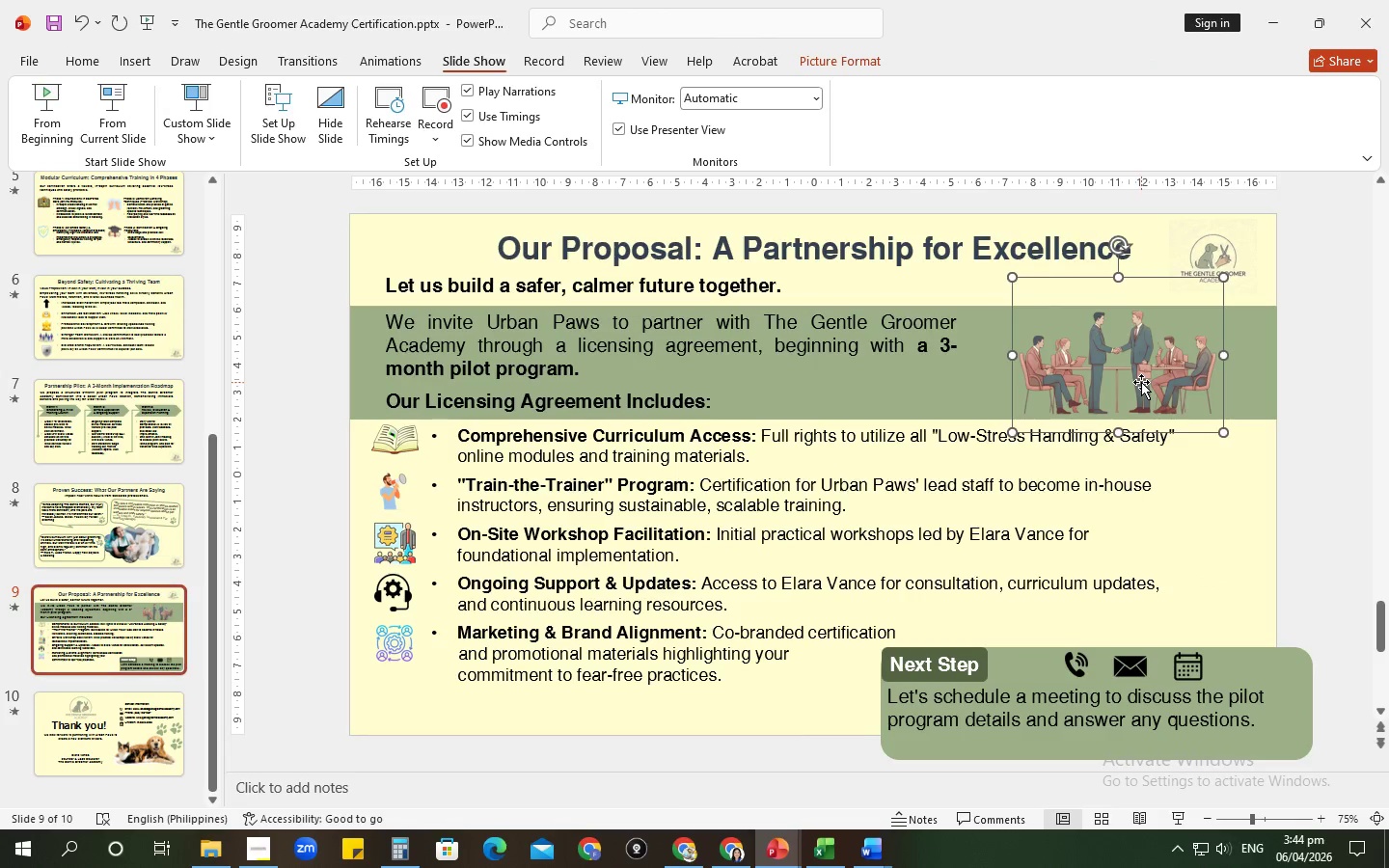 
right_click([1141, 382])
 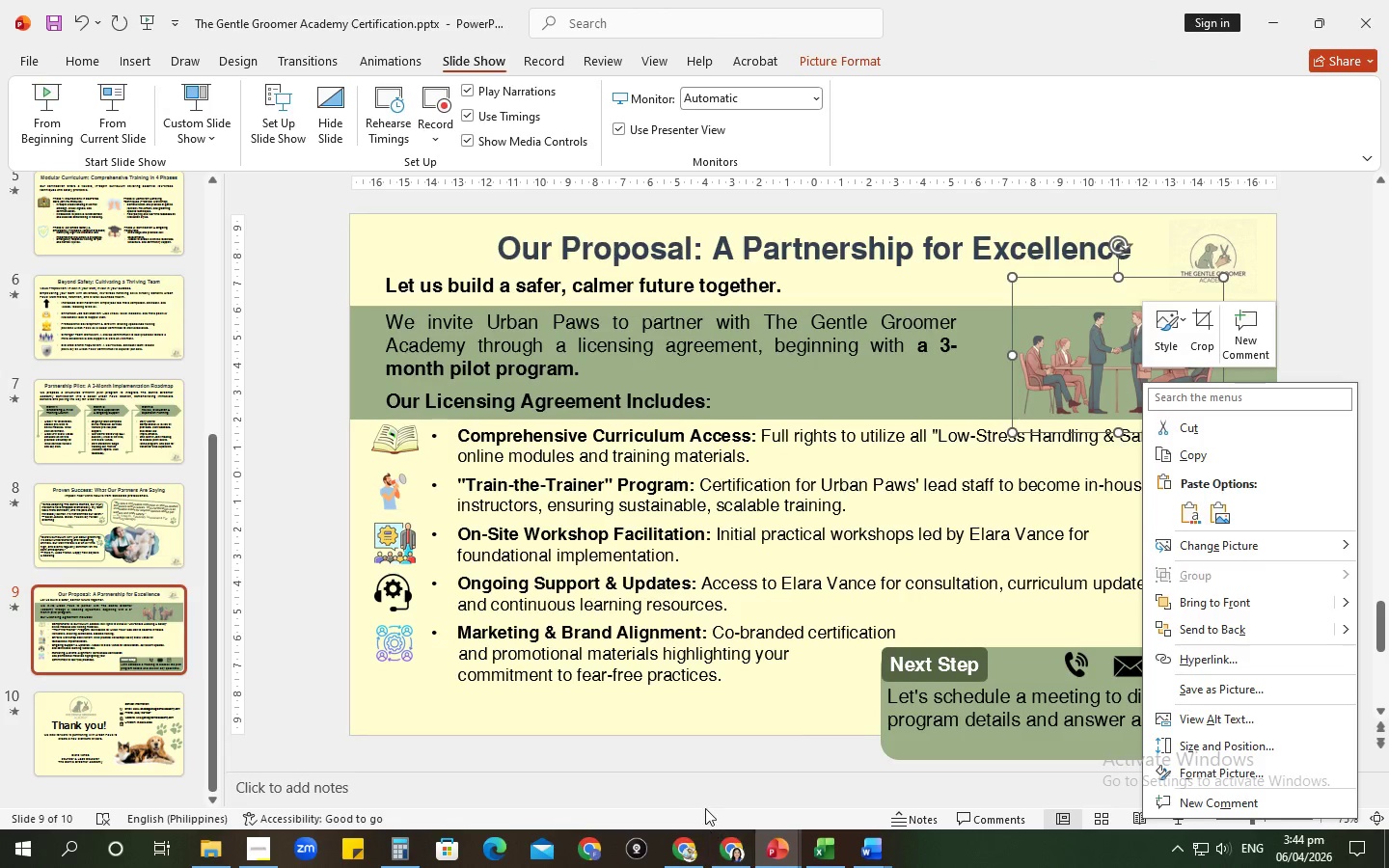 
left_click([698, 782])
 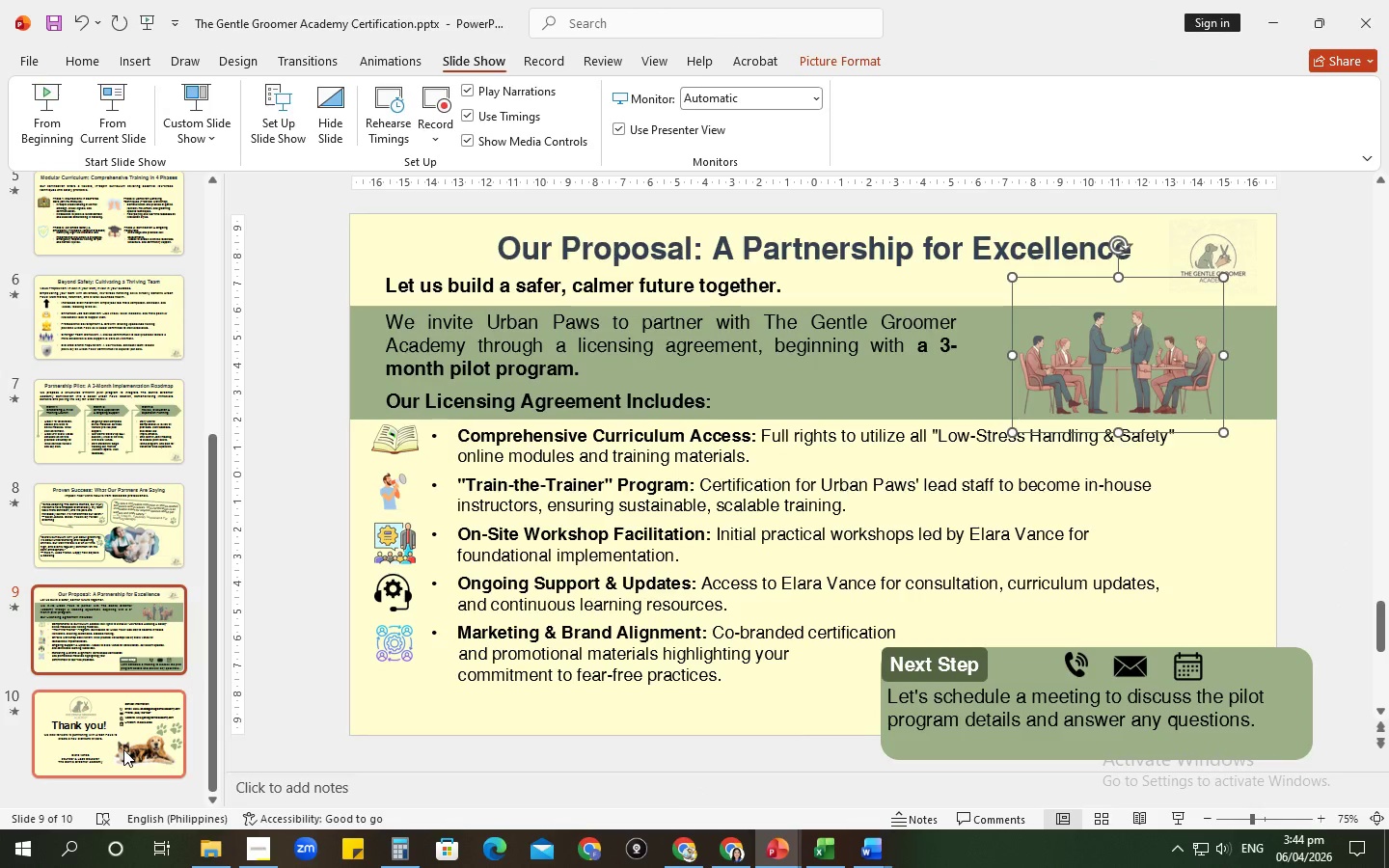 
left_click([123, 749])
 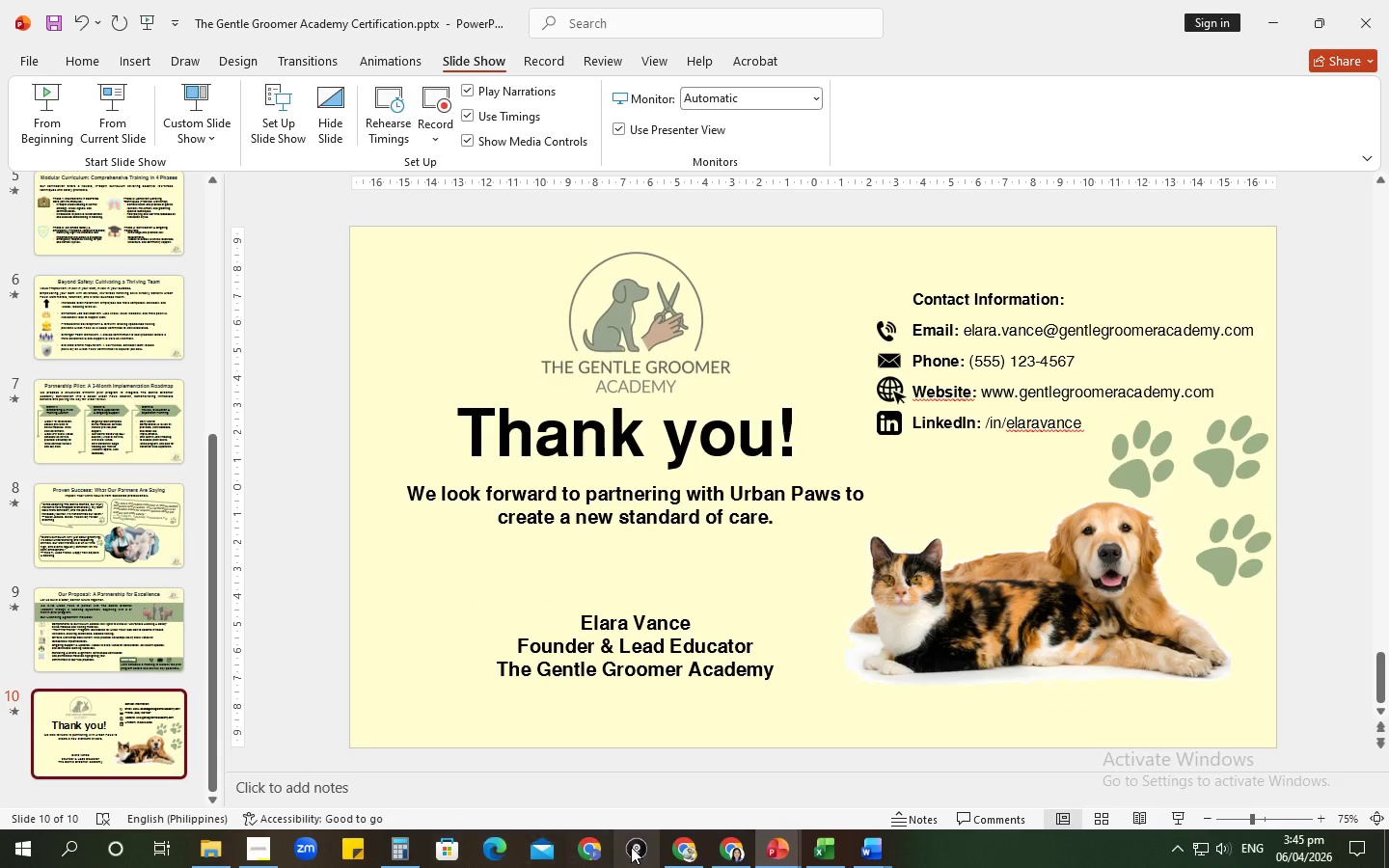 
left_click([673, 847])
 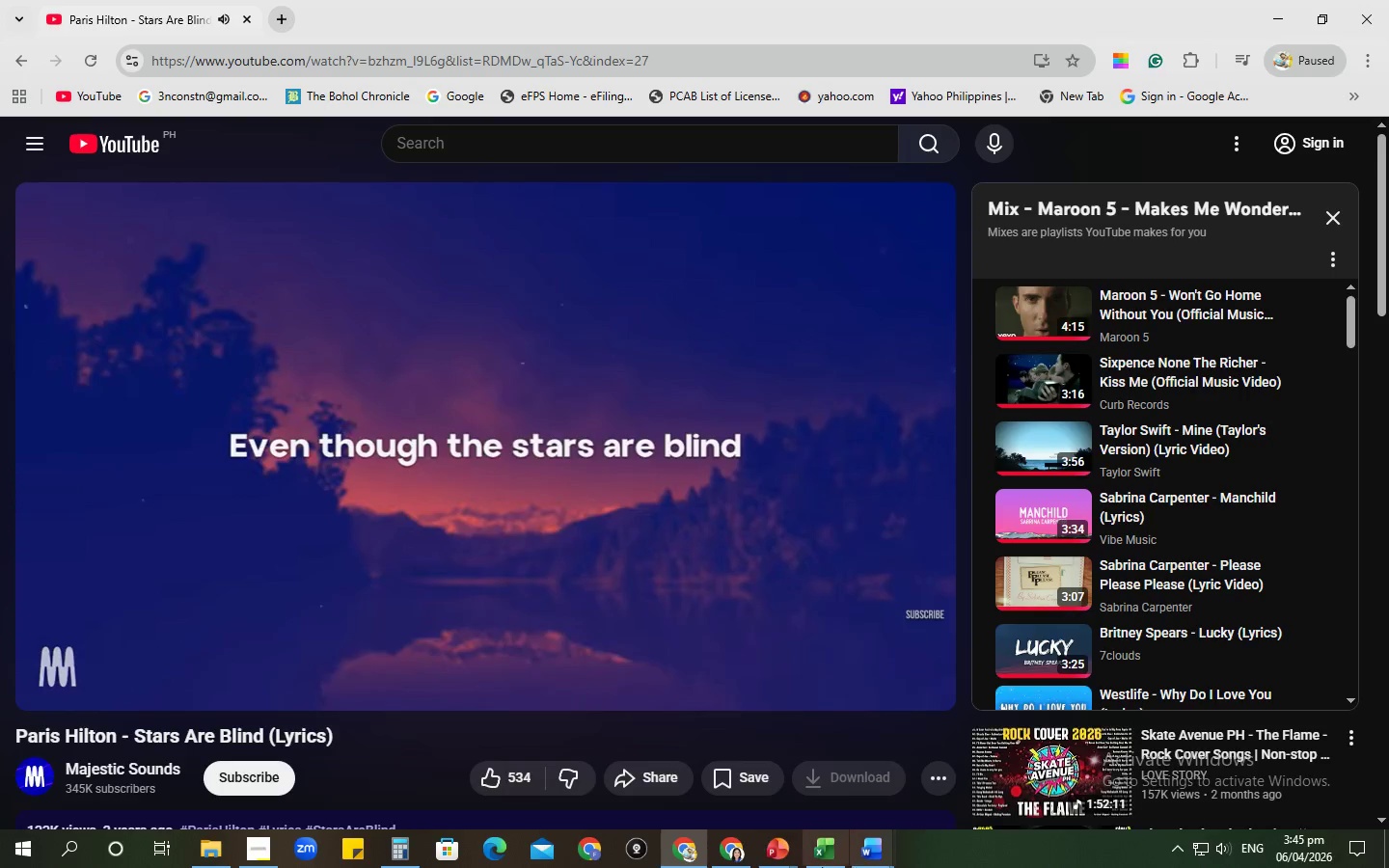 
left_click([783, 862])
 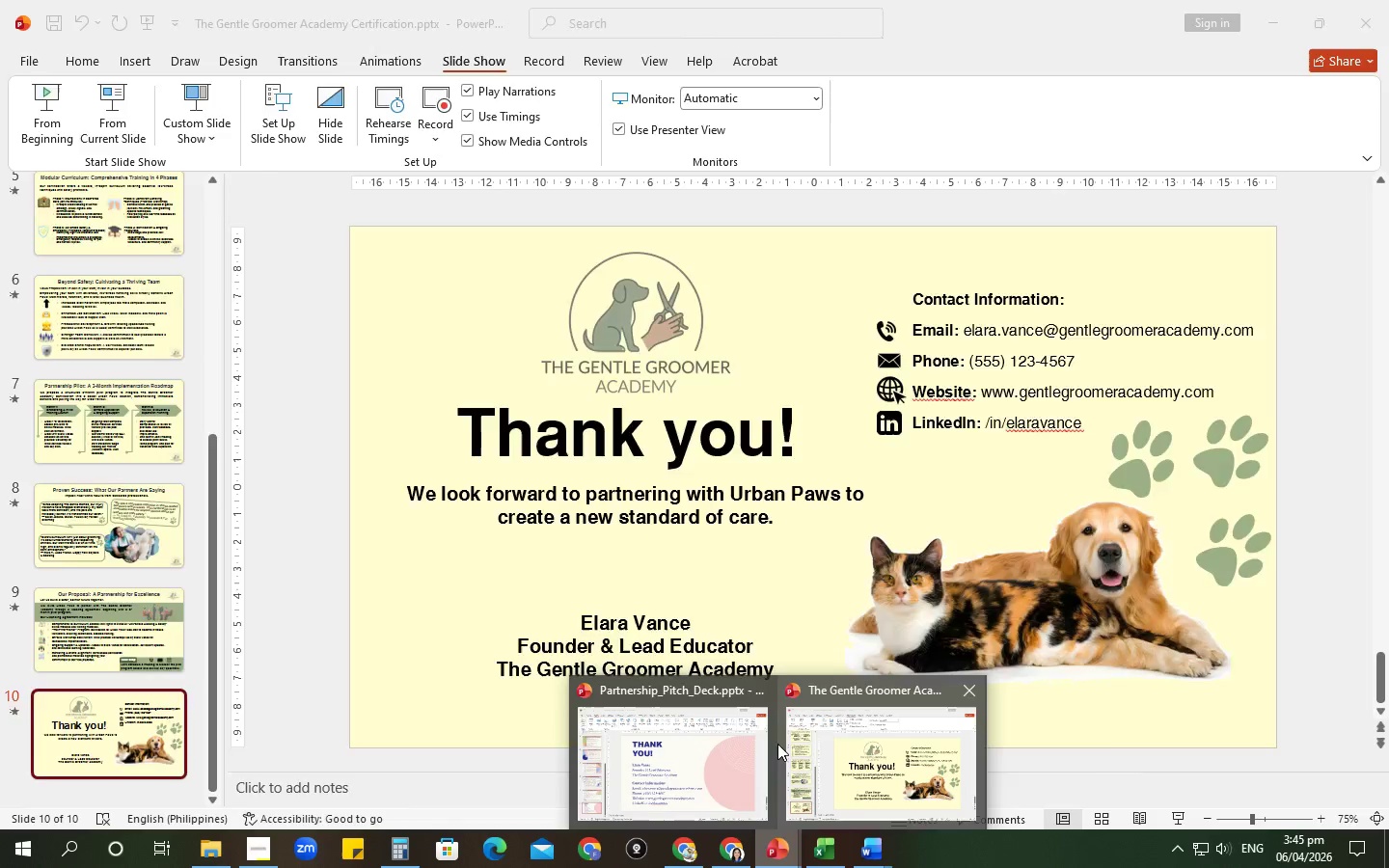 
left_click([764, 698])
 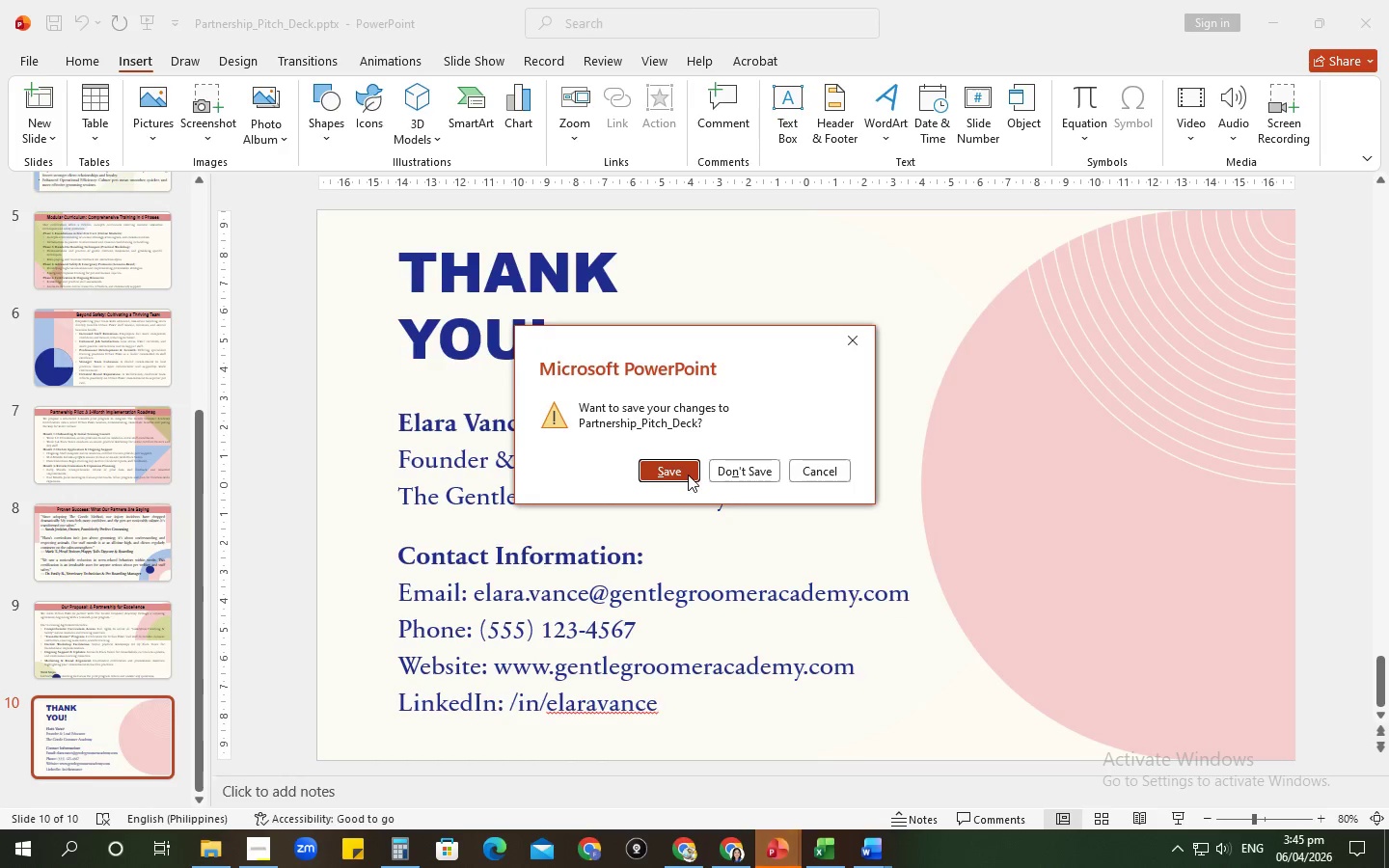 
left_click([712, 472])
 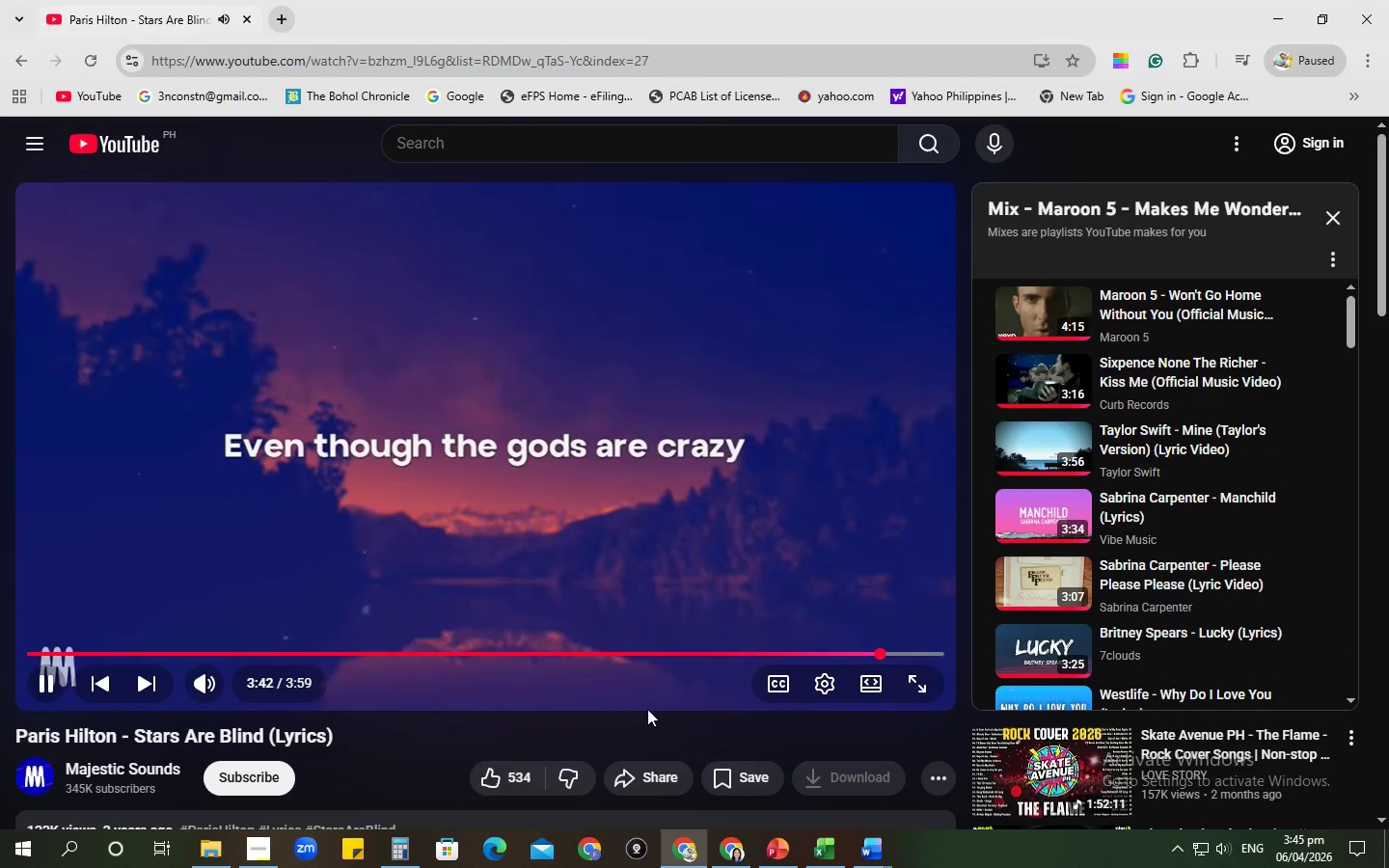 
mouse_move([777, 843])
 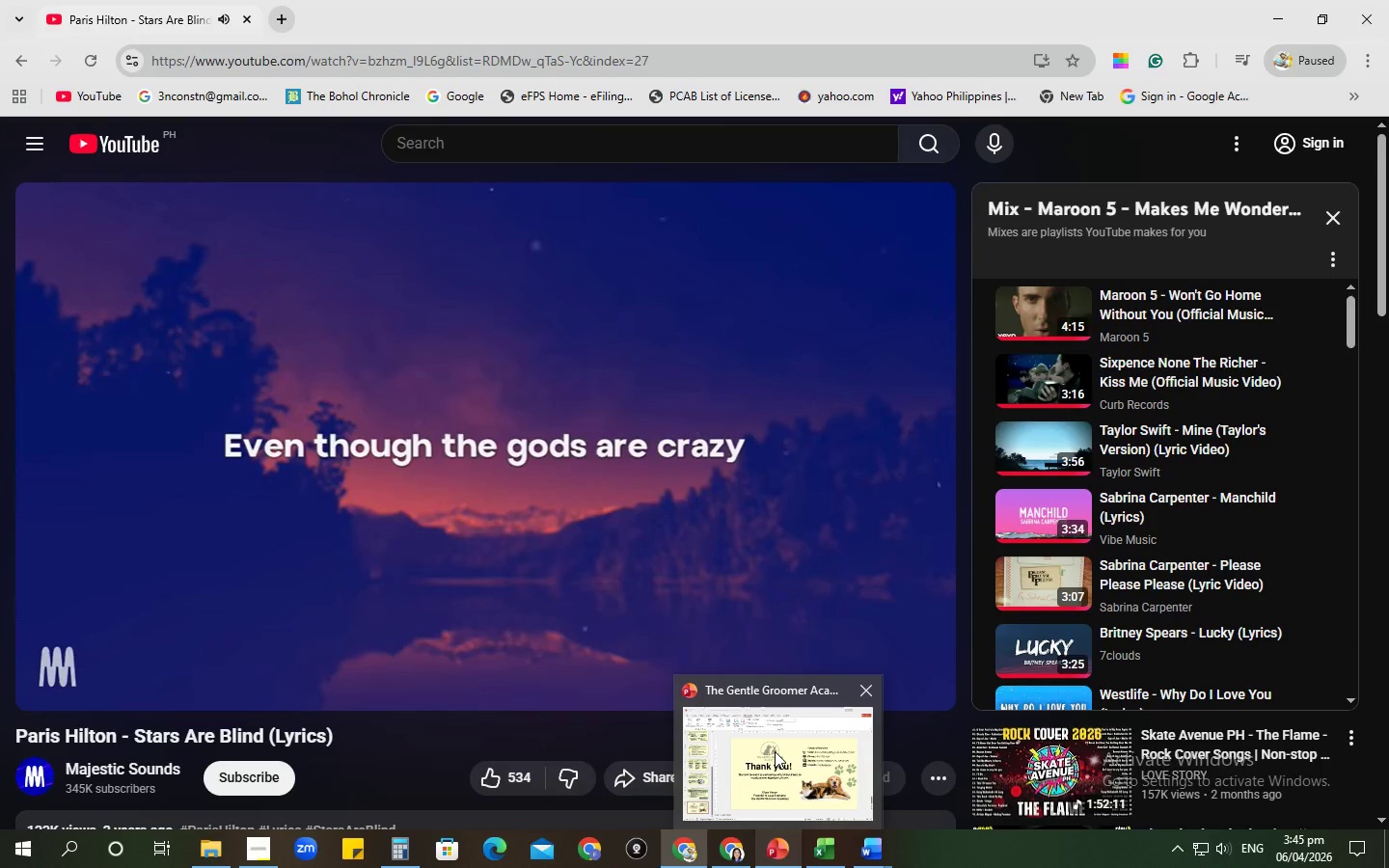 
mouse_move([770, 776])
 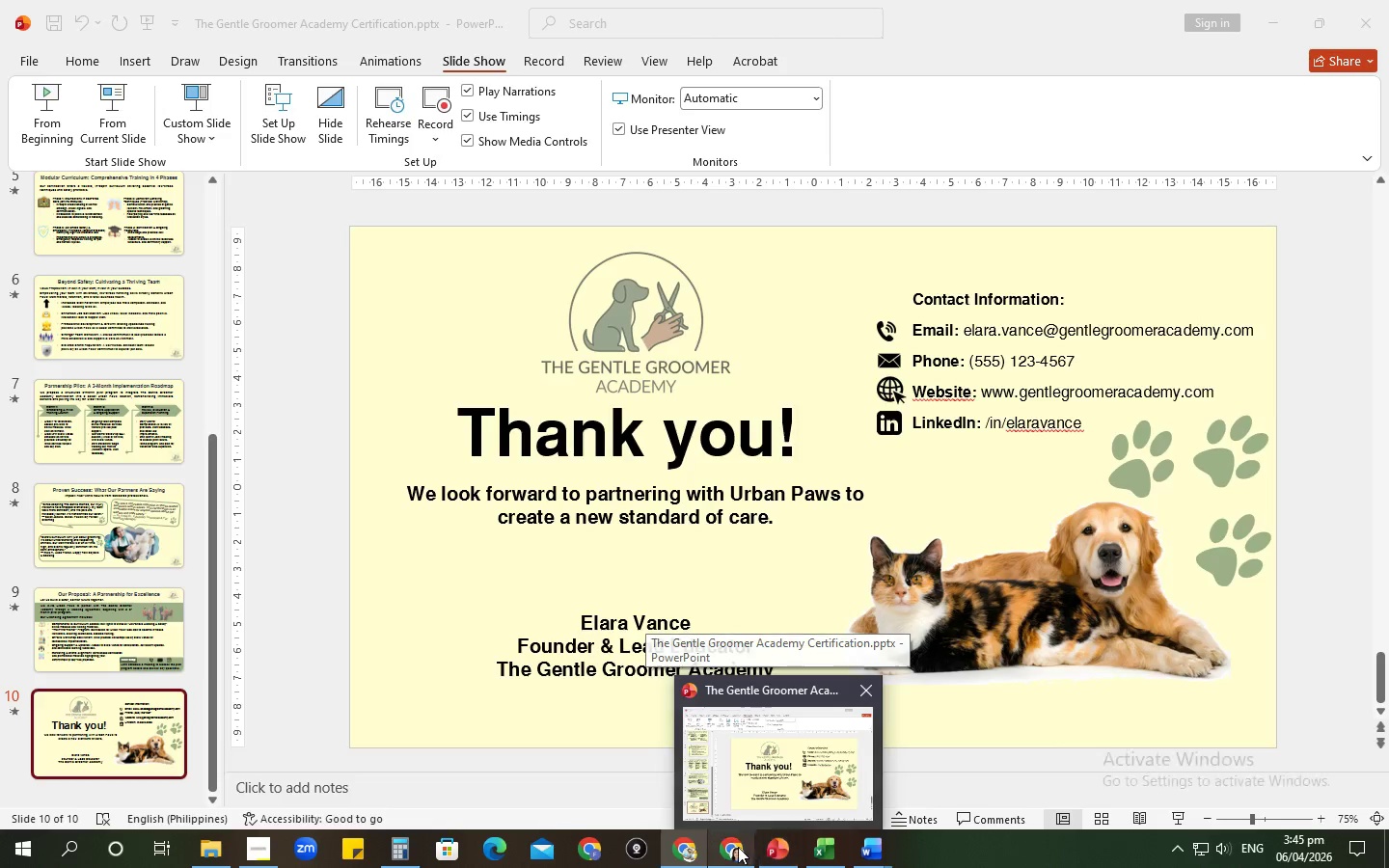 
left_click([738, 847])
 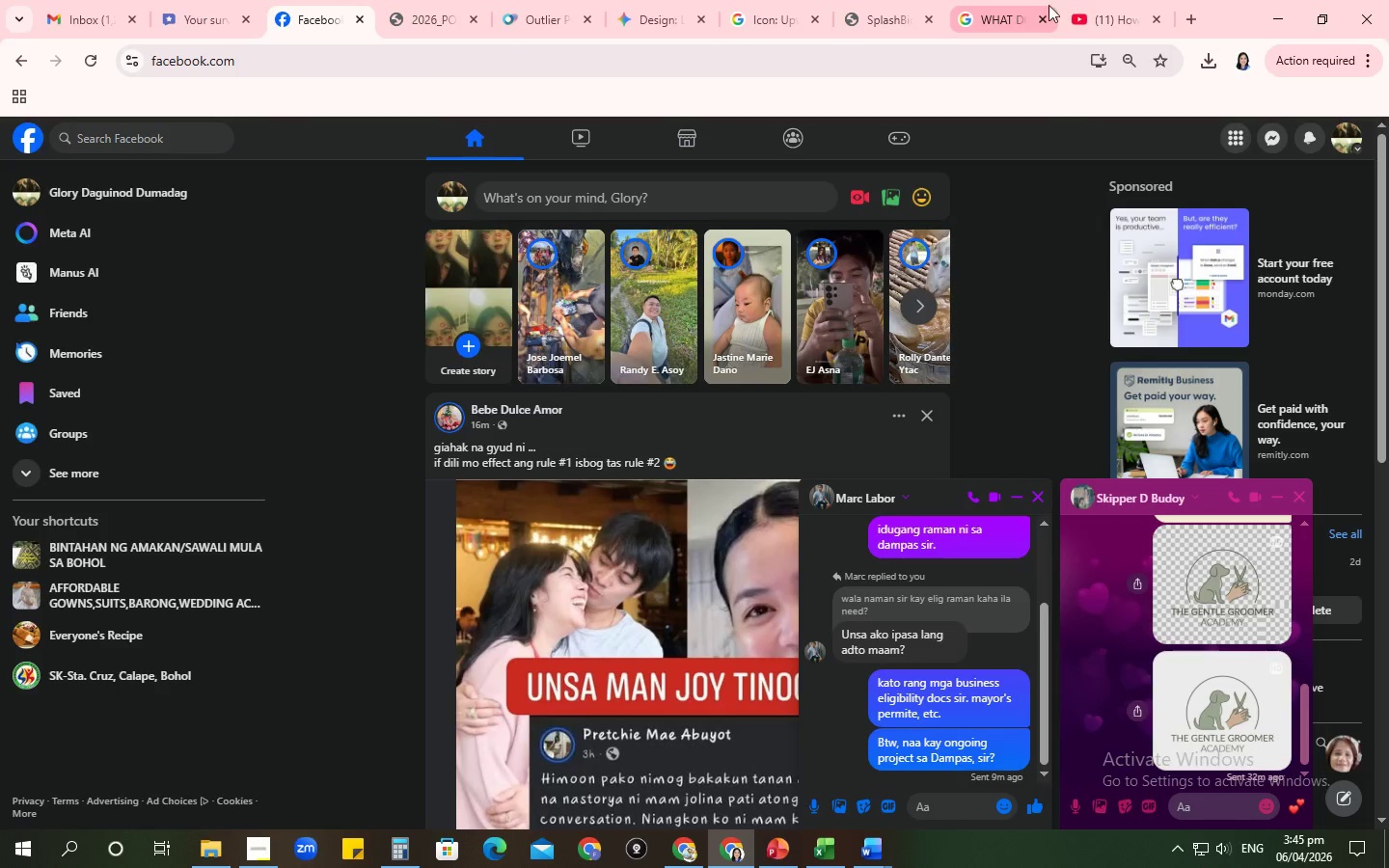 
left_click([1076, 5])
 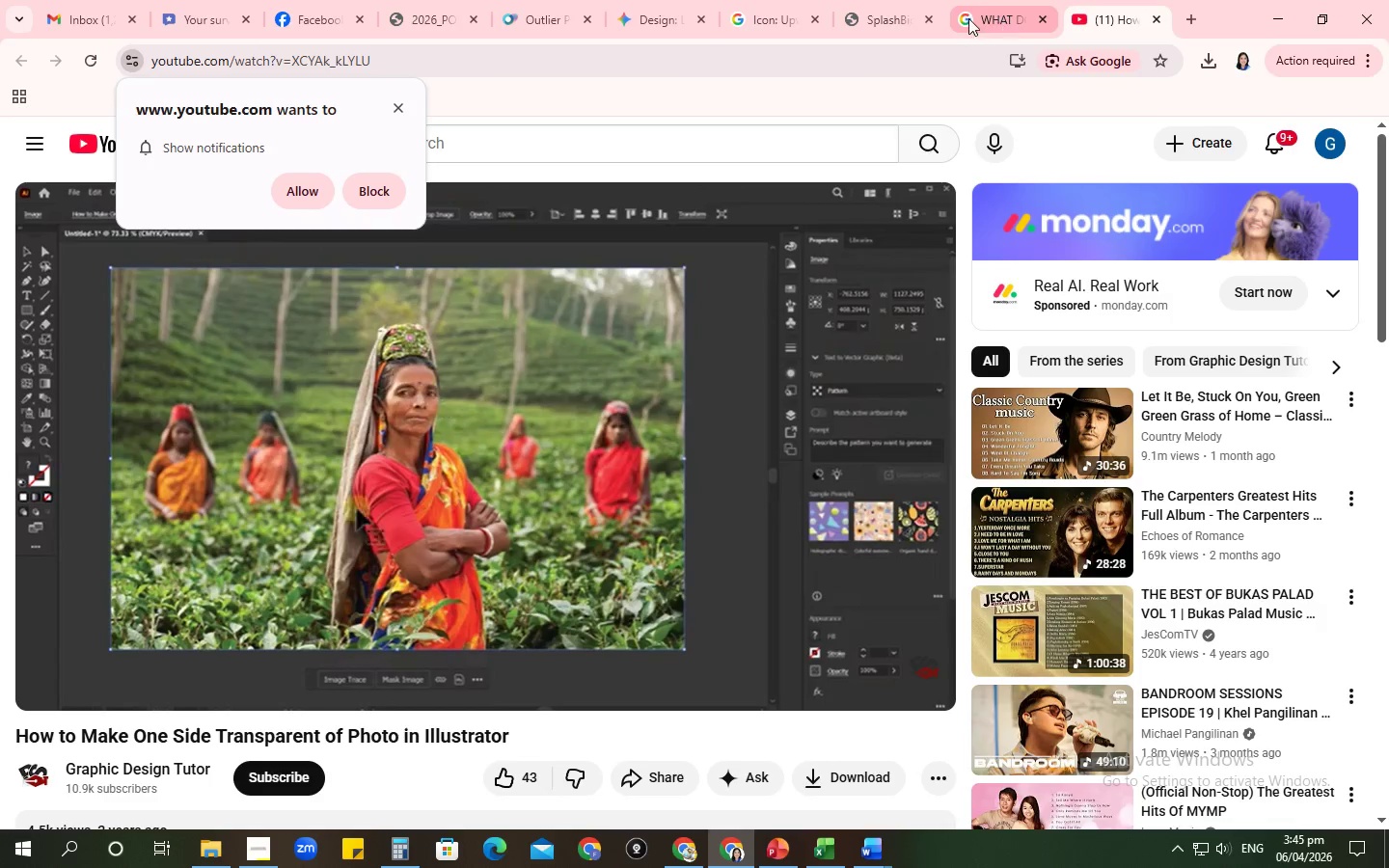 
left_click([968, 18])
 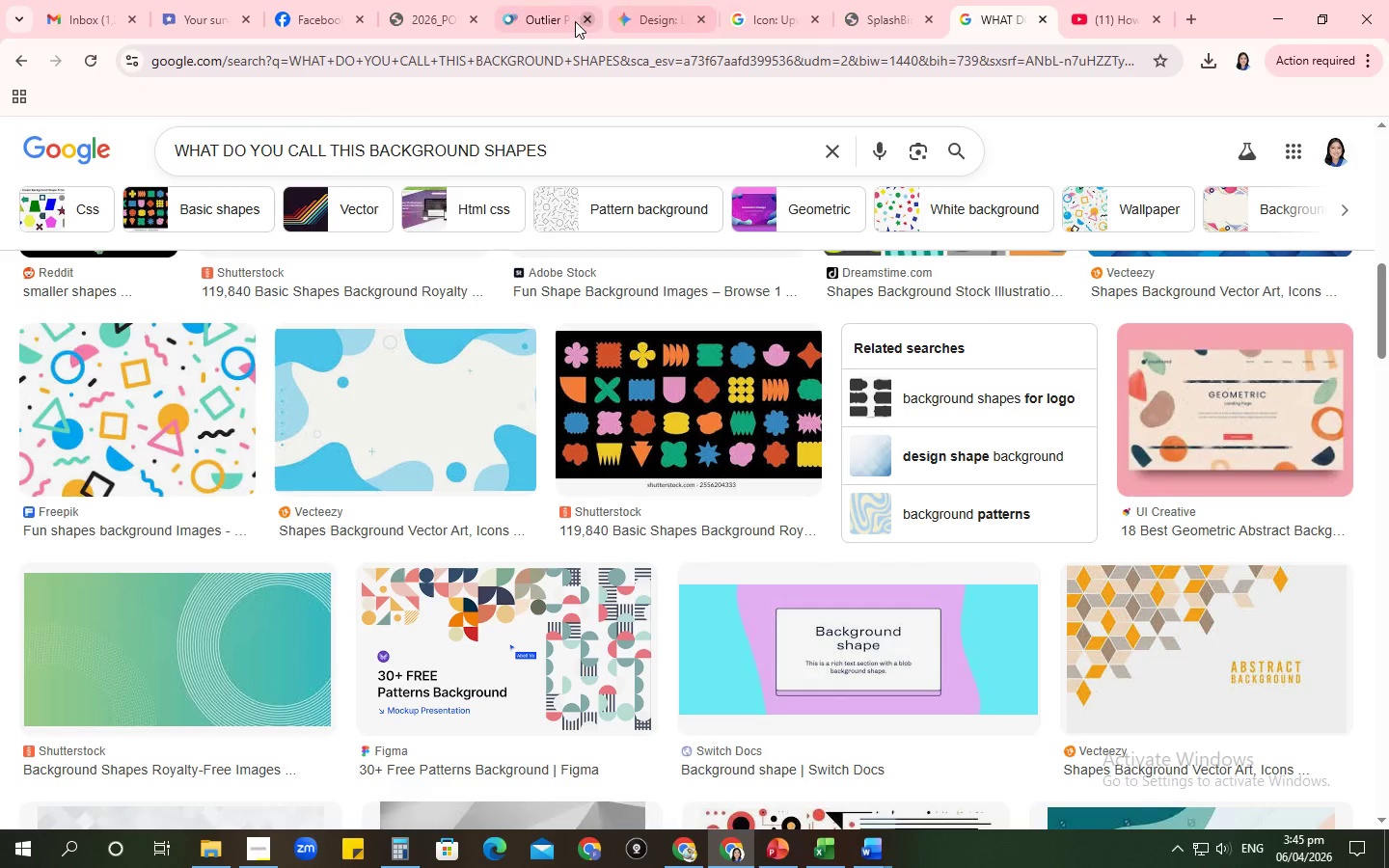 
left_click([645, 14])
 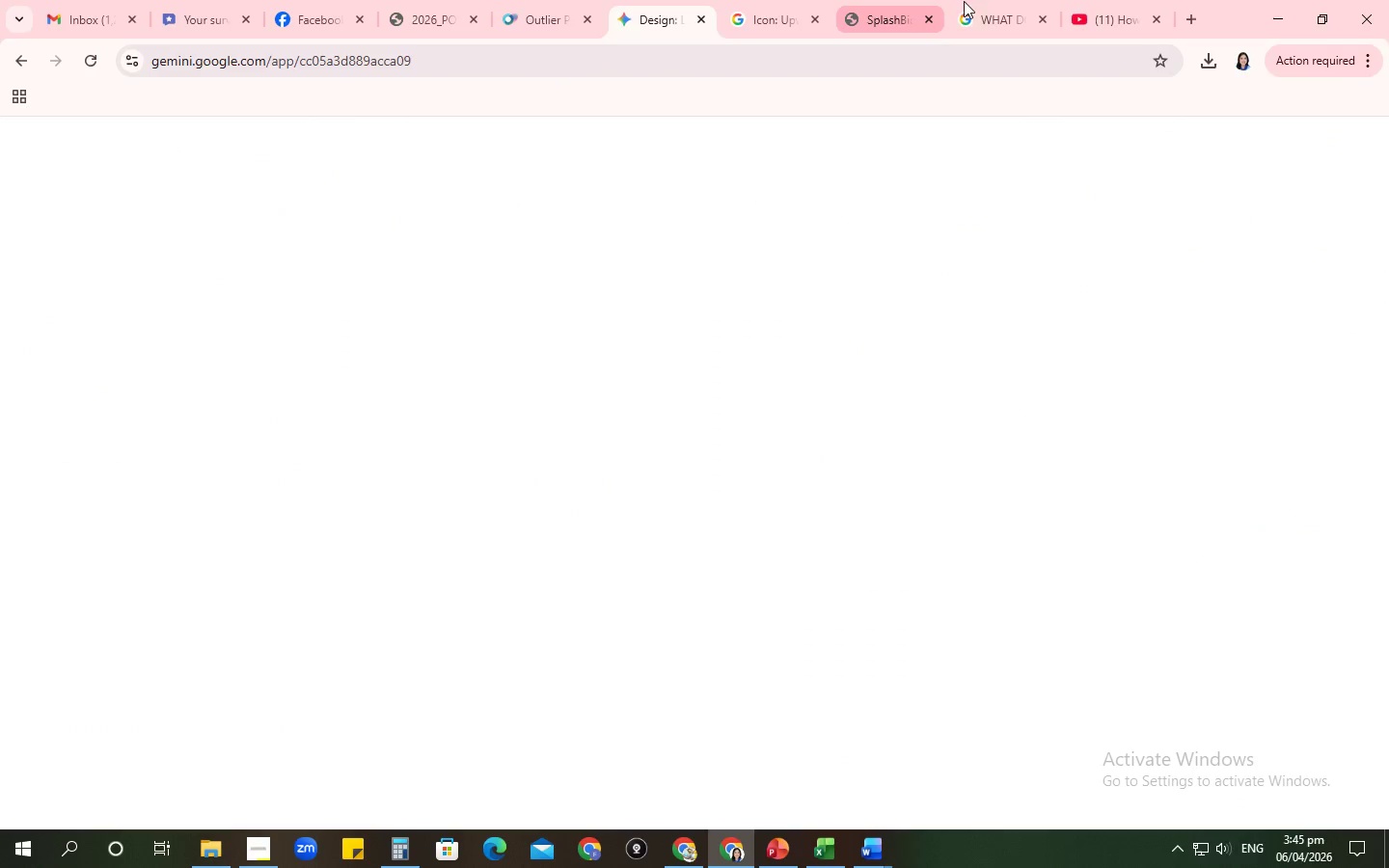 
left_click([996, 11])
 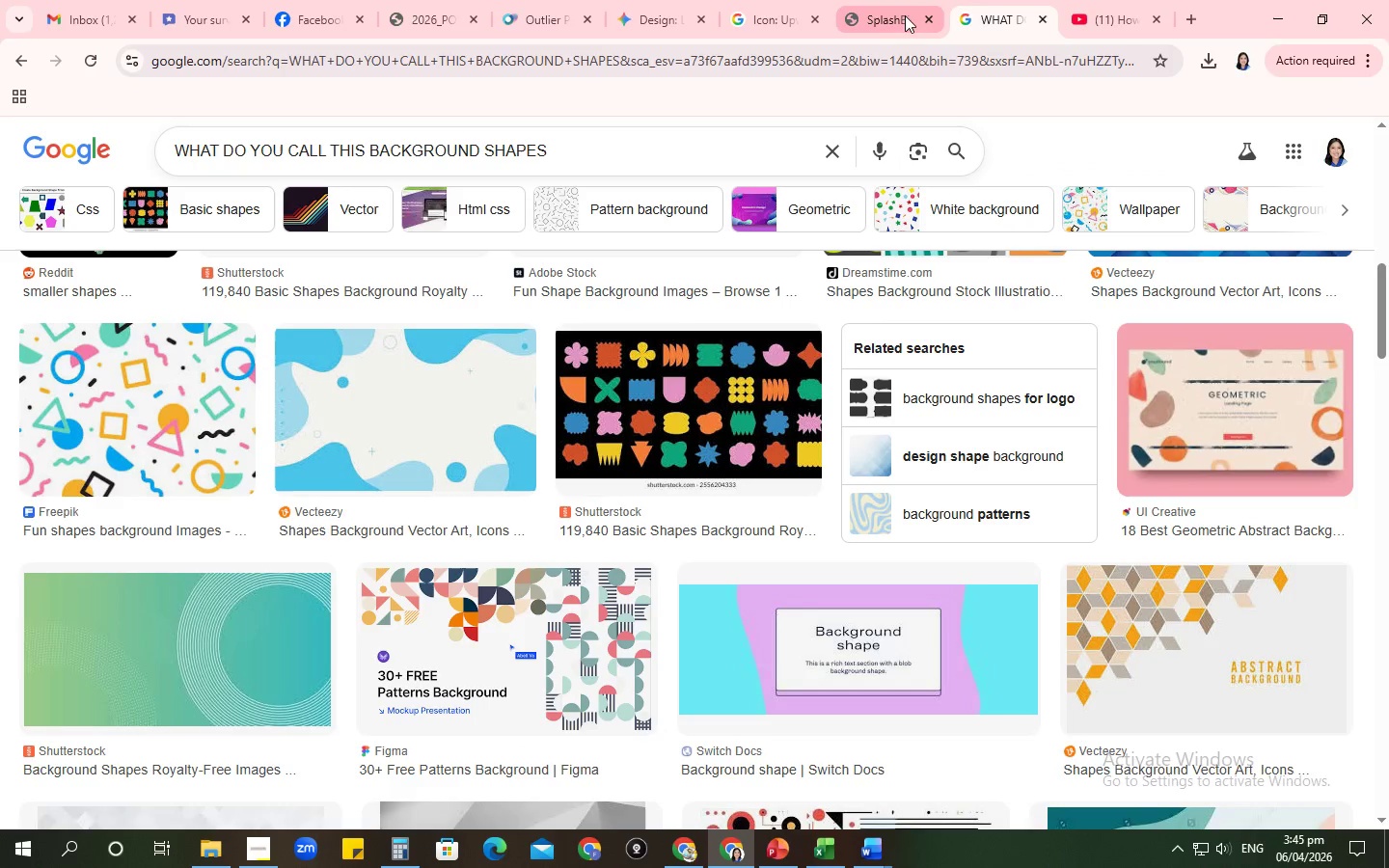 
left_click([894, 15])
 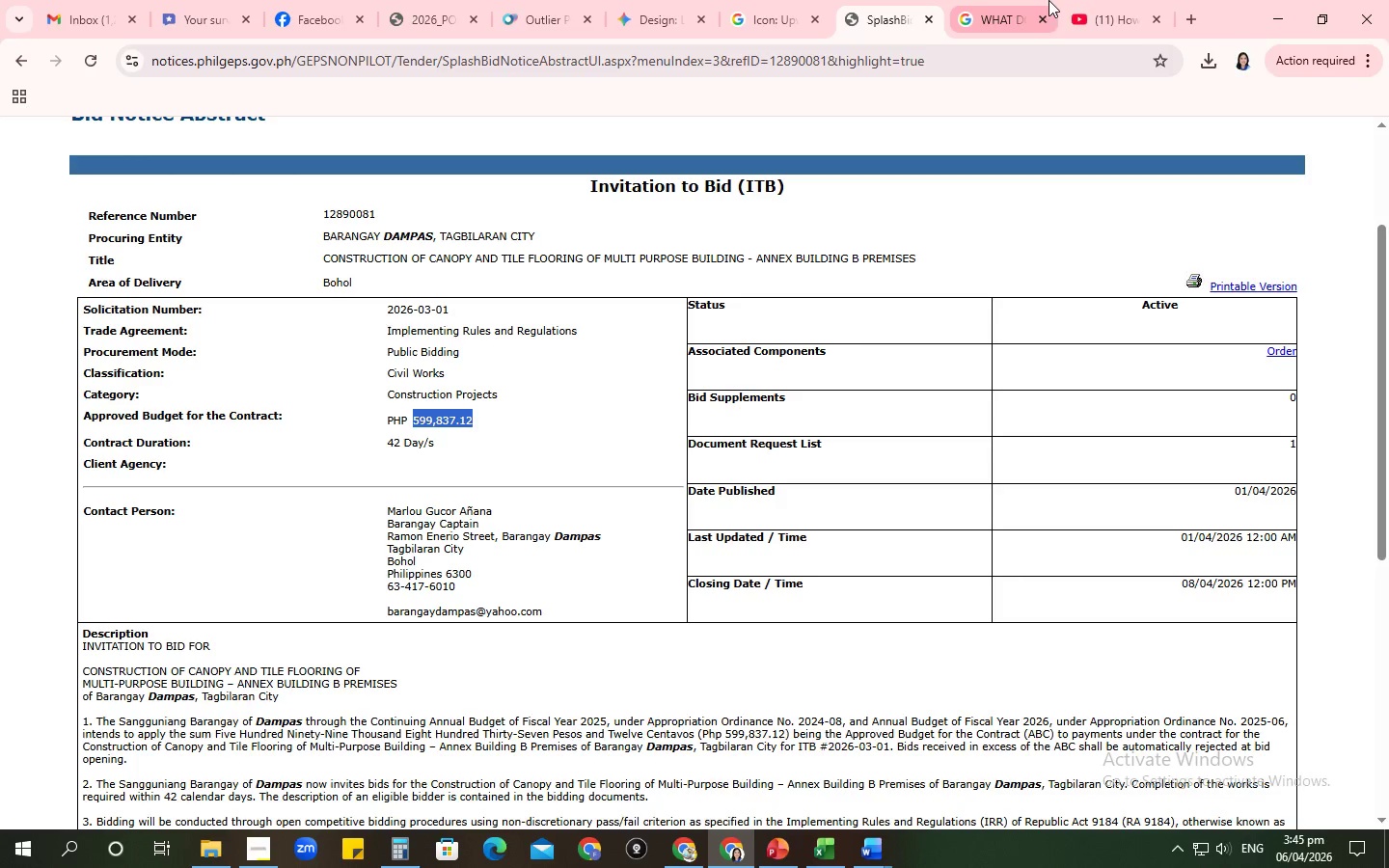 
left_click_drag(start_coordinate=[1009, 7], to_coordinate=[990, 5])
 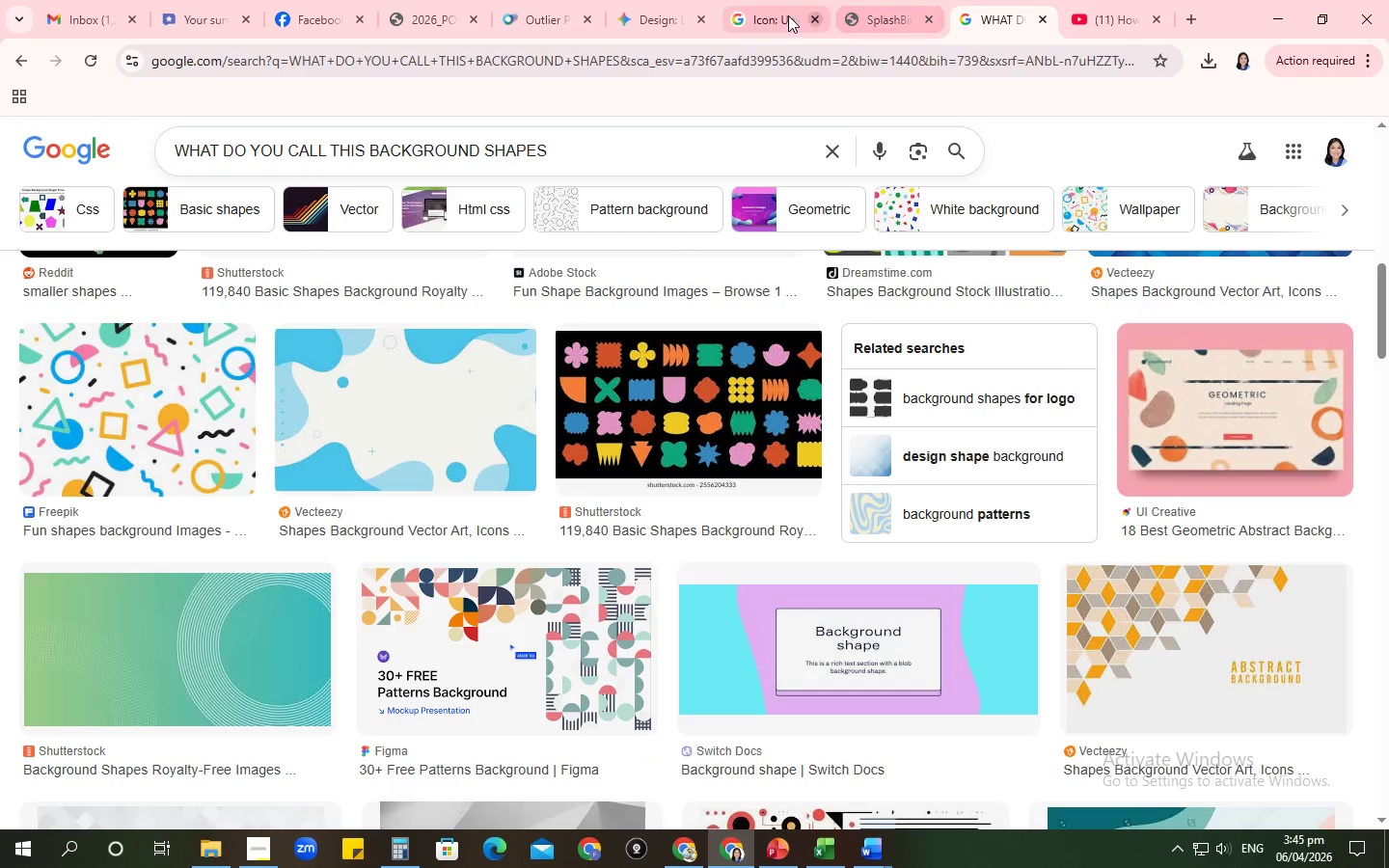 
left_click([787, 15])
 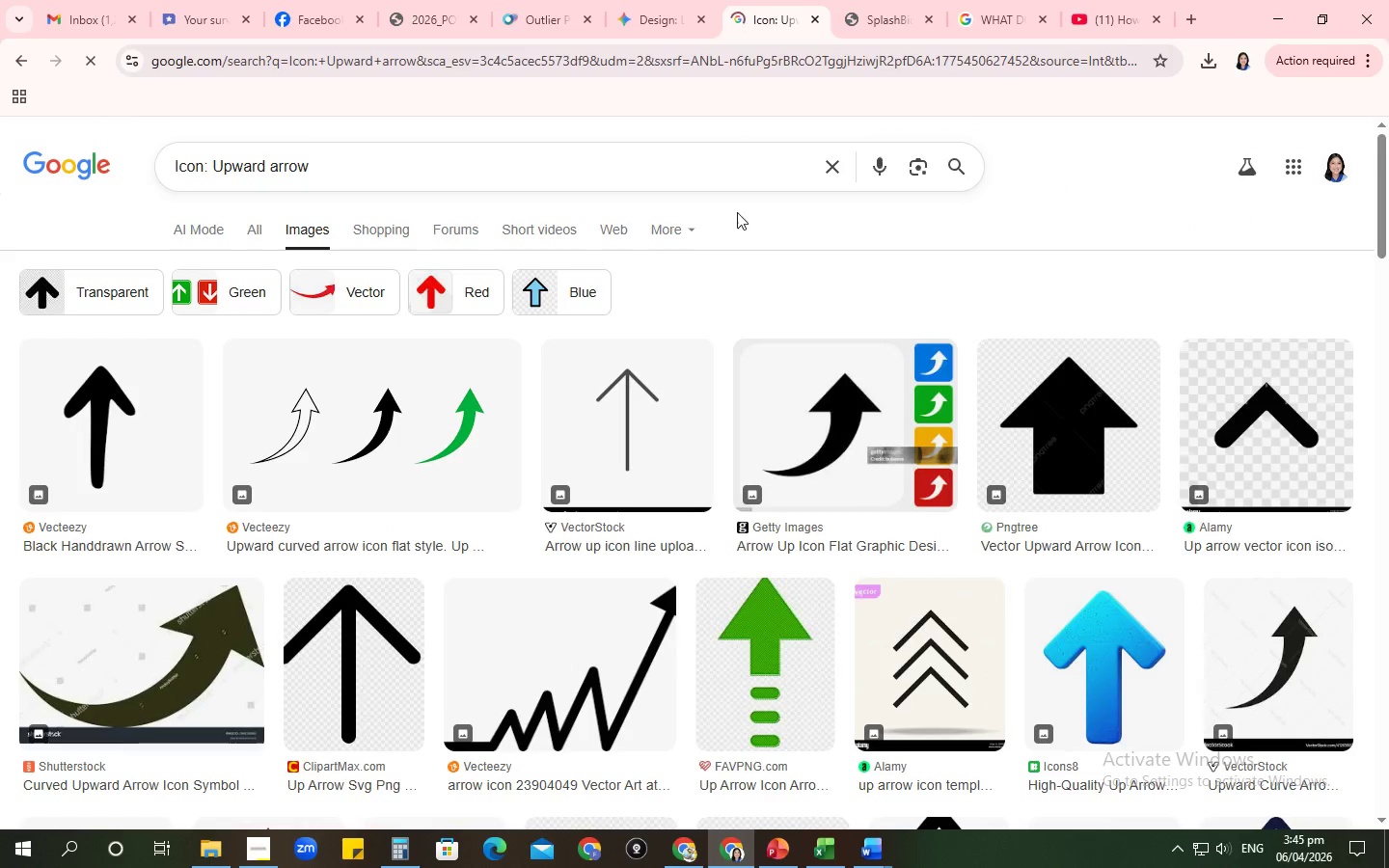 
left_click([980, 1])
 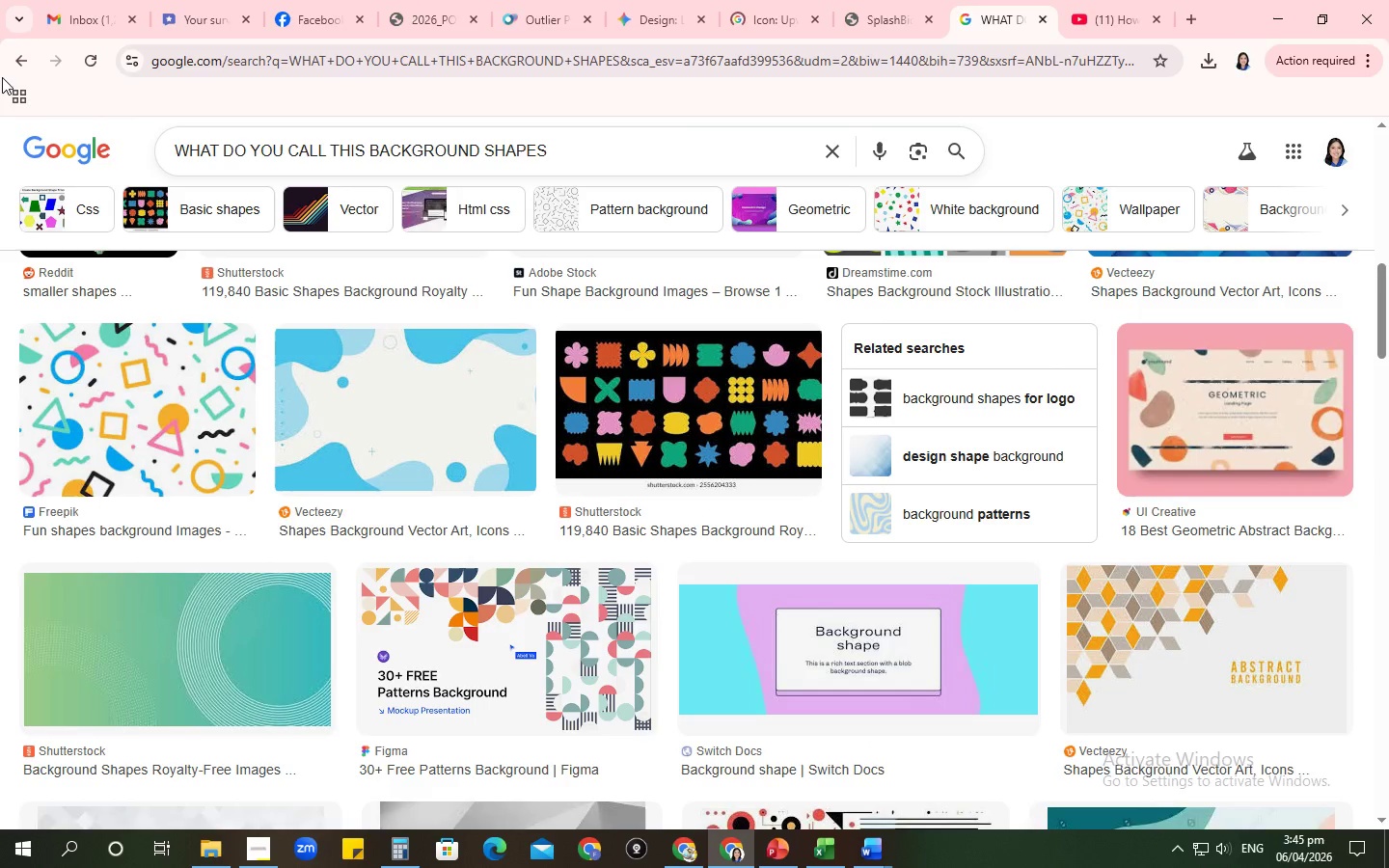 
left_click([12, 62])
 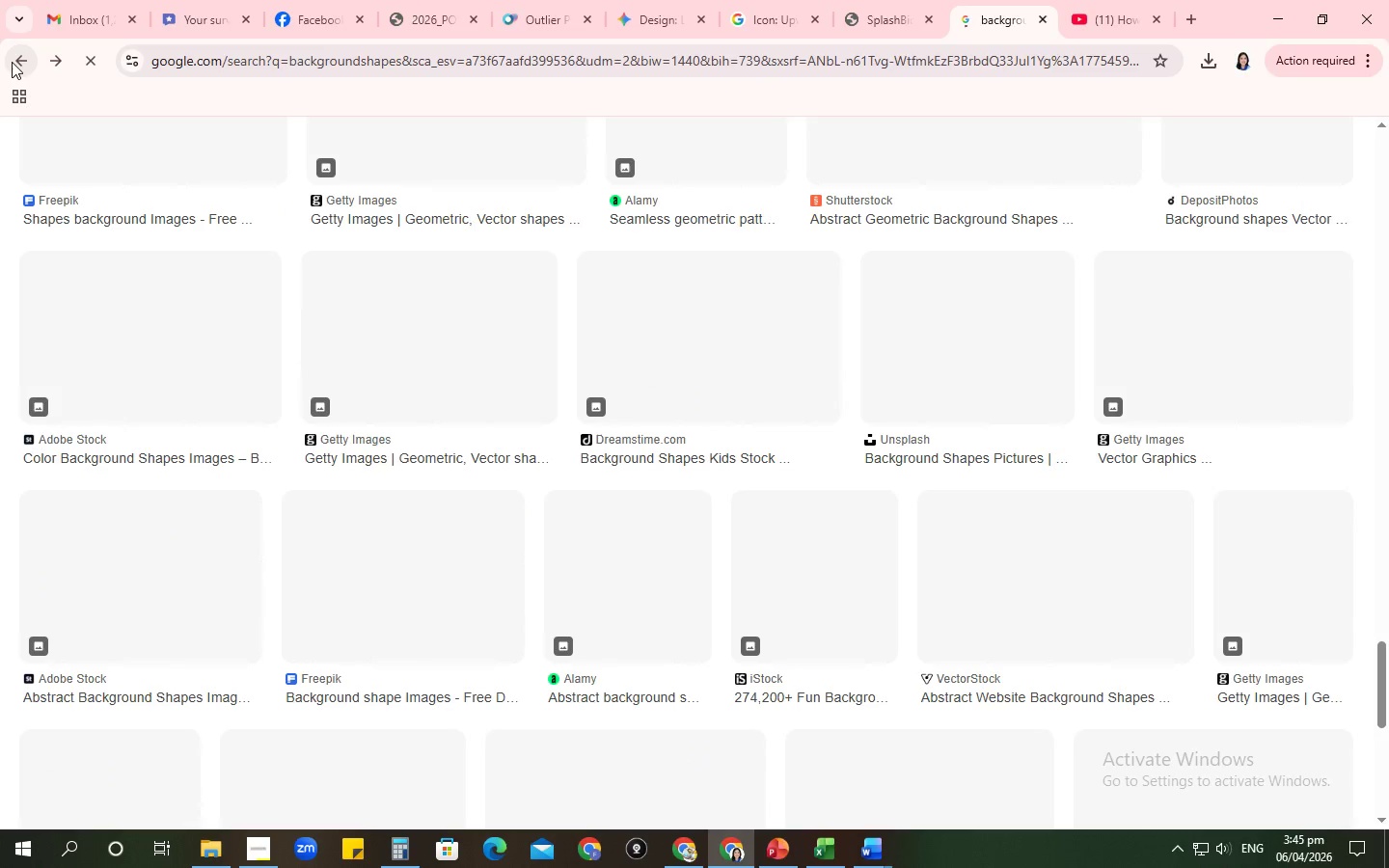 
scroll: coordinate [504, 350], scroll_direction: up, amount: 3.0
 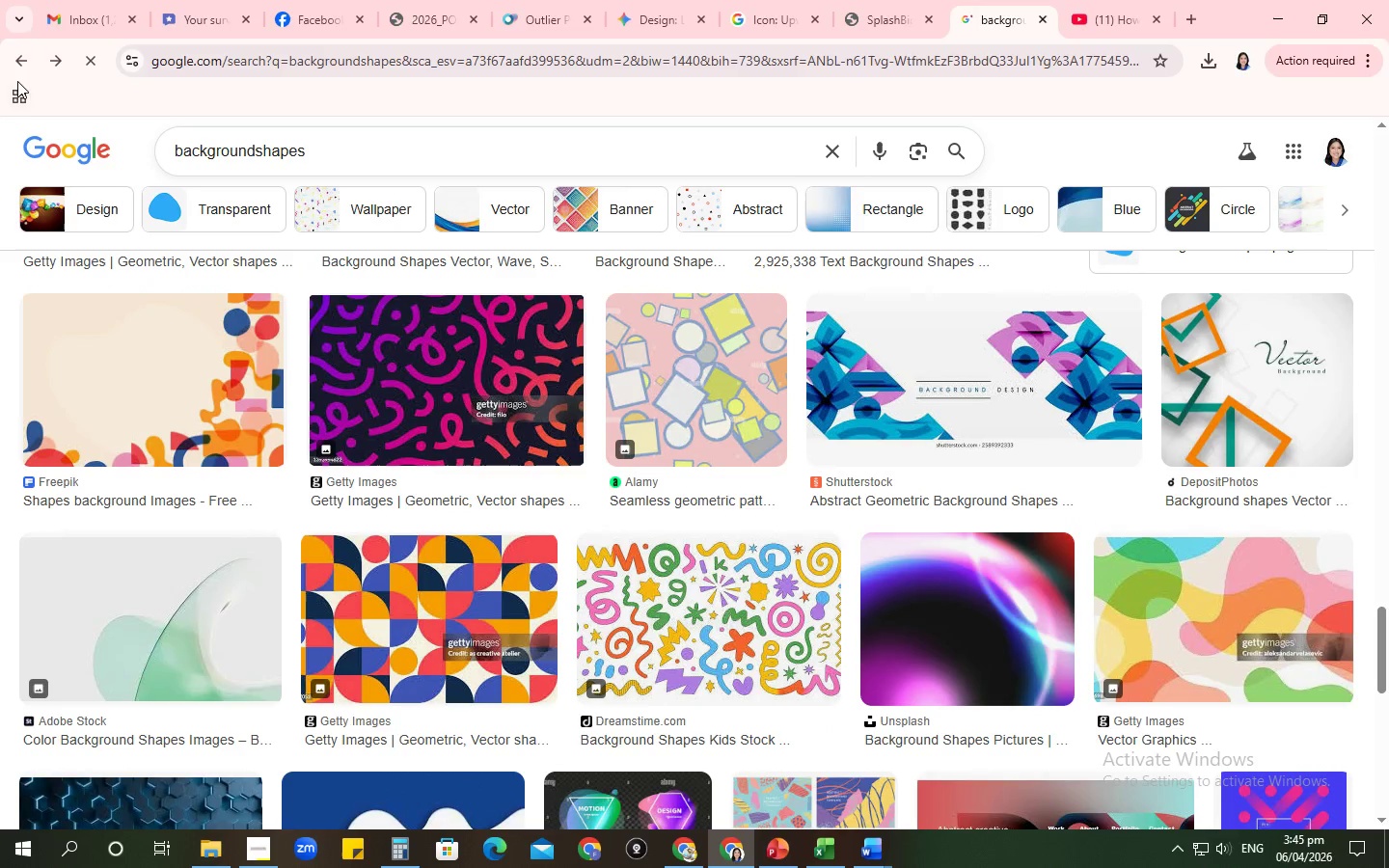 
left_click([20, 62])
 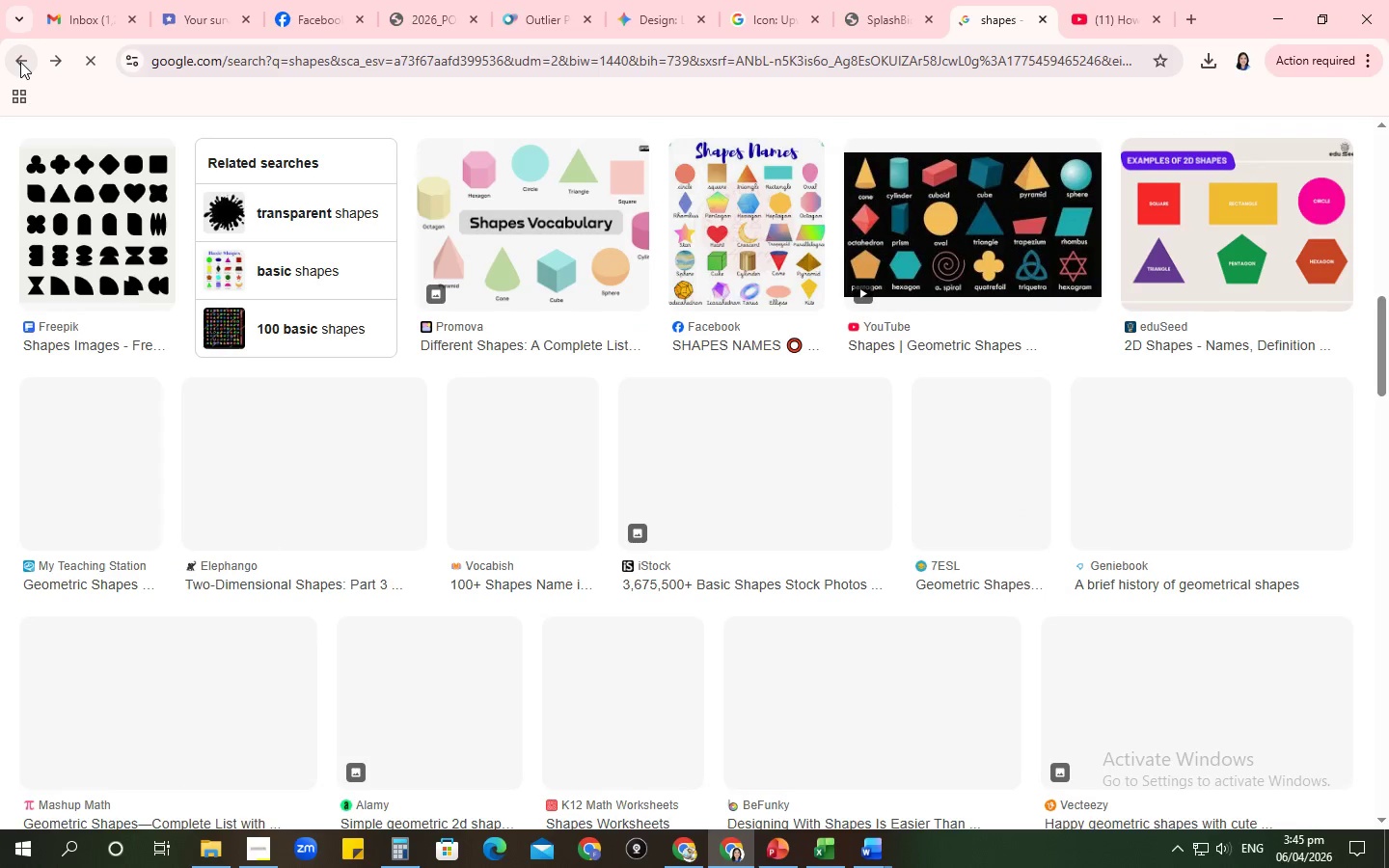 
left_click([20, 62])
 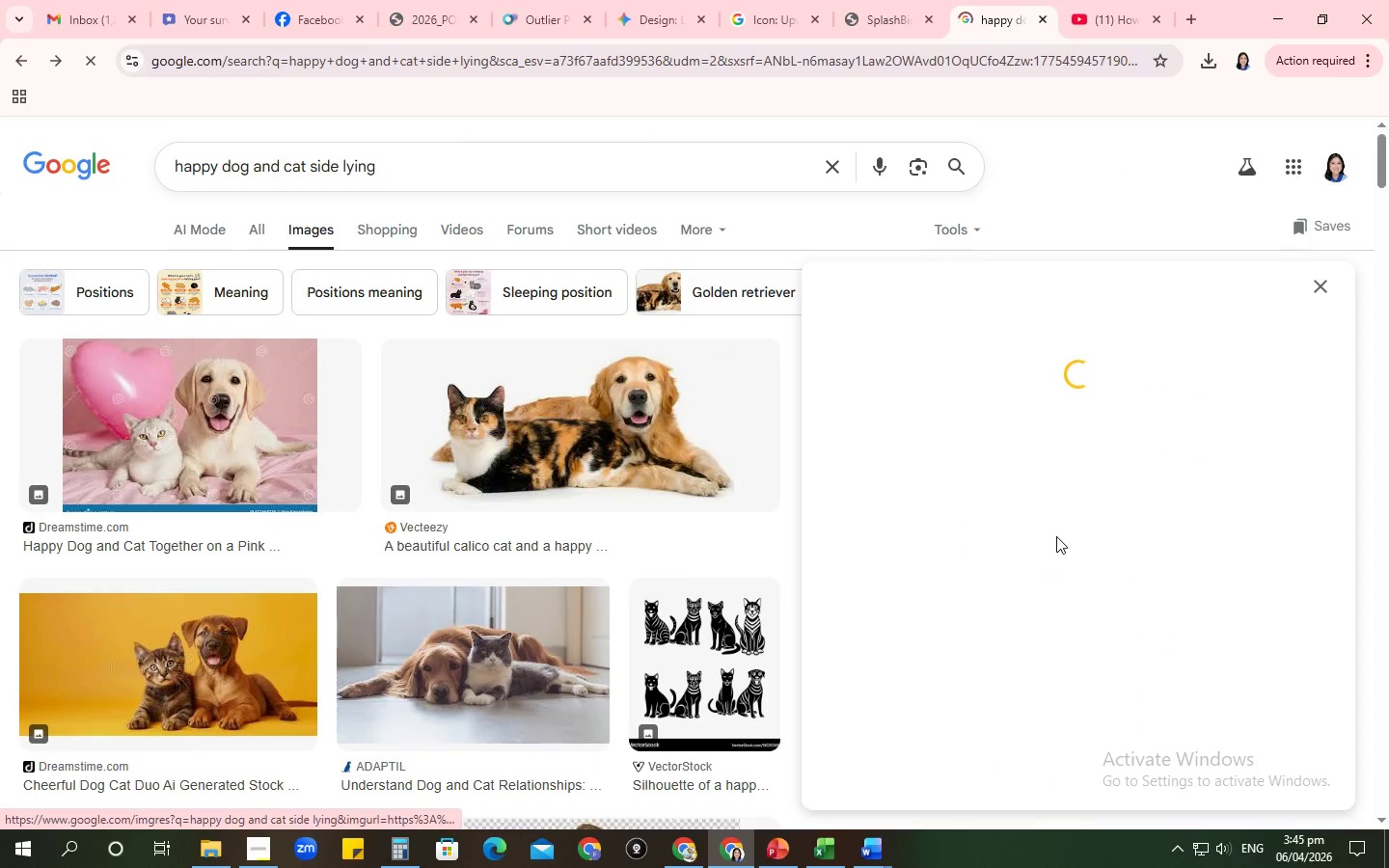 
wait(9.39)
 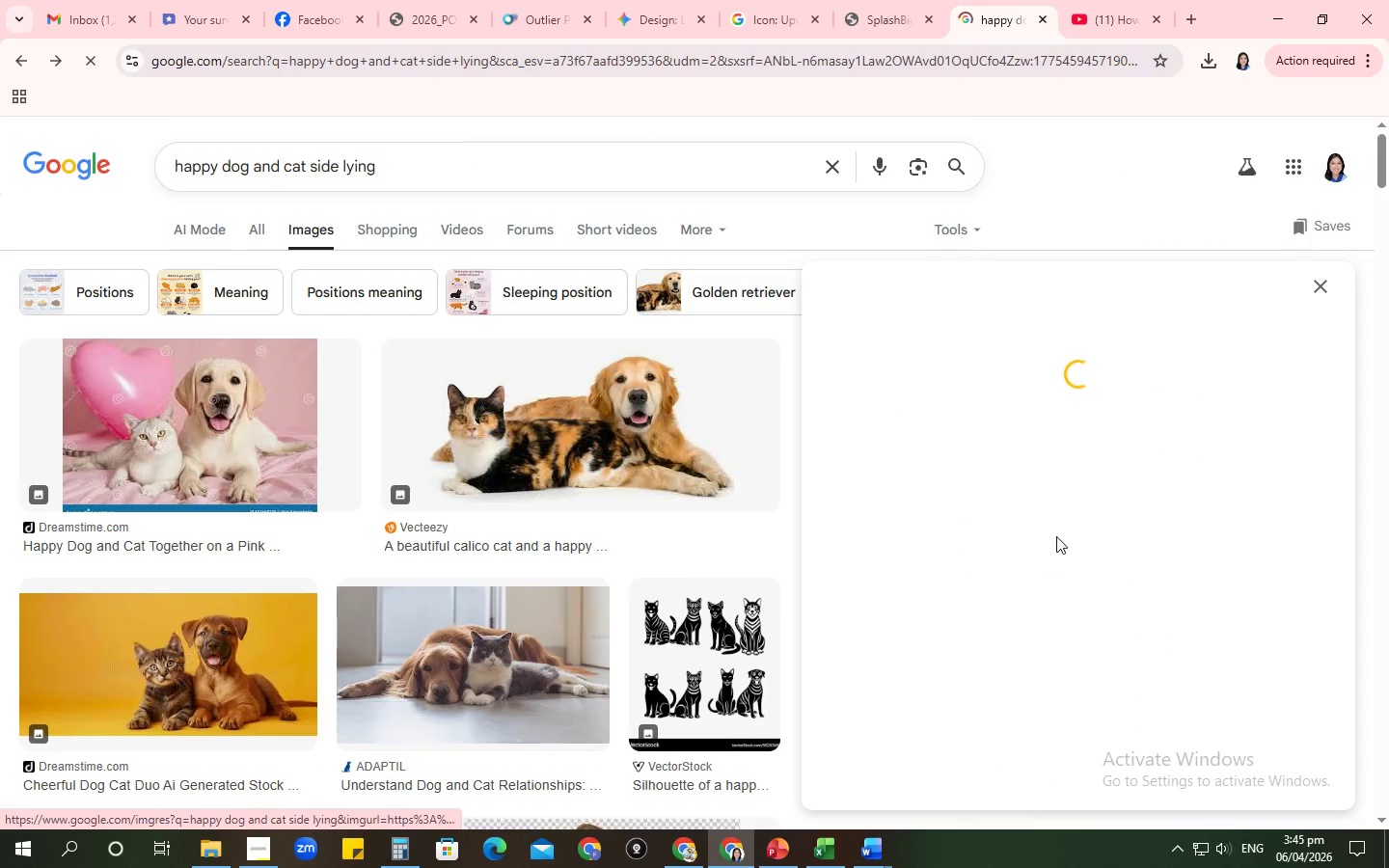 
left_click([1253, 607])
 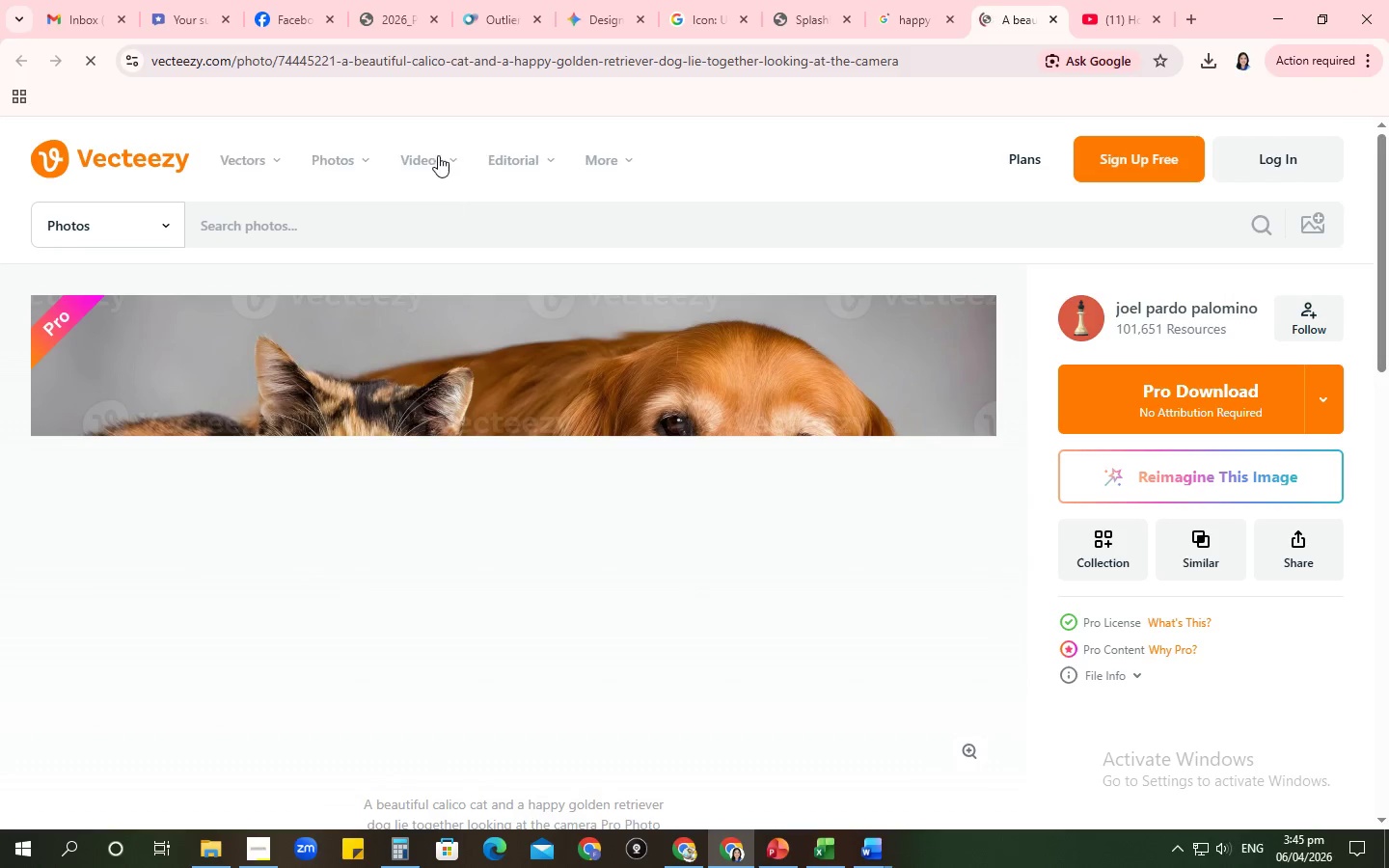 
mouse_move([944, 55])
 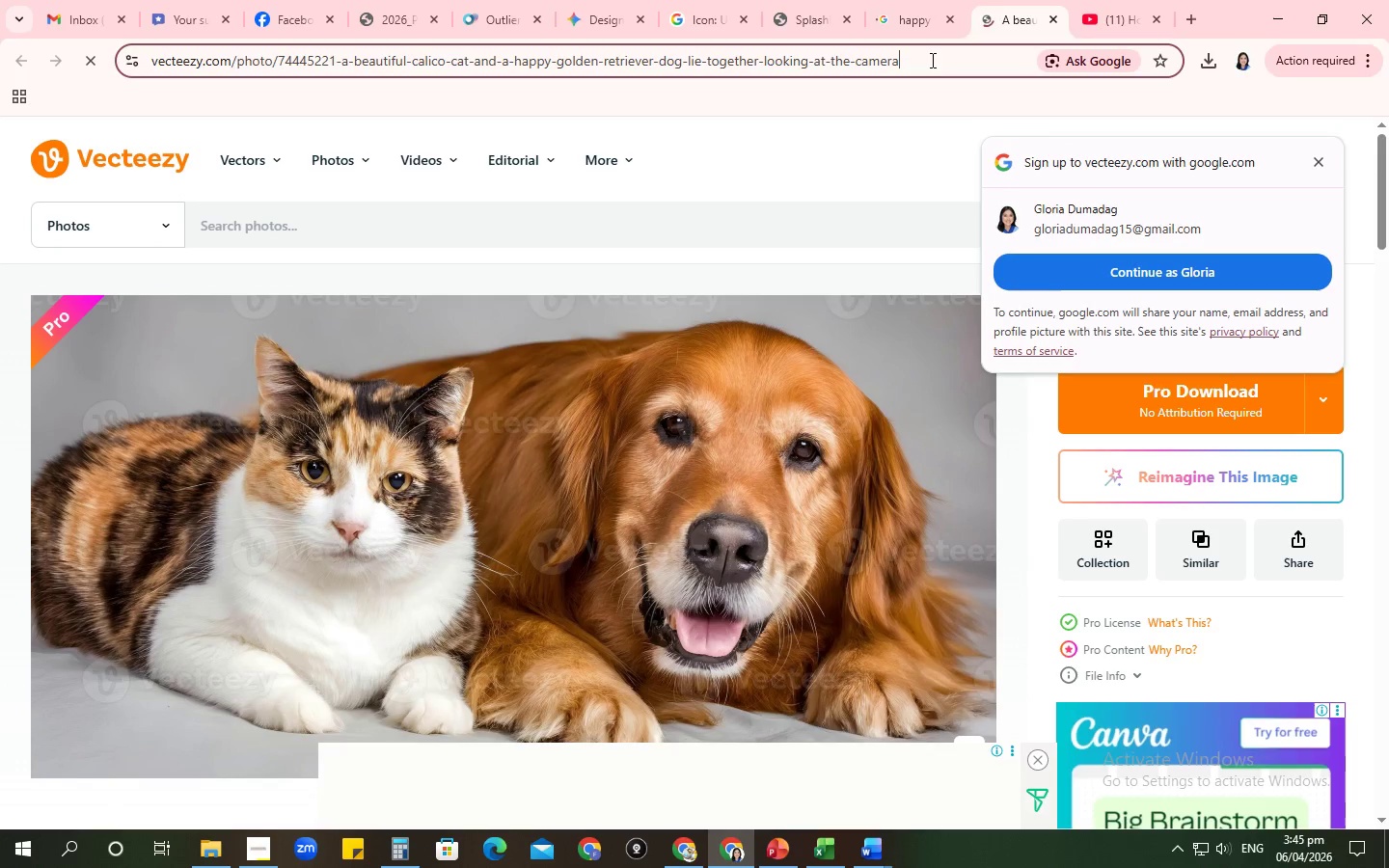 
left_click_drag(start_coordinate=[932, 60], to_coordinate=[71, 130])
 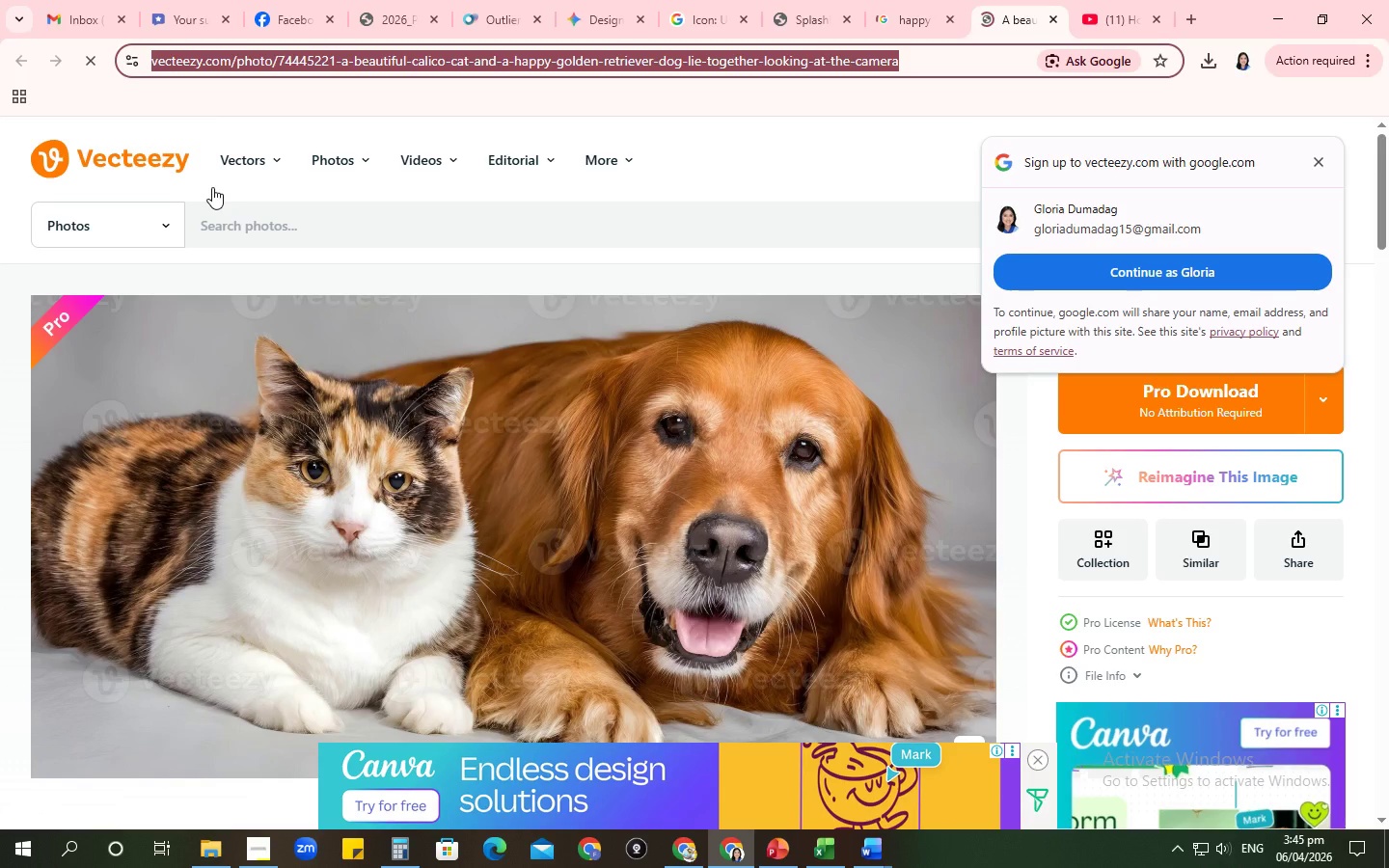 
key(Control+C)
 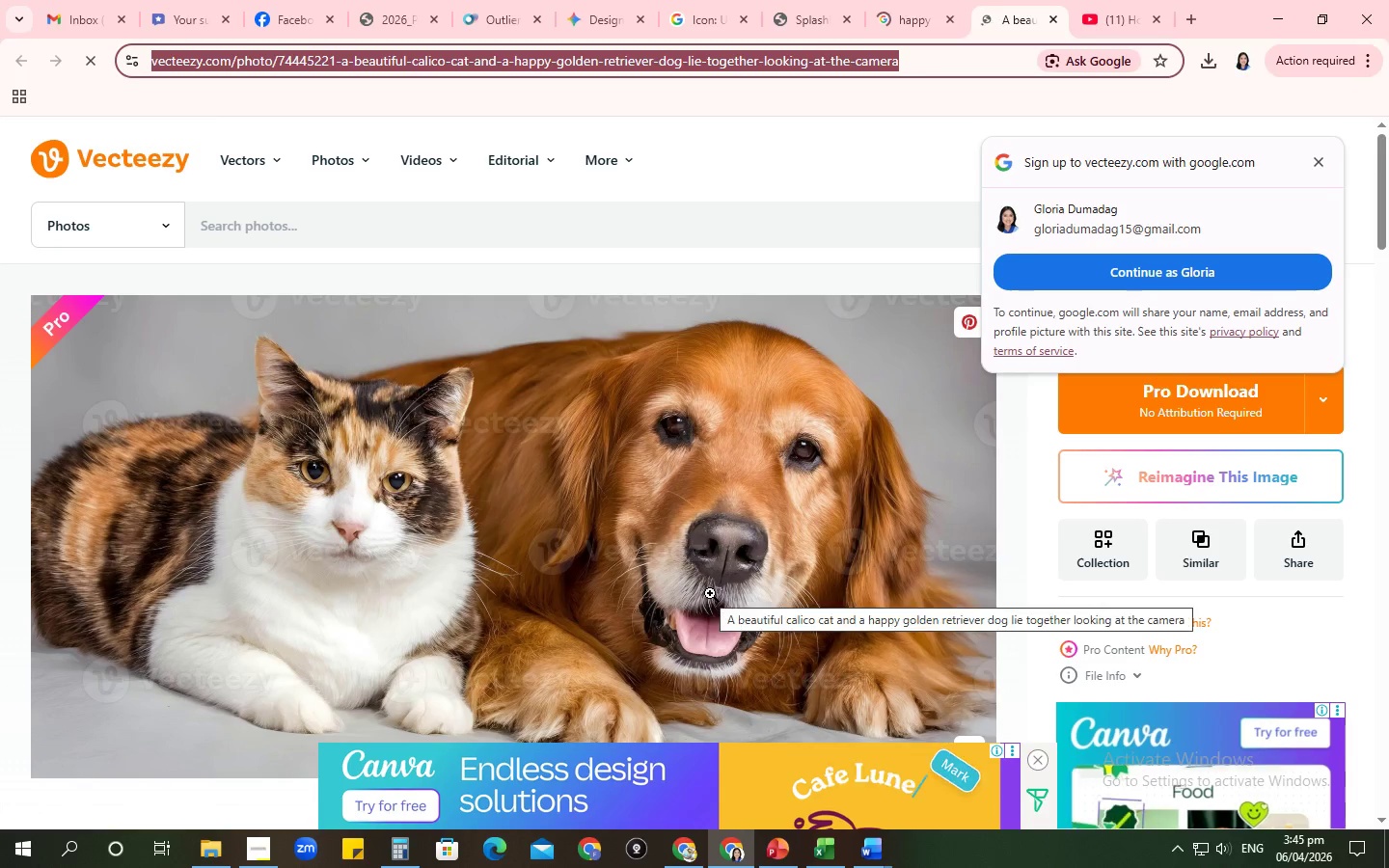 
scroll: coordinate [710, 593], scroll_direction: down, amount: 1.0
 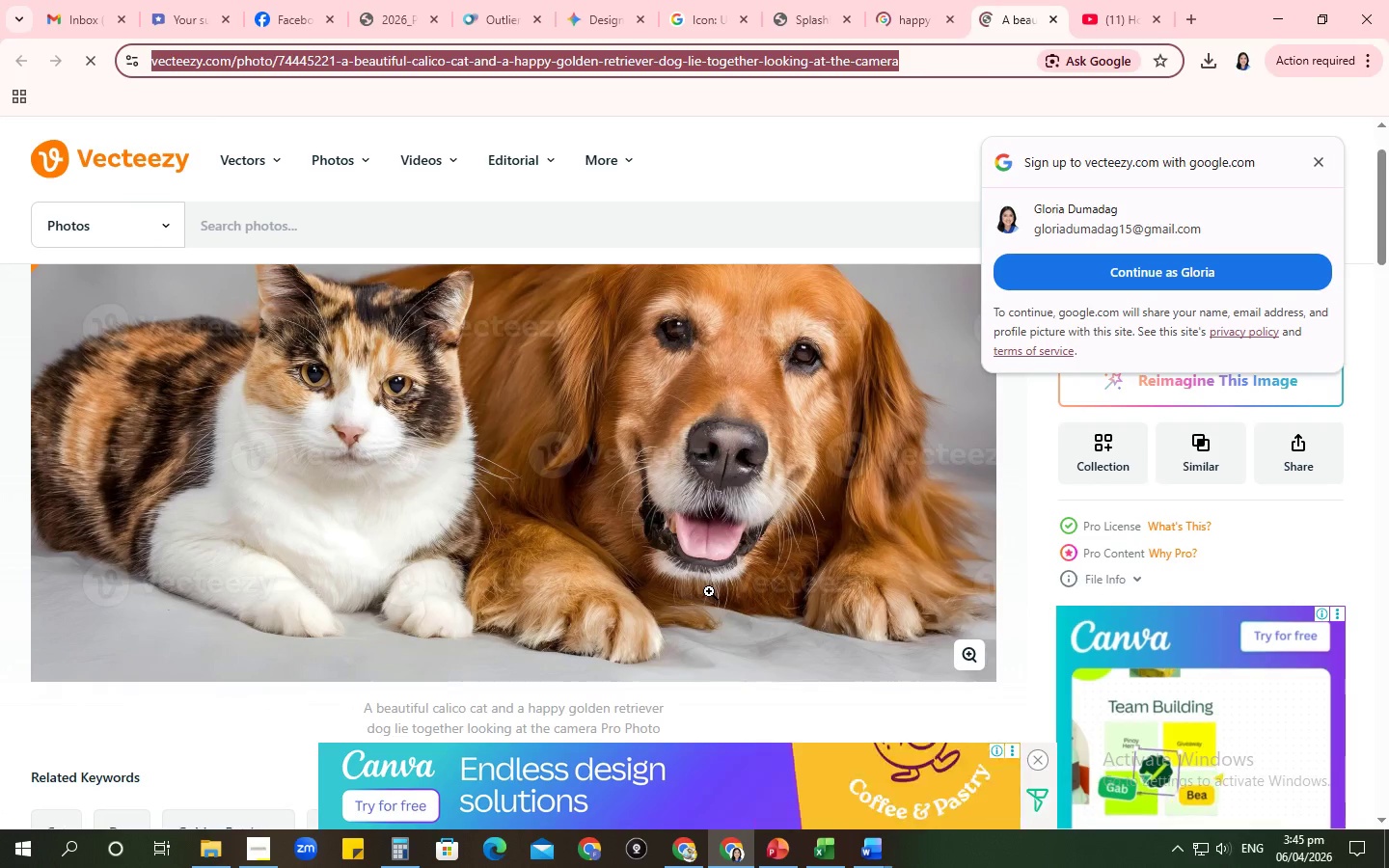 
scroll: coordinate [709, 591], scroll_direction: up, amount: 4.0
 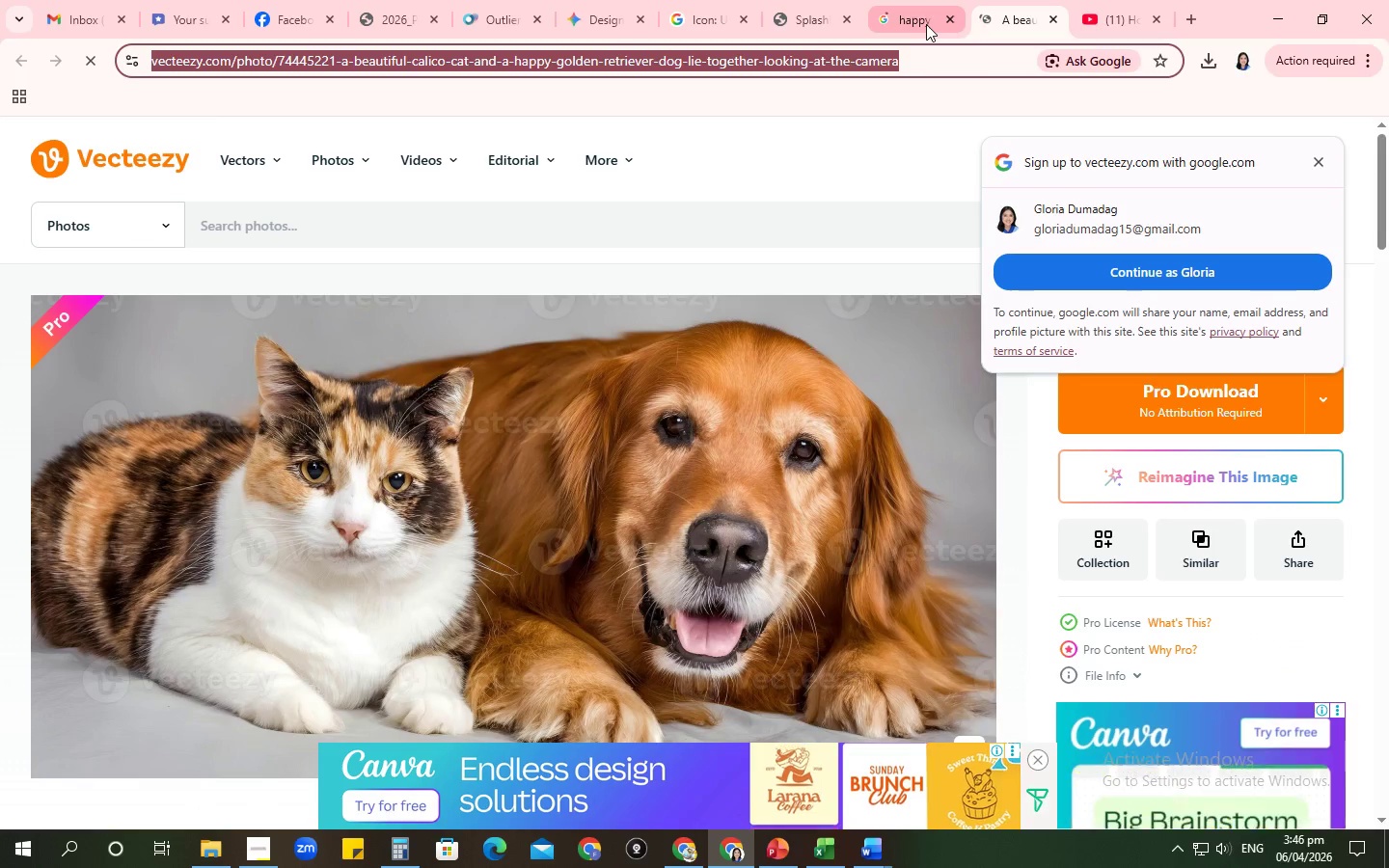 
left_click([923, 24])
 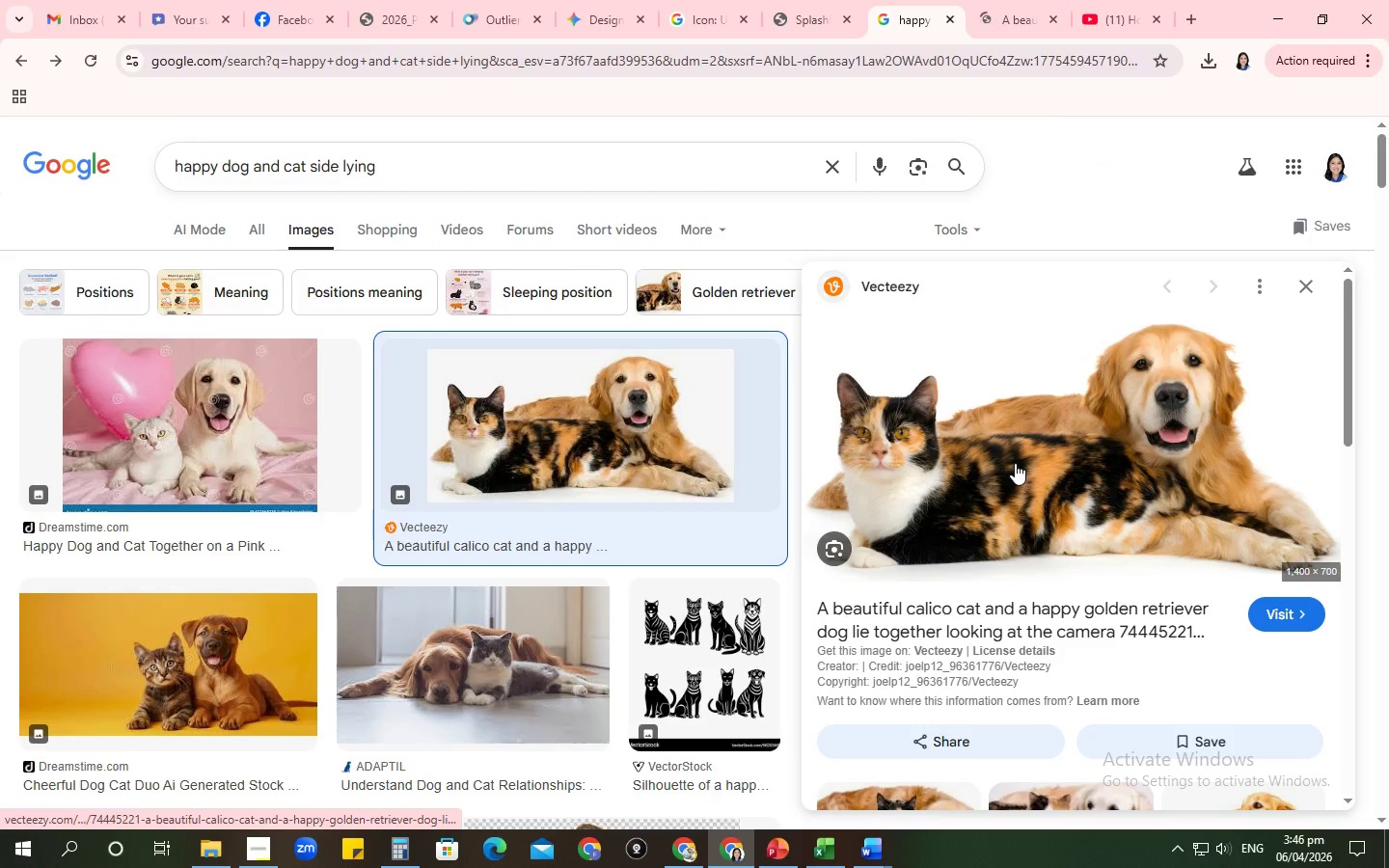 
right_click([1015, 463])
 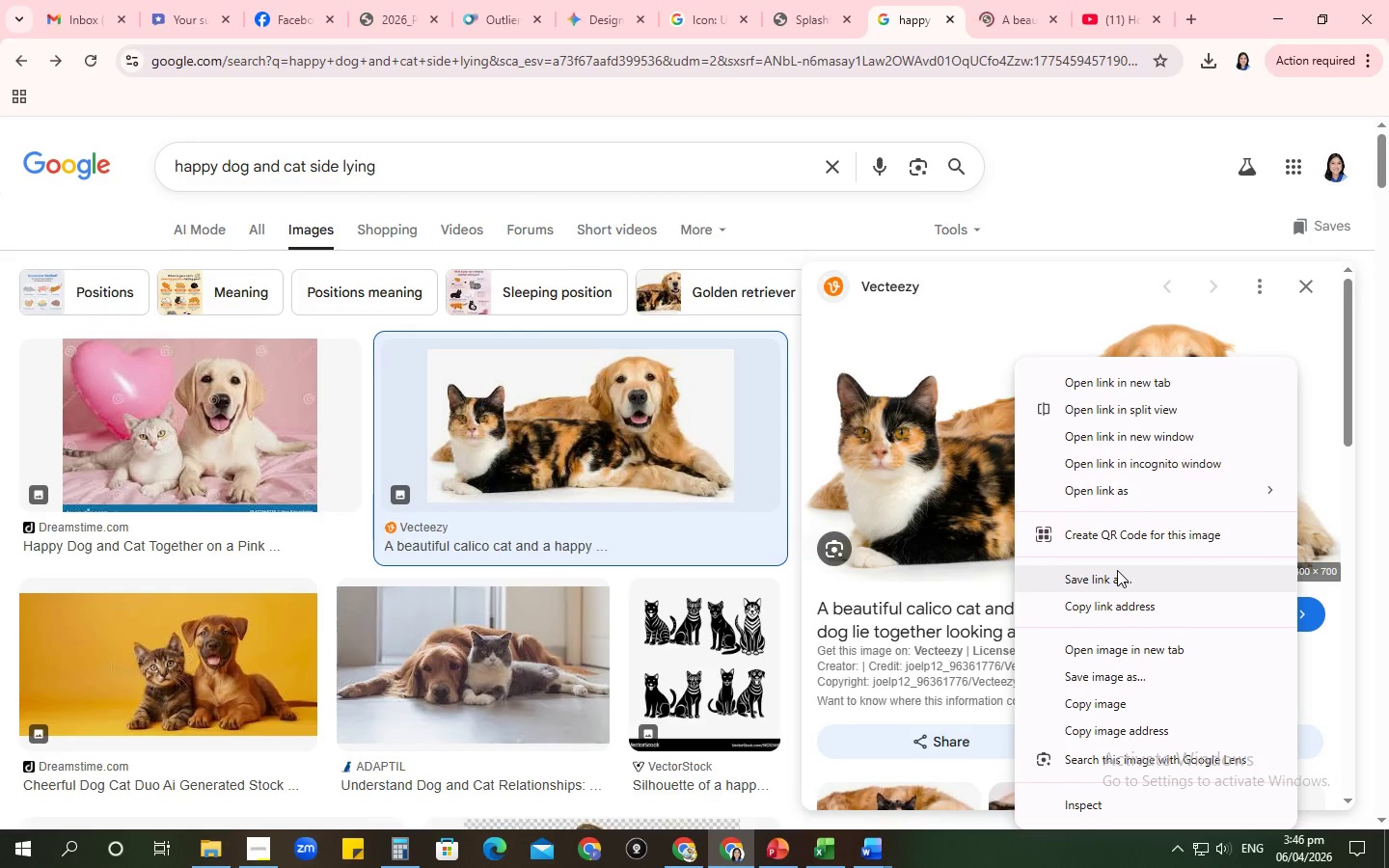 
left_click([1123, 609])
 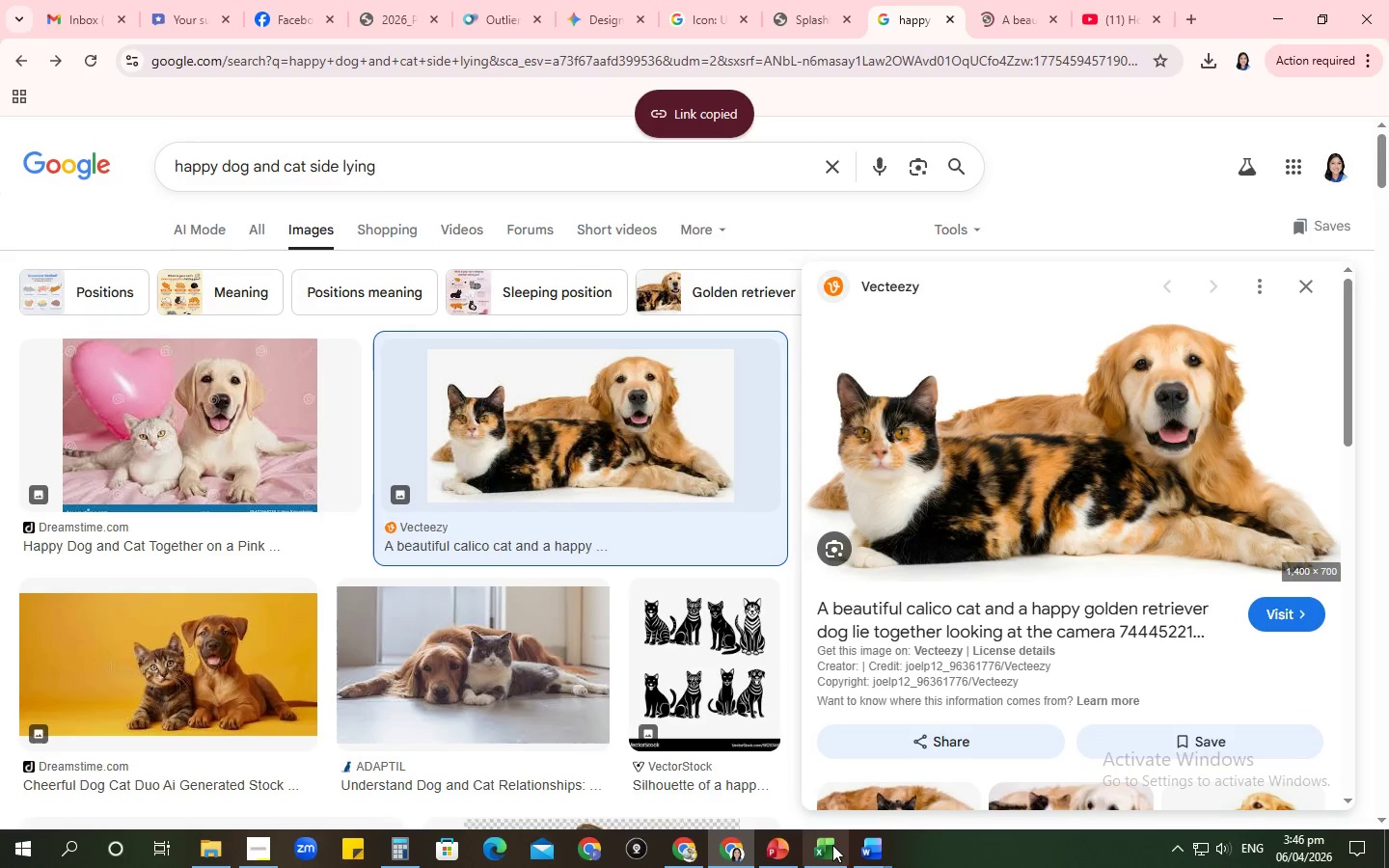 
mouse_move([822, 848])
 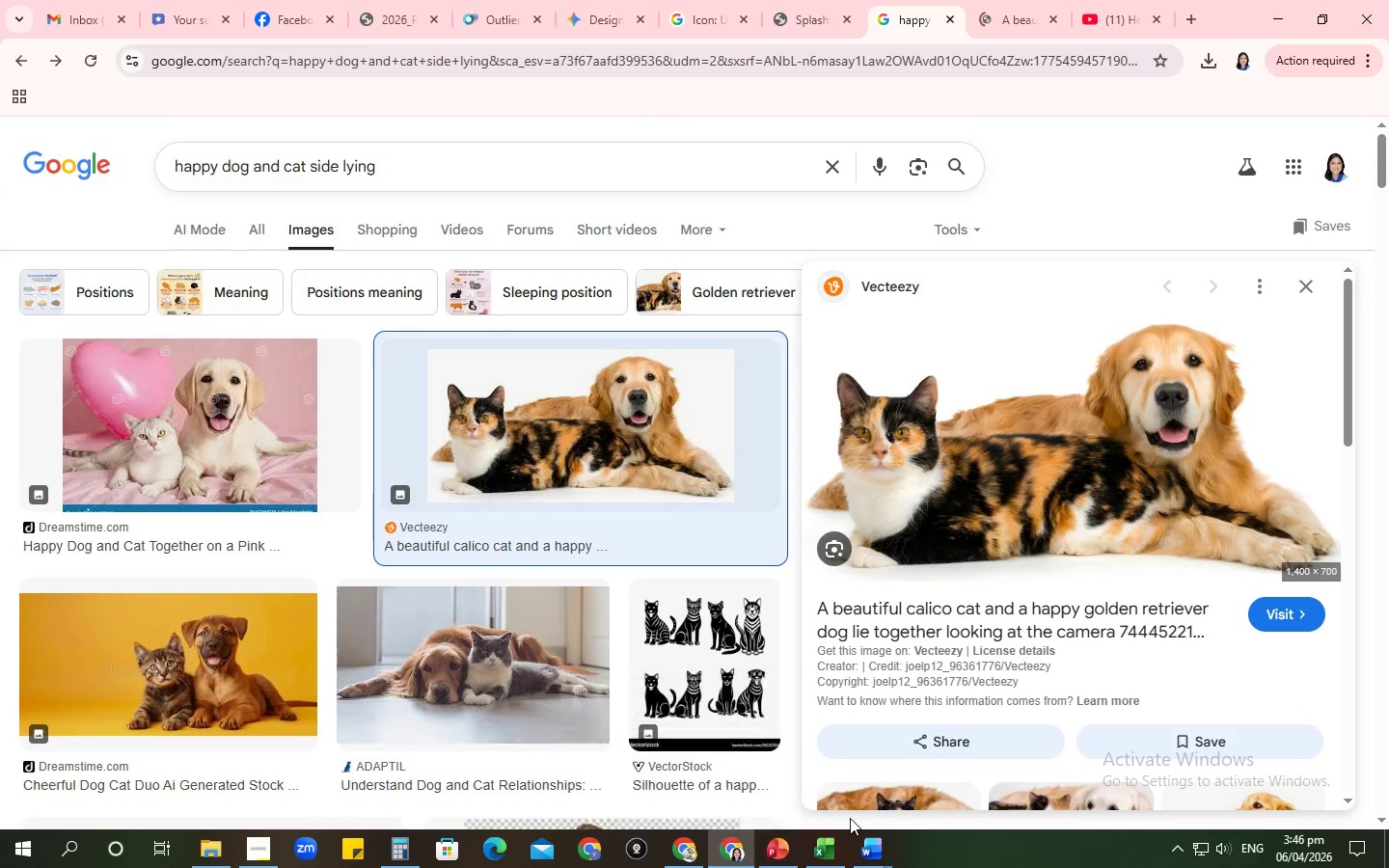 
left_click([879, 856])
 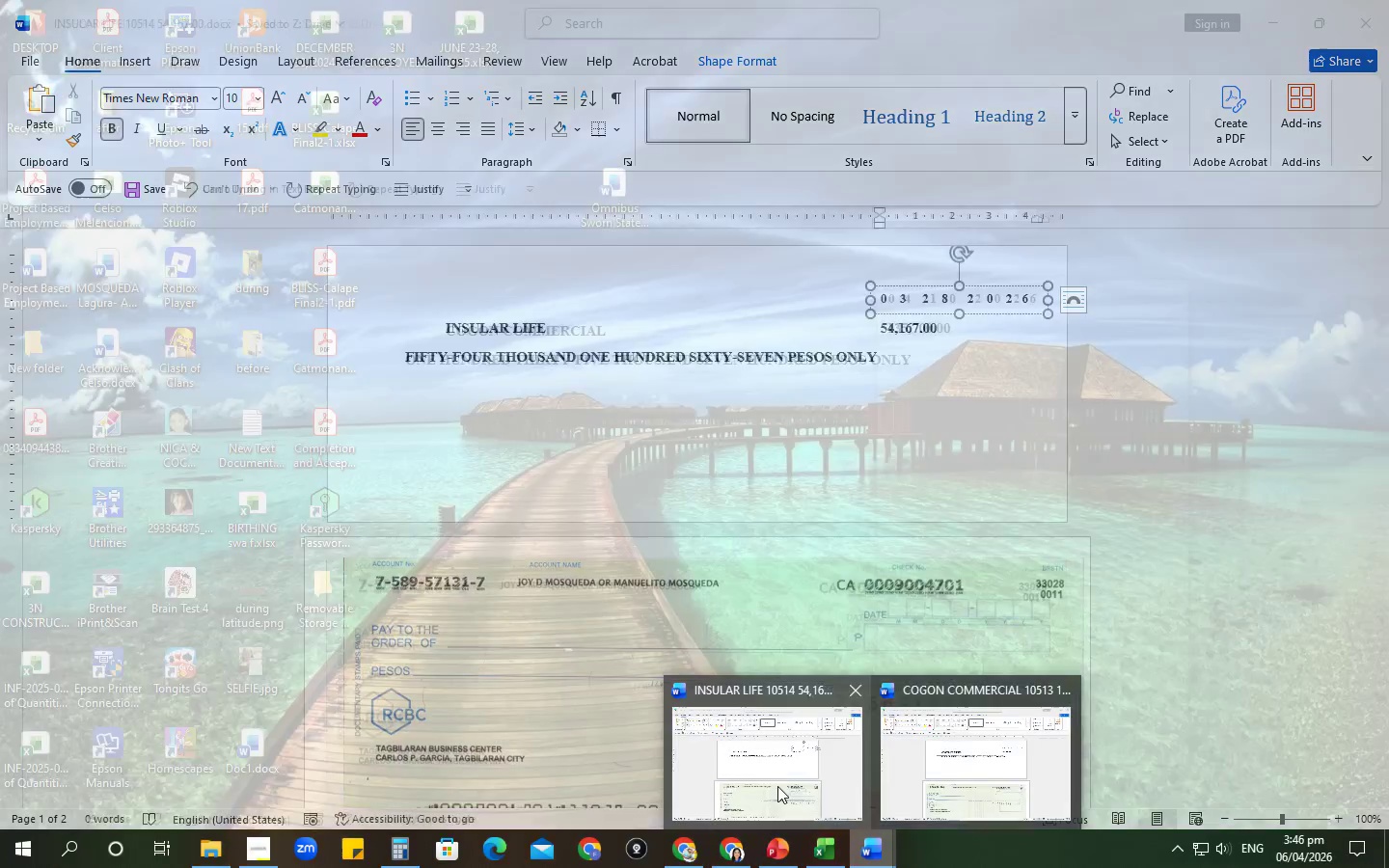 
left_click([777, 786])
 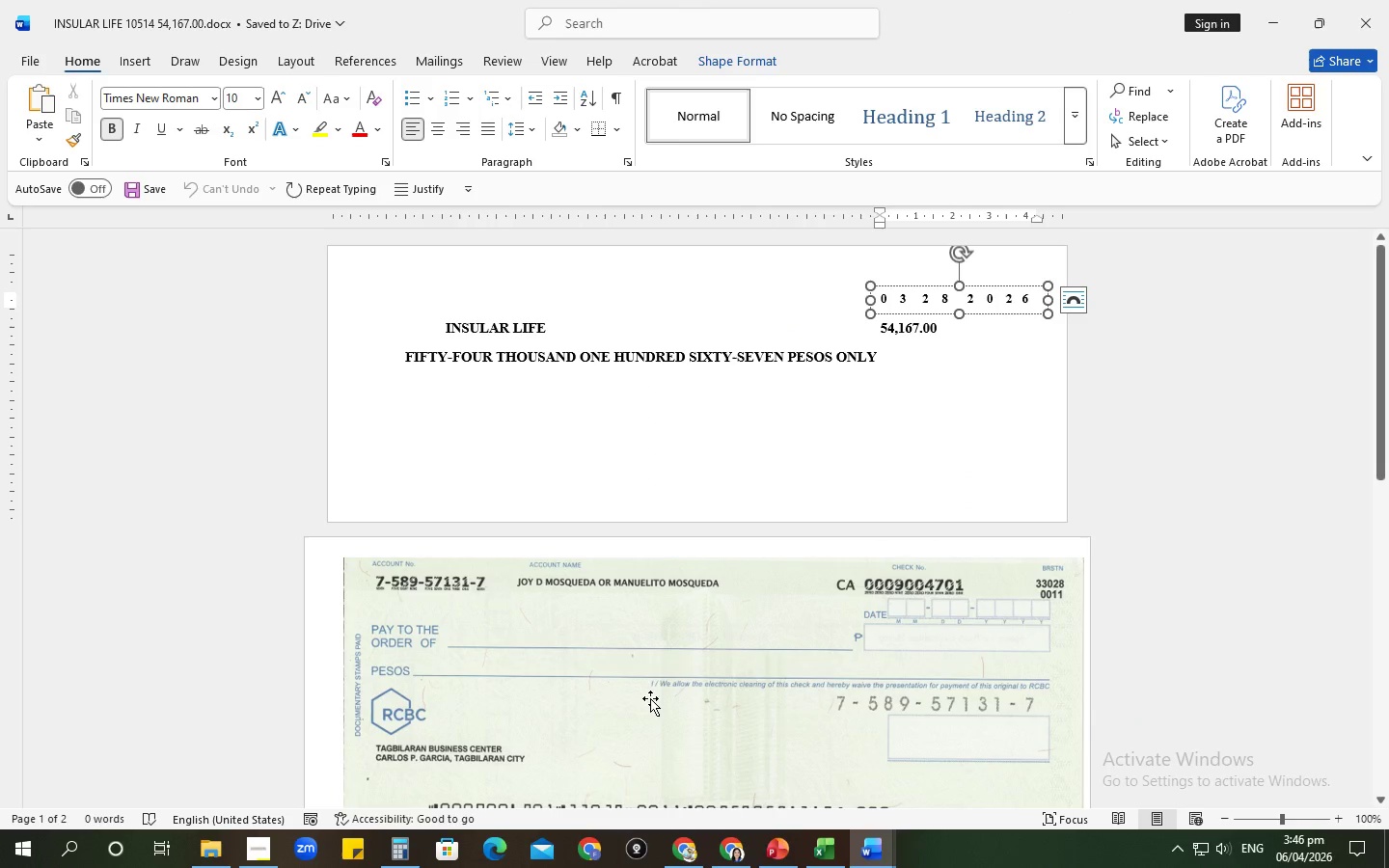 
key(Control+N)
 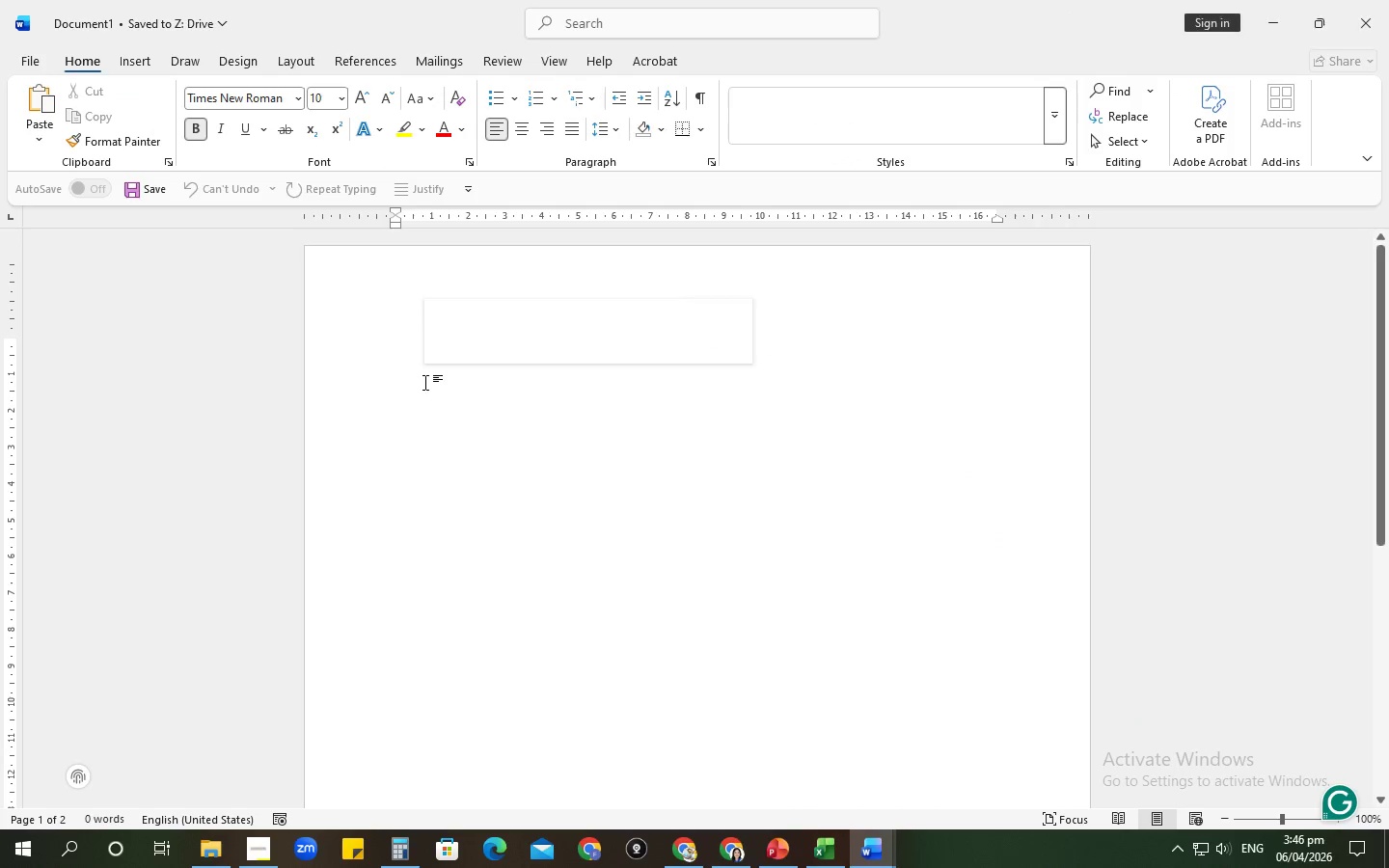 
left_click([536, 512])
 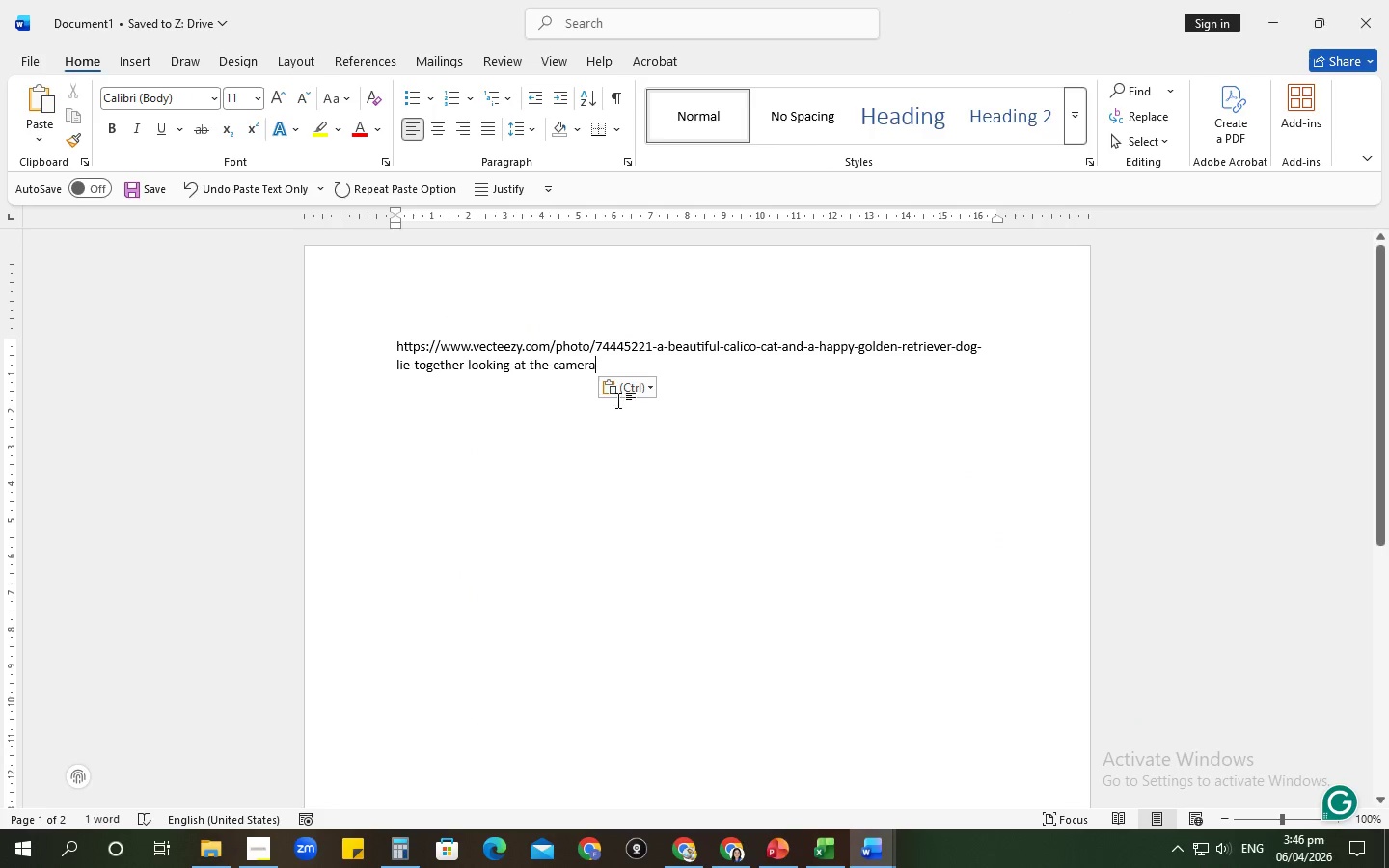 
key(Alt+Tab)
 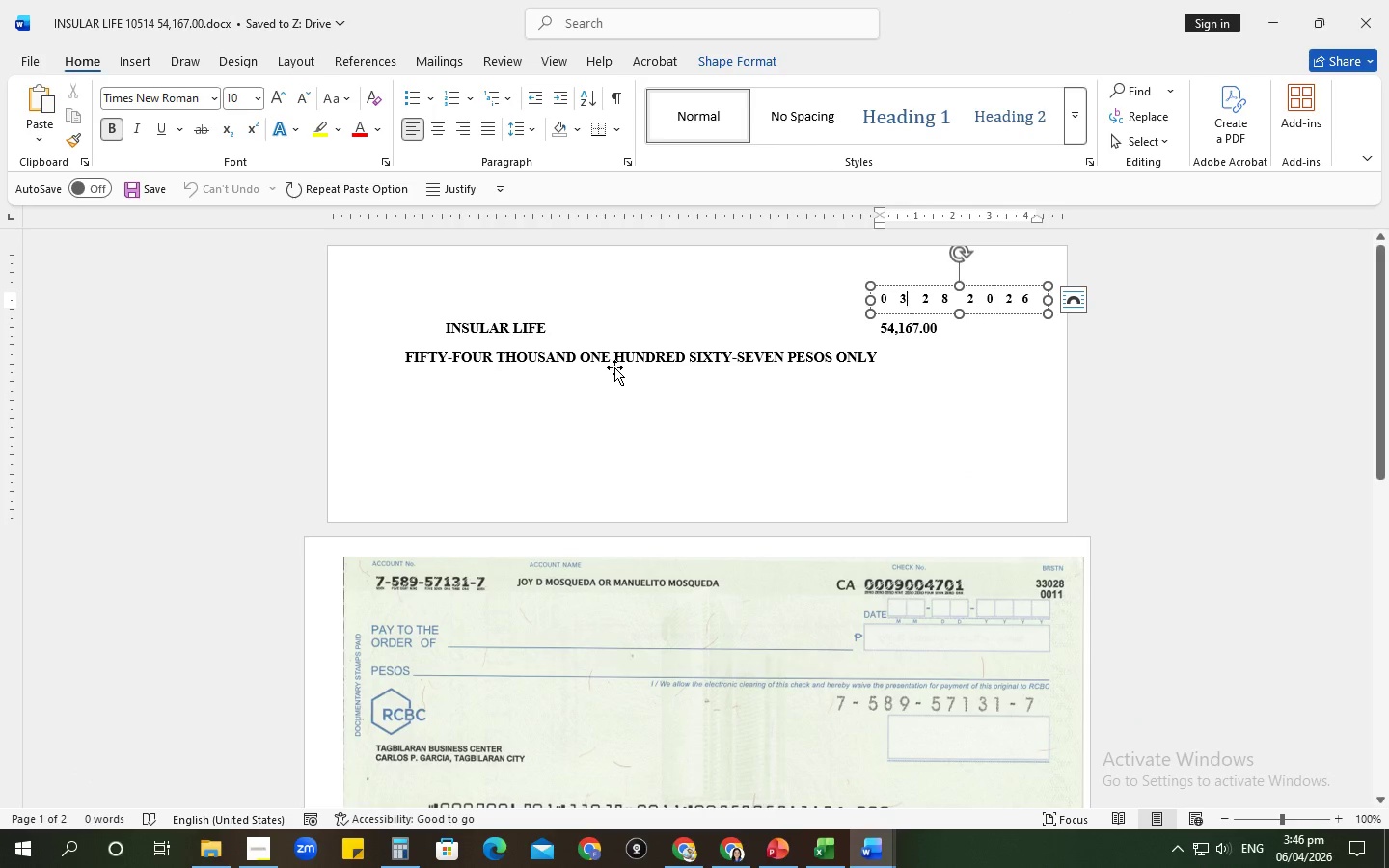 
key(Alt+AltLeft)
 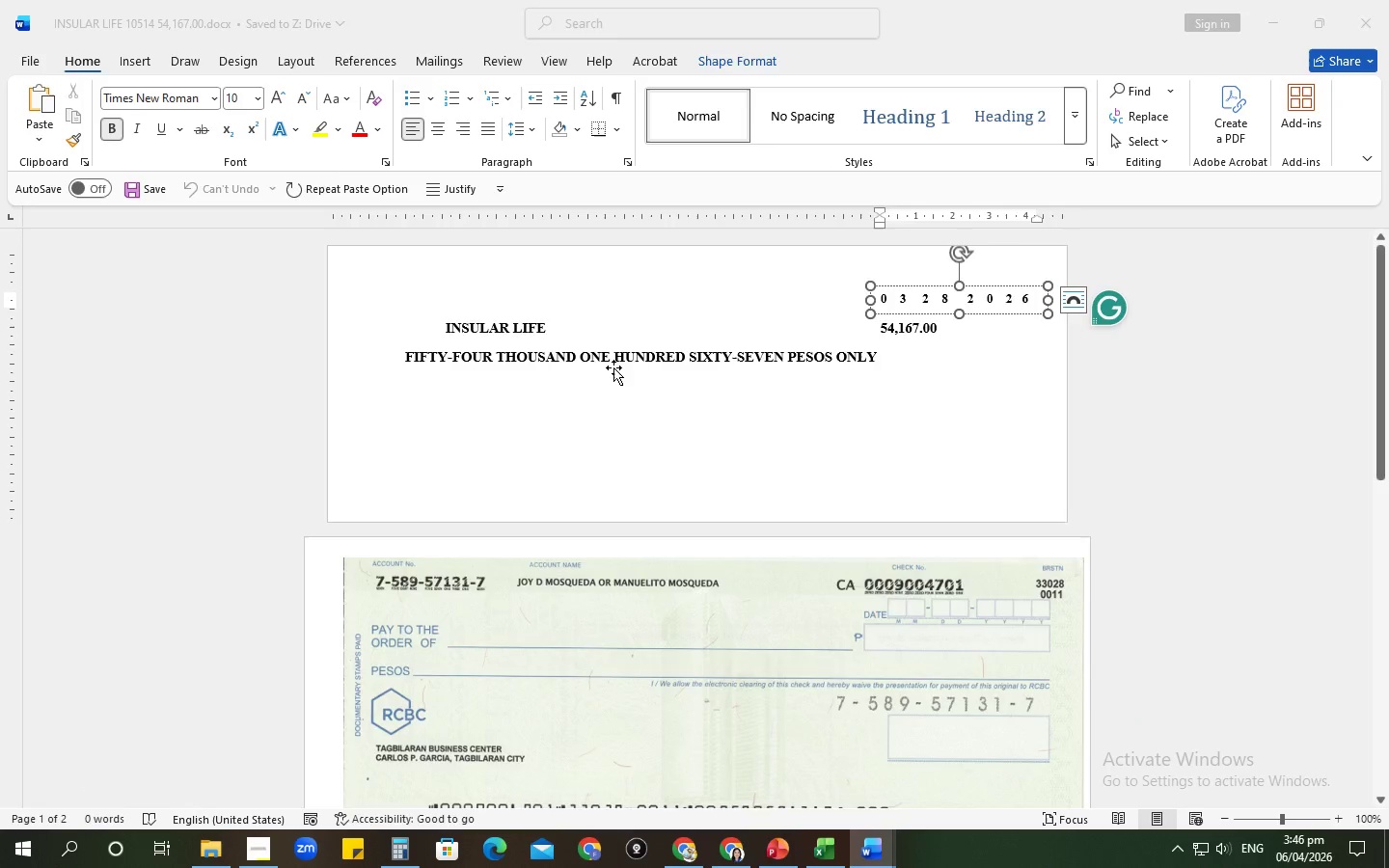 
key(Alt+Tab)
 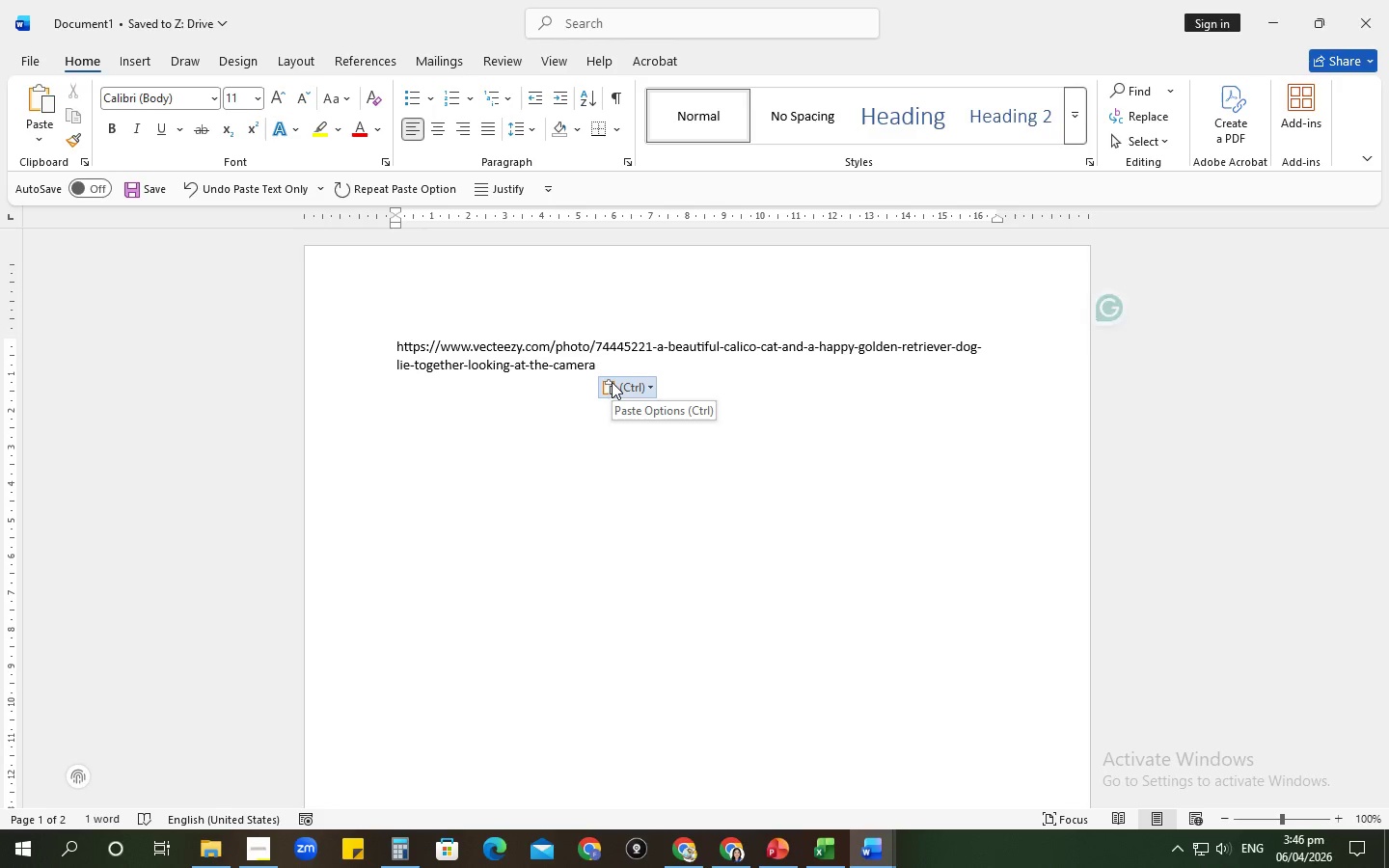 
key(Enter)
 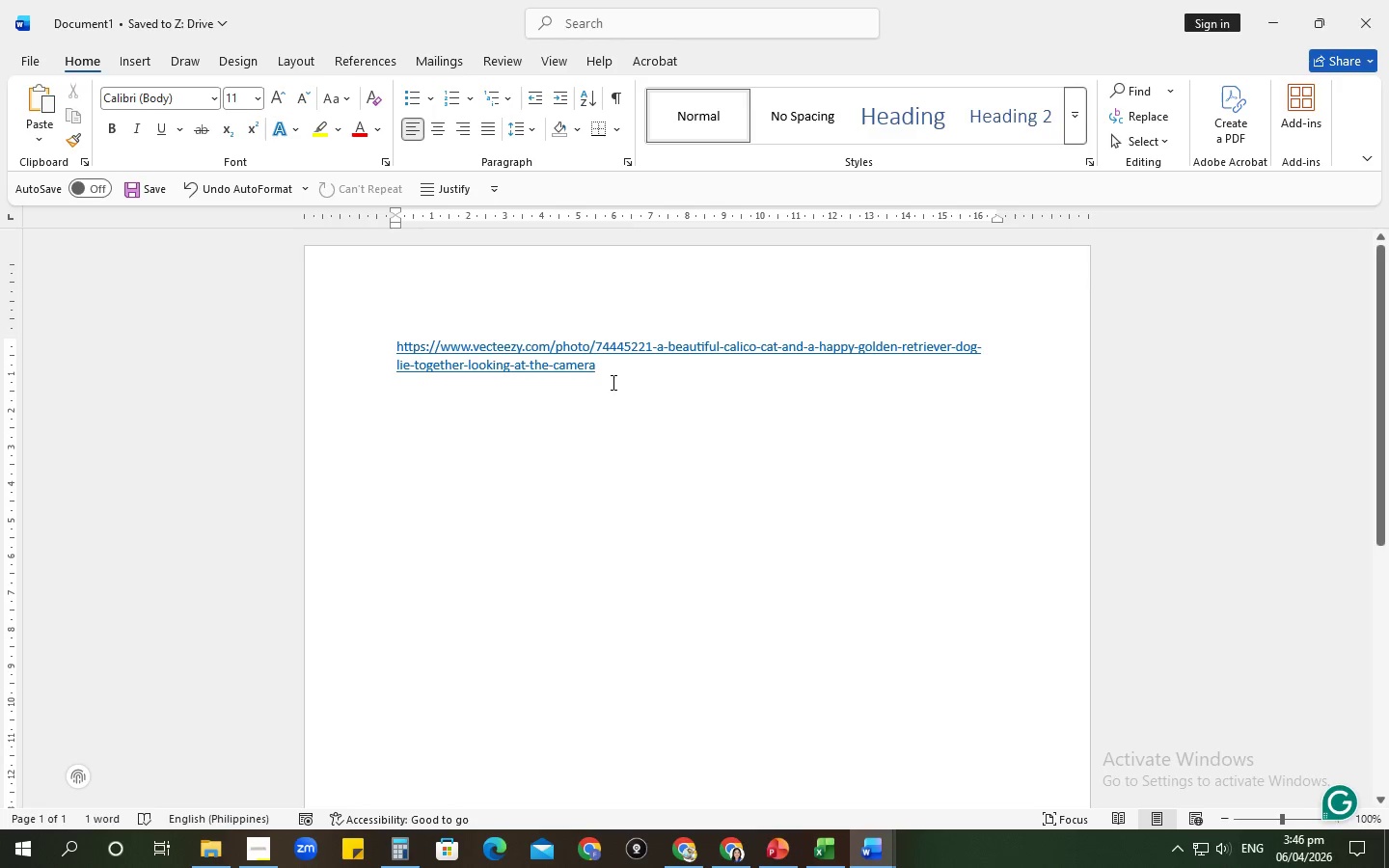 
wait(5.97)
 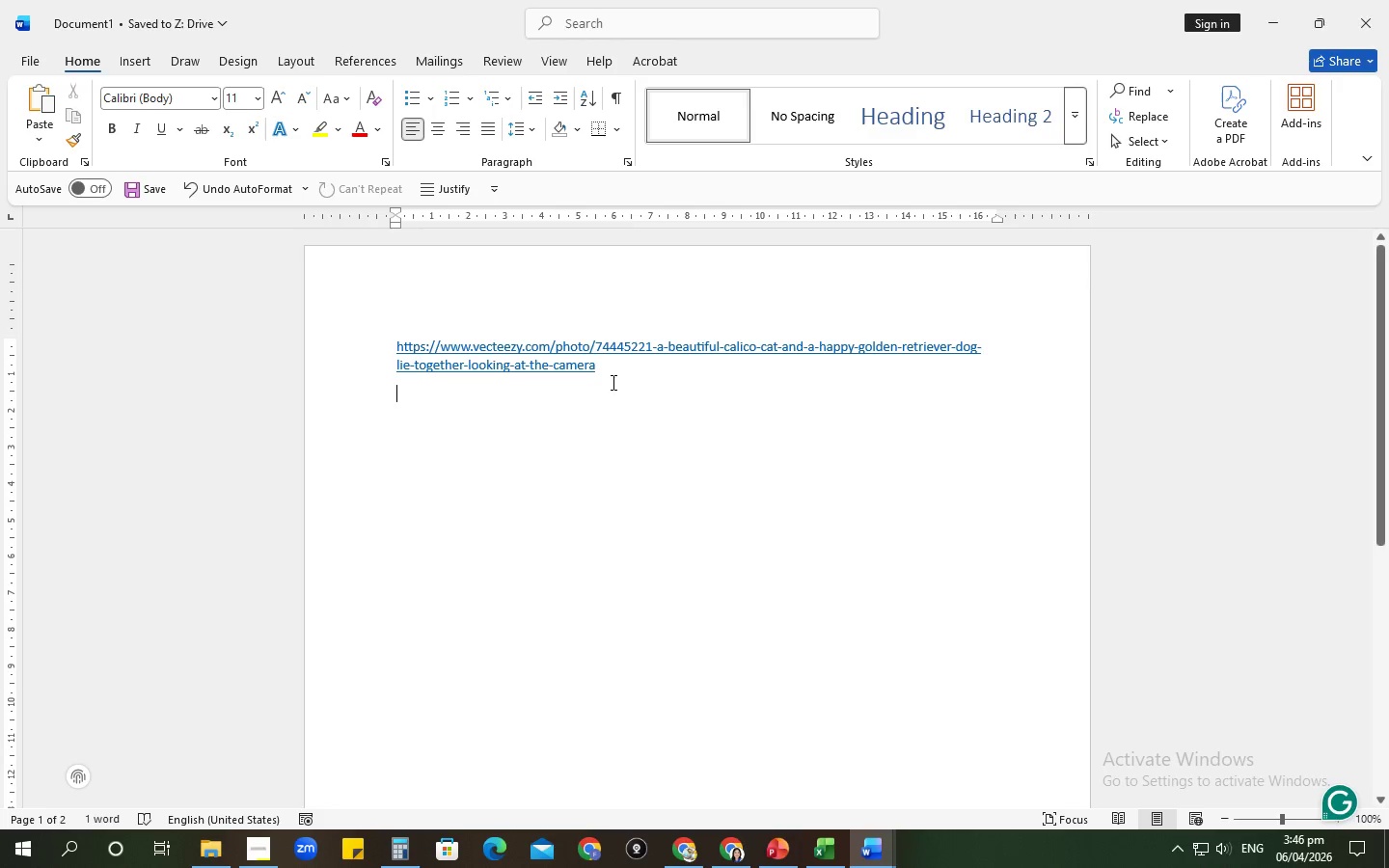 
left_click([727, 867])
 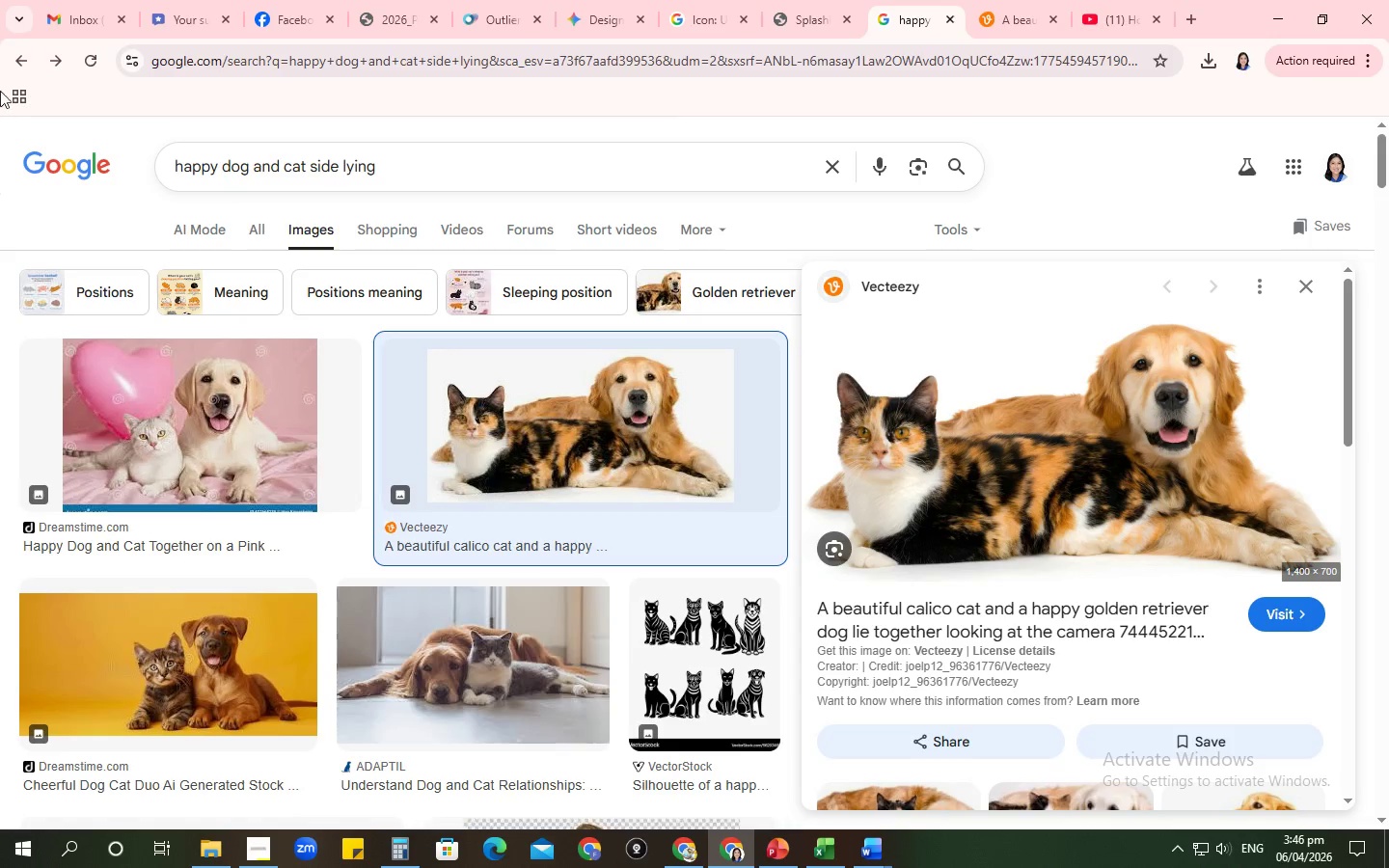 
left_click([20, 54])
 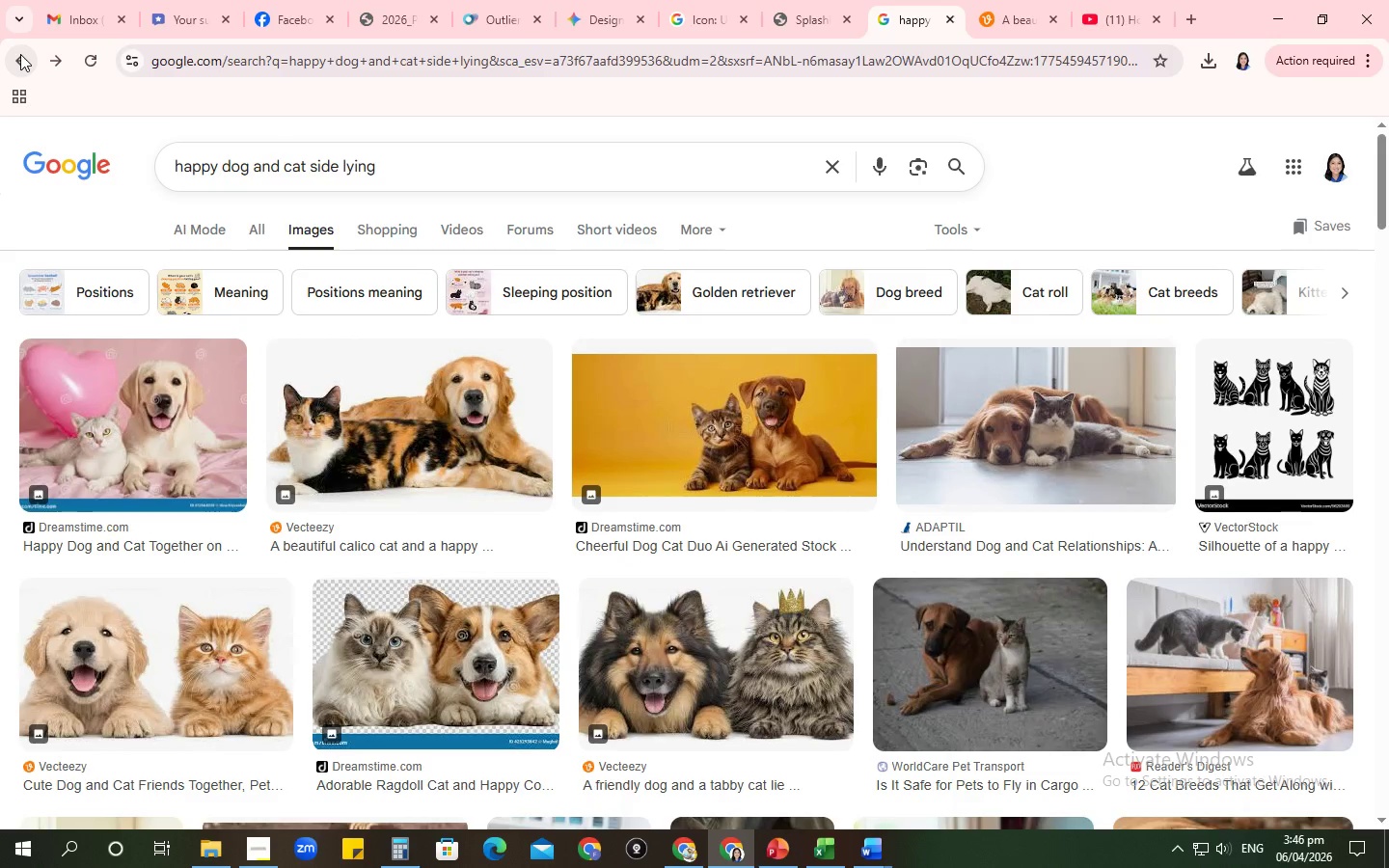 
left_click([20, 54])
 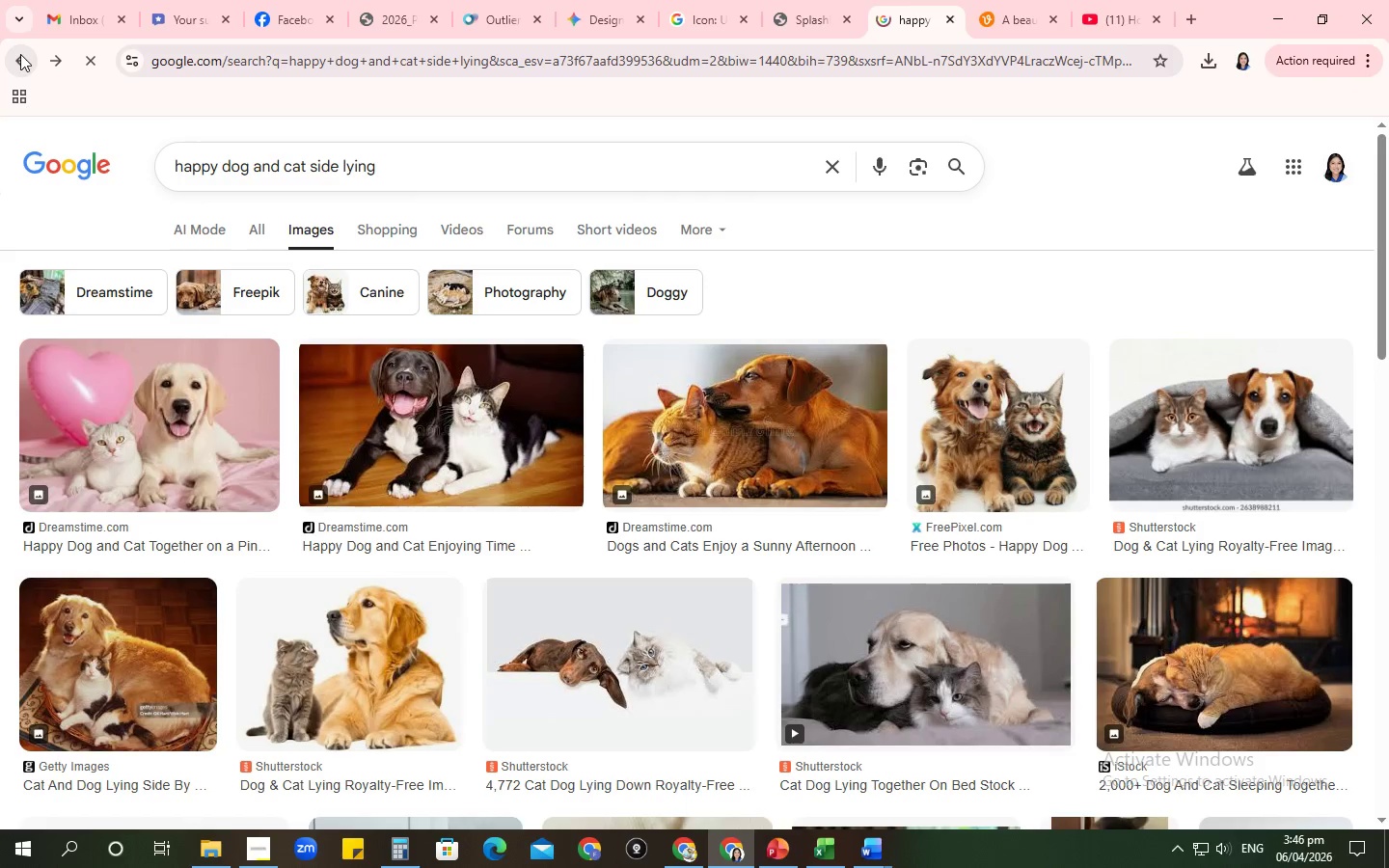 
left_click([20, 54])
 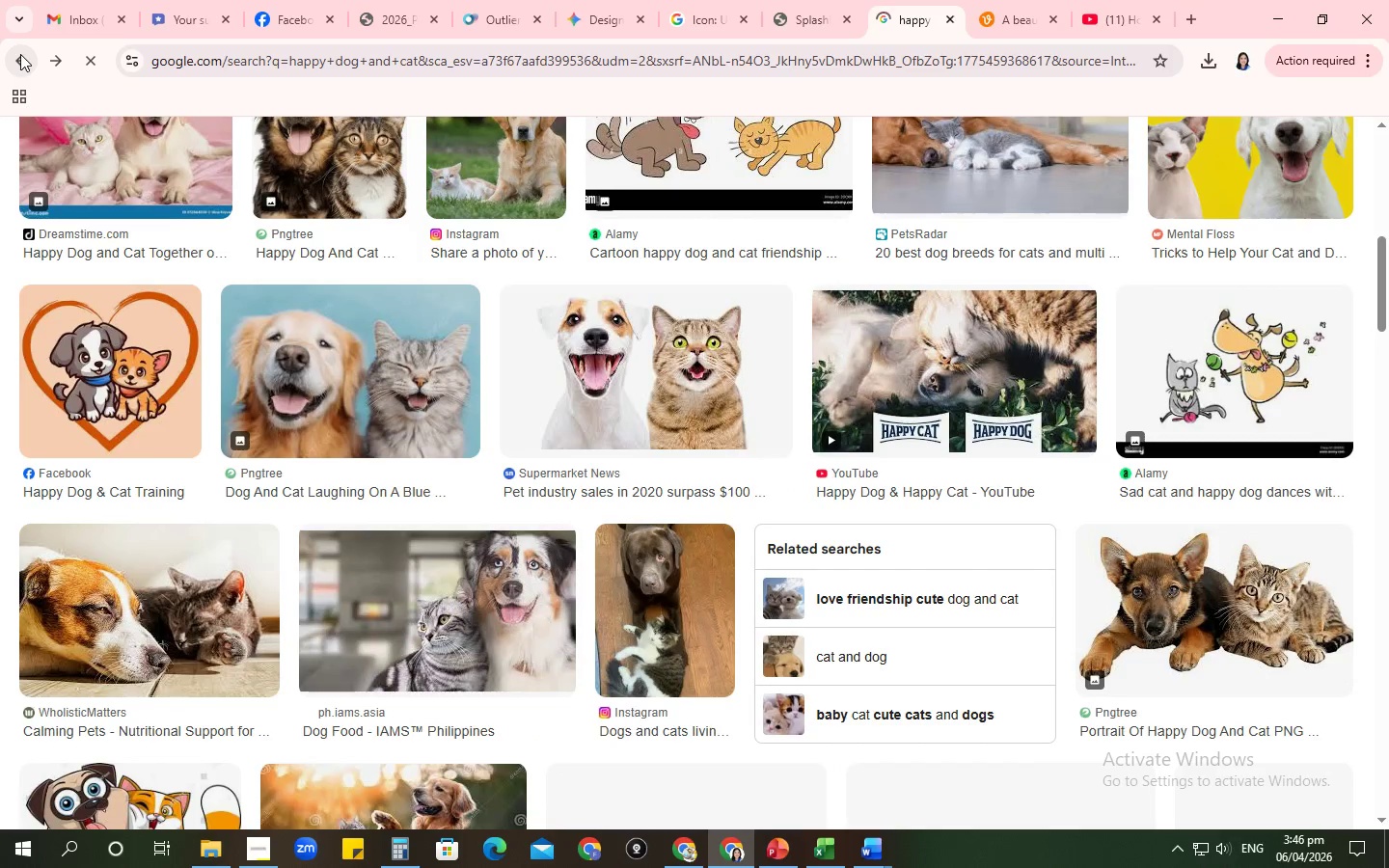 
left_click([20, 54])
 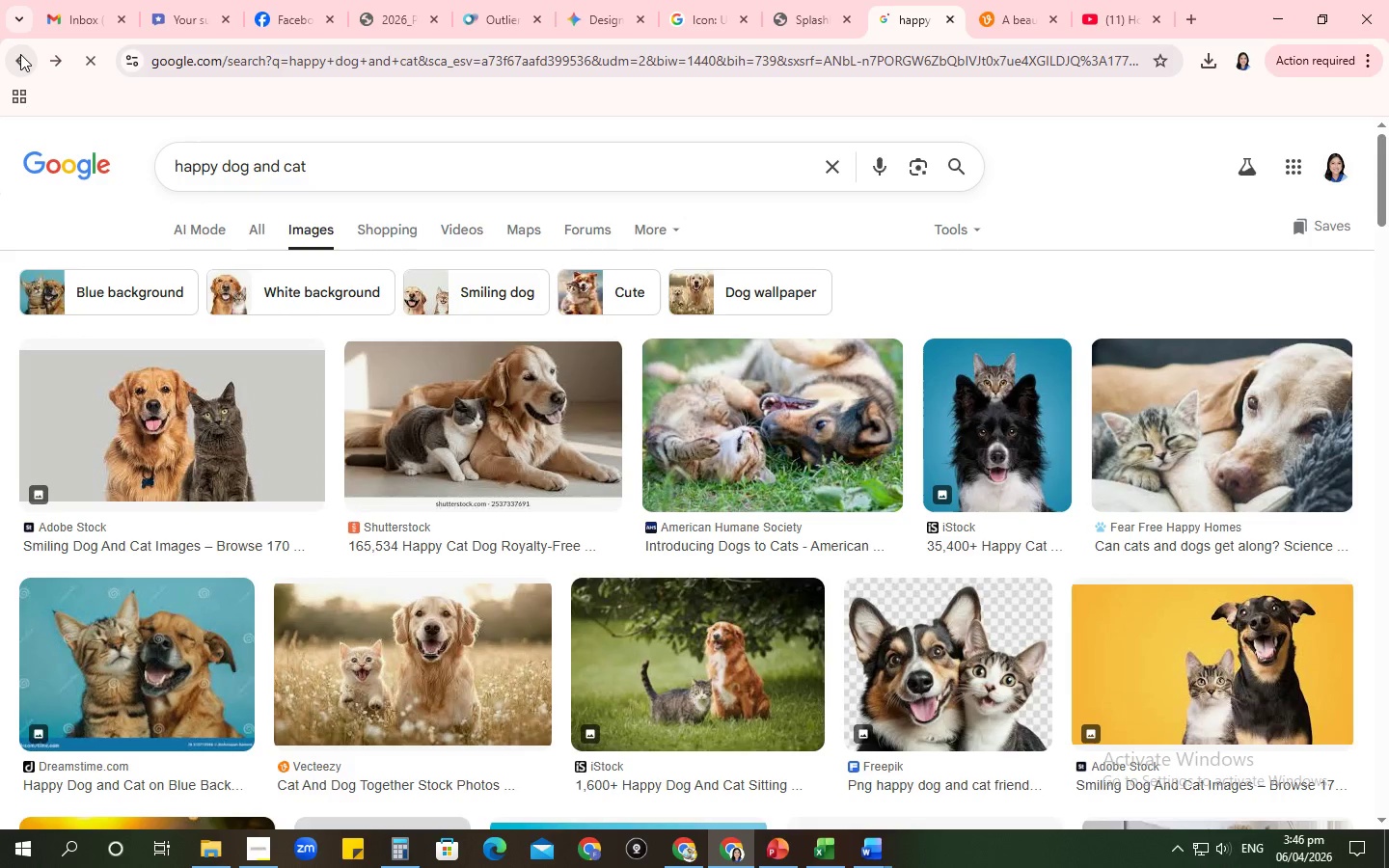 
left_click([20, 54])
 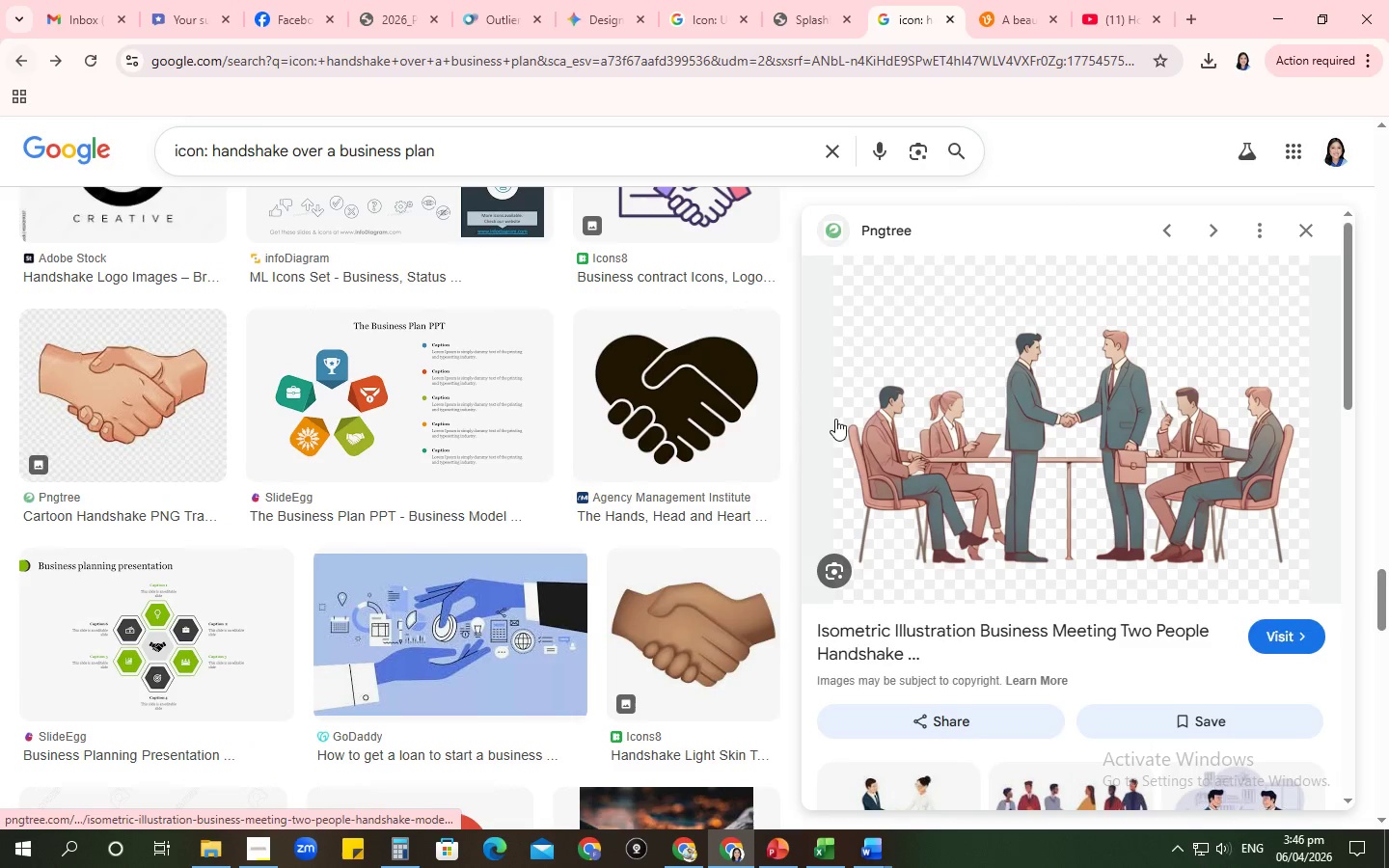 
right_click([1049, 457])
 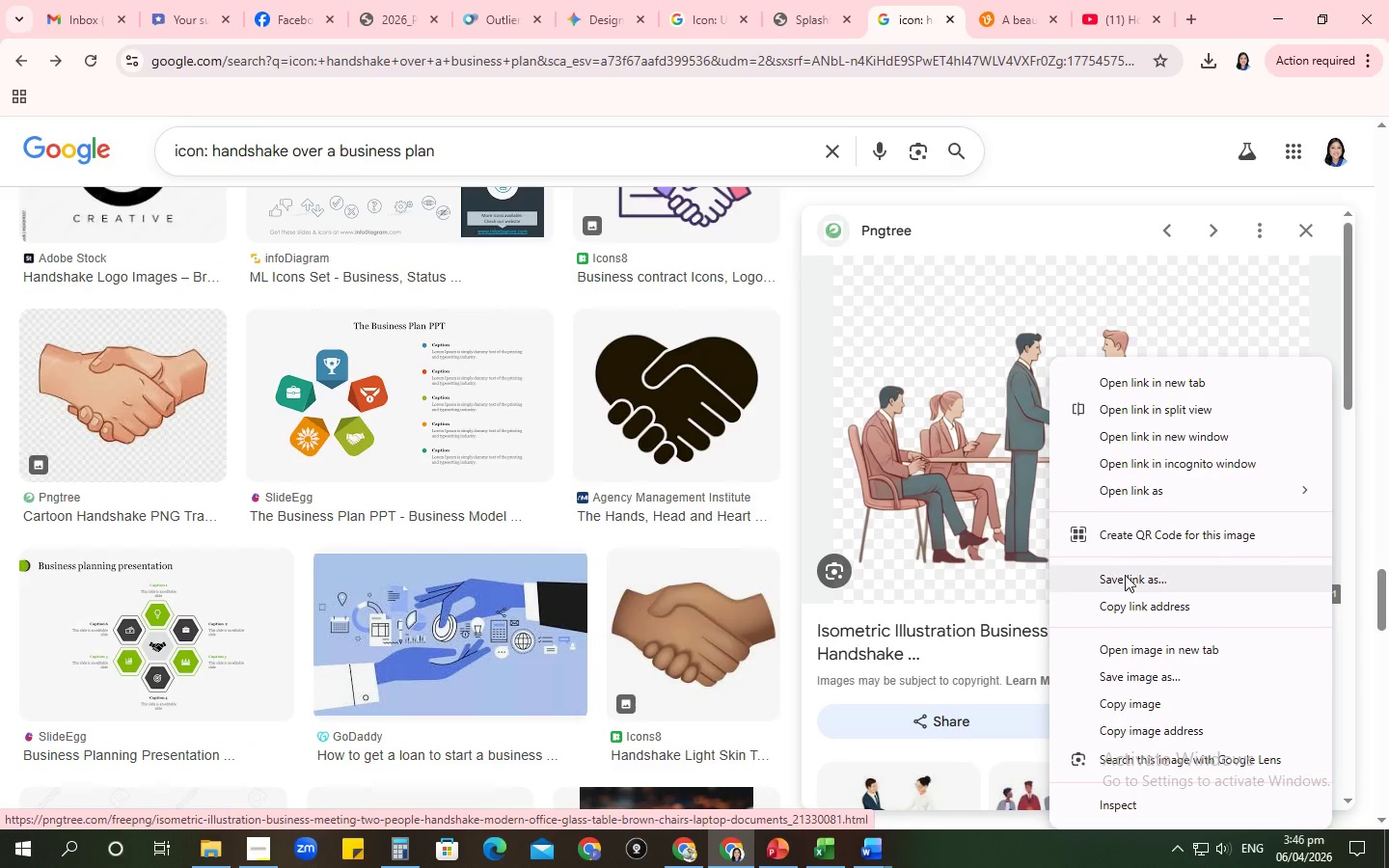 
left_click([1129, 610])
 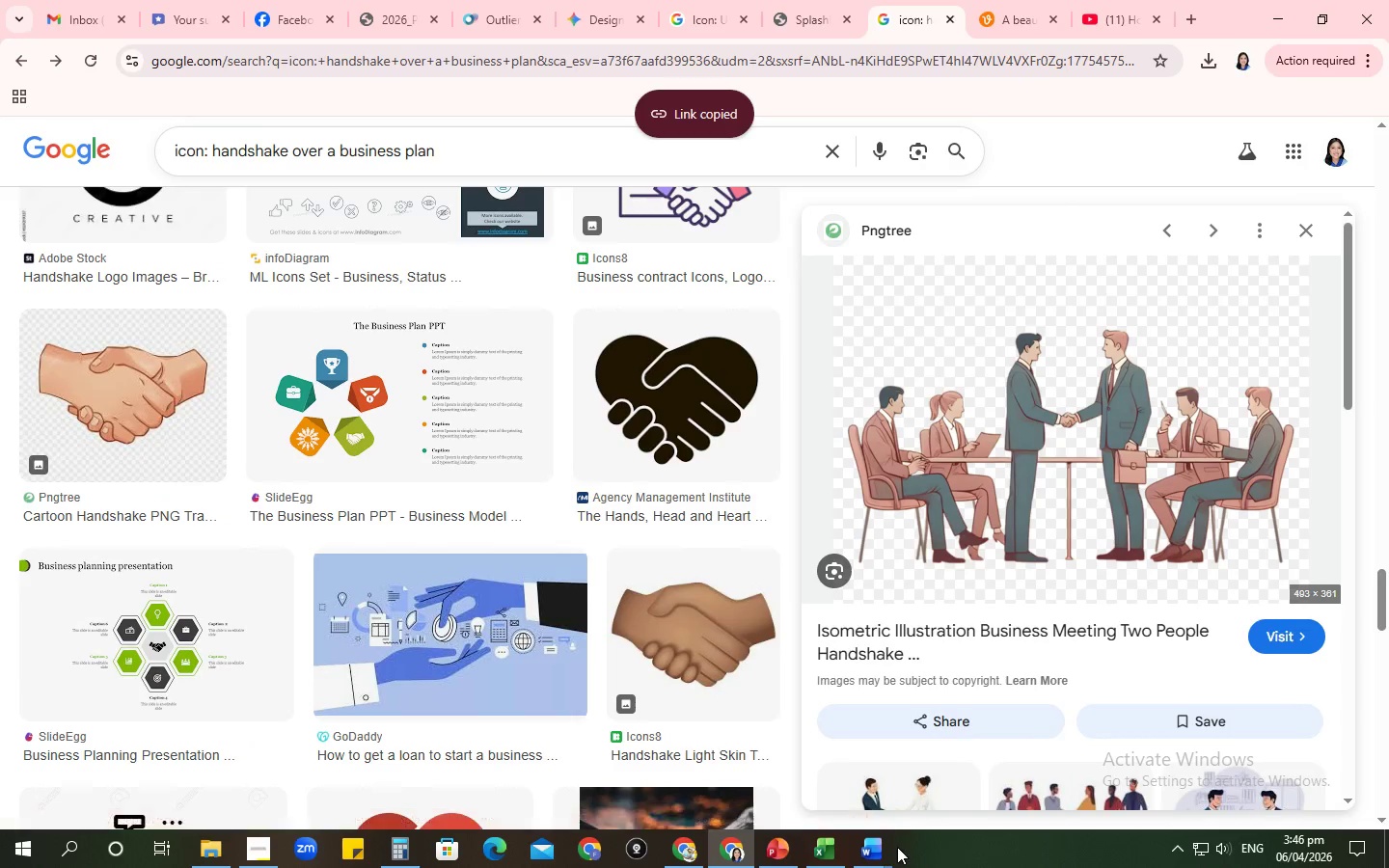 
left_click([884, 850])
 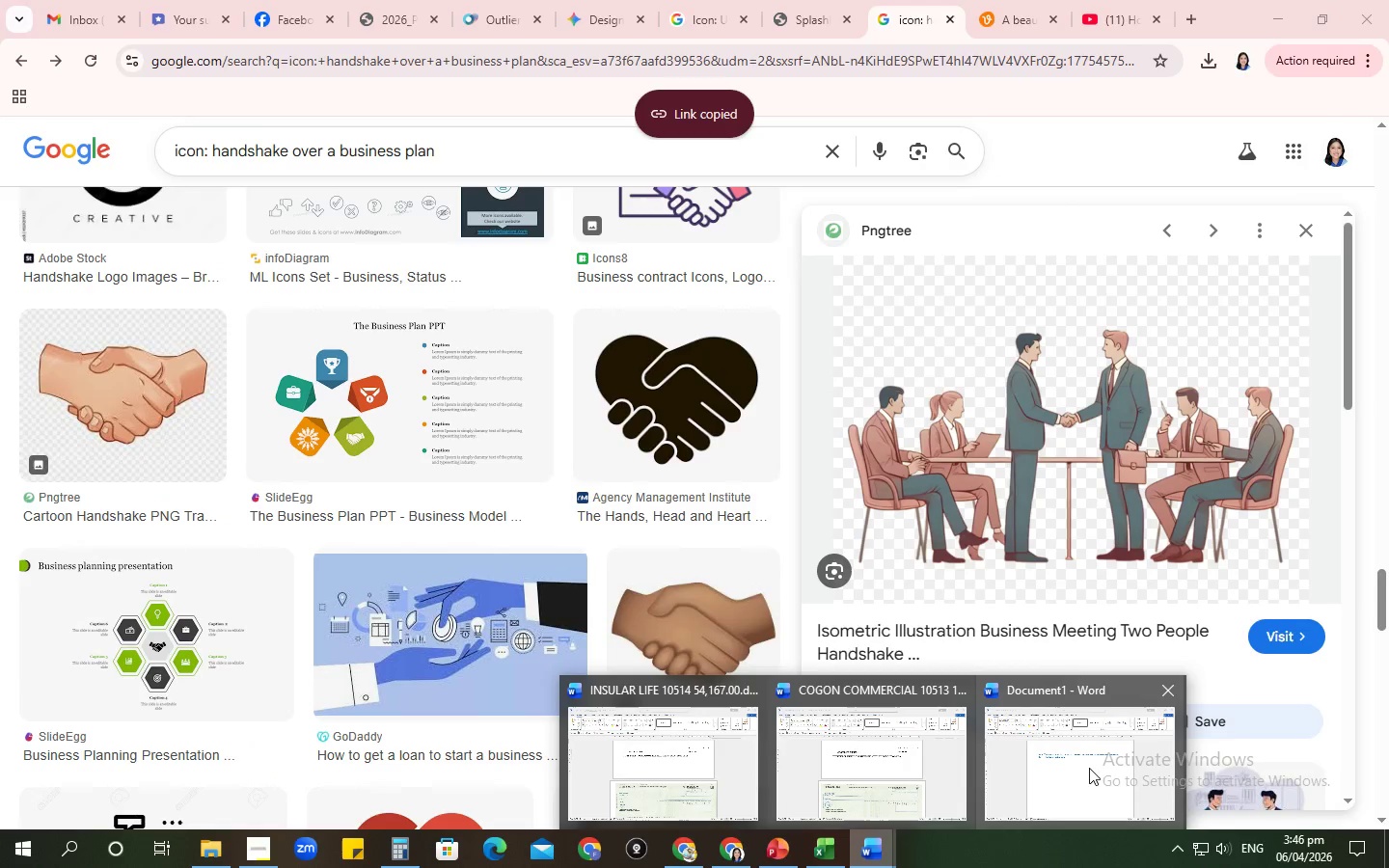 
left_click([1091, 768])
 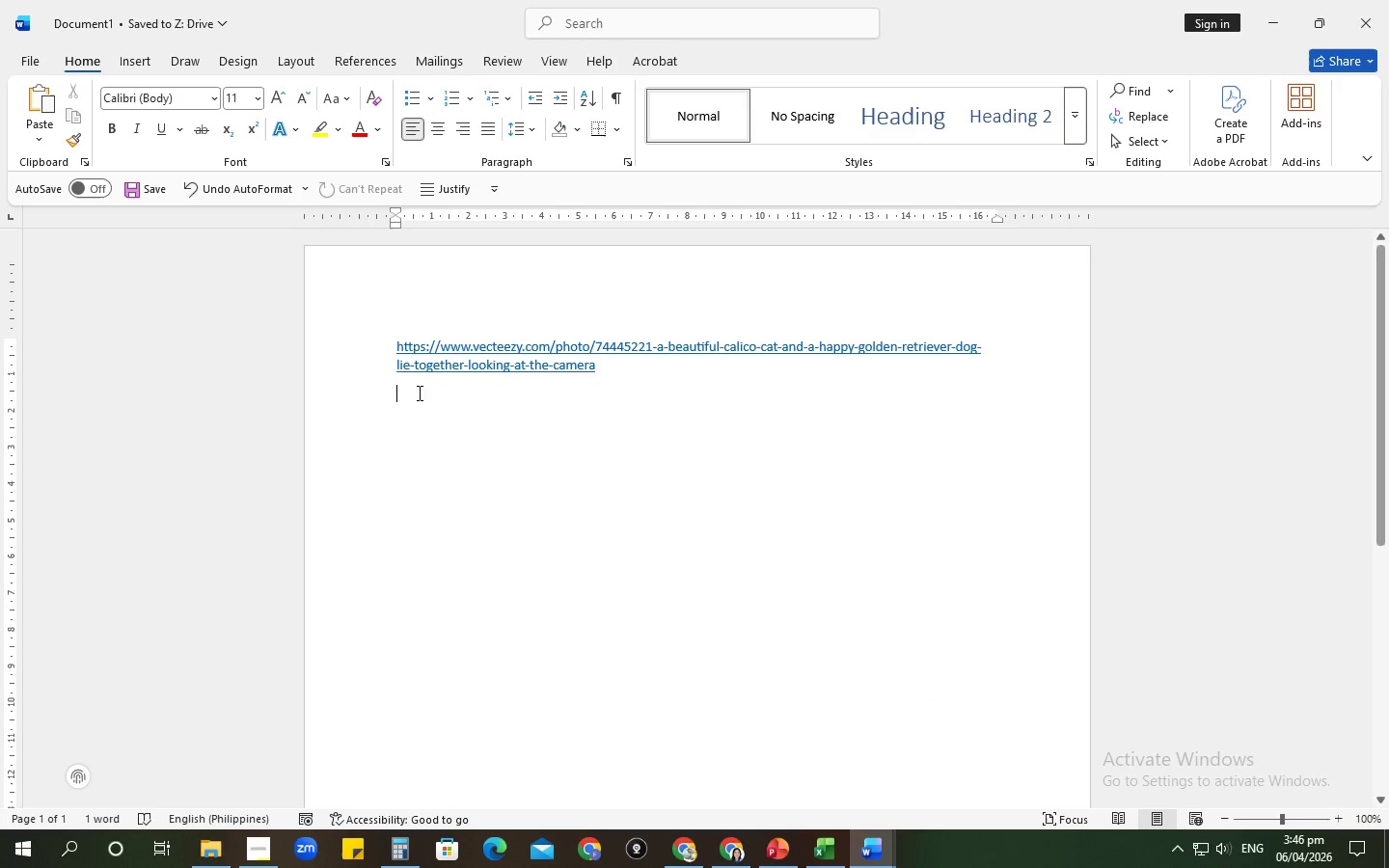 
right_click([417, 399])
 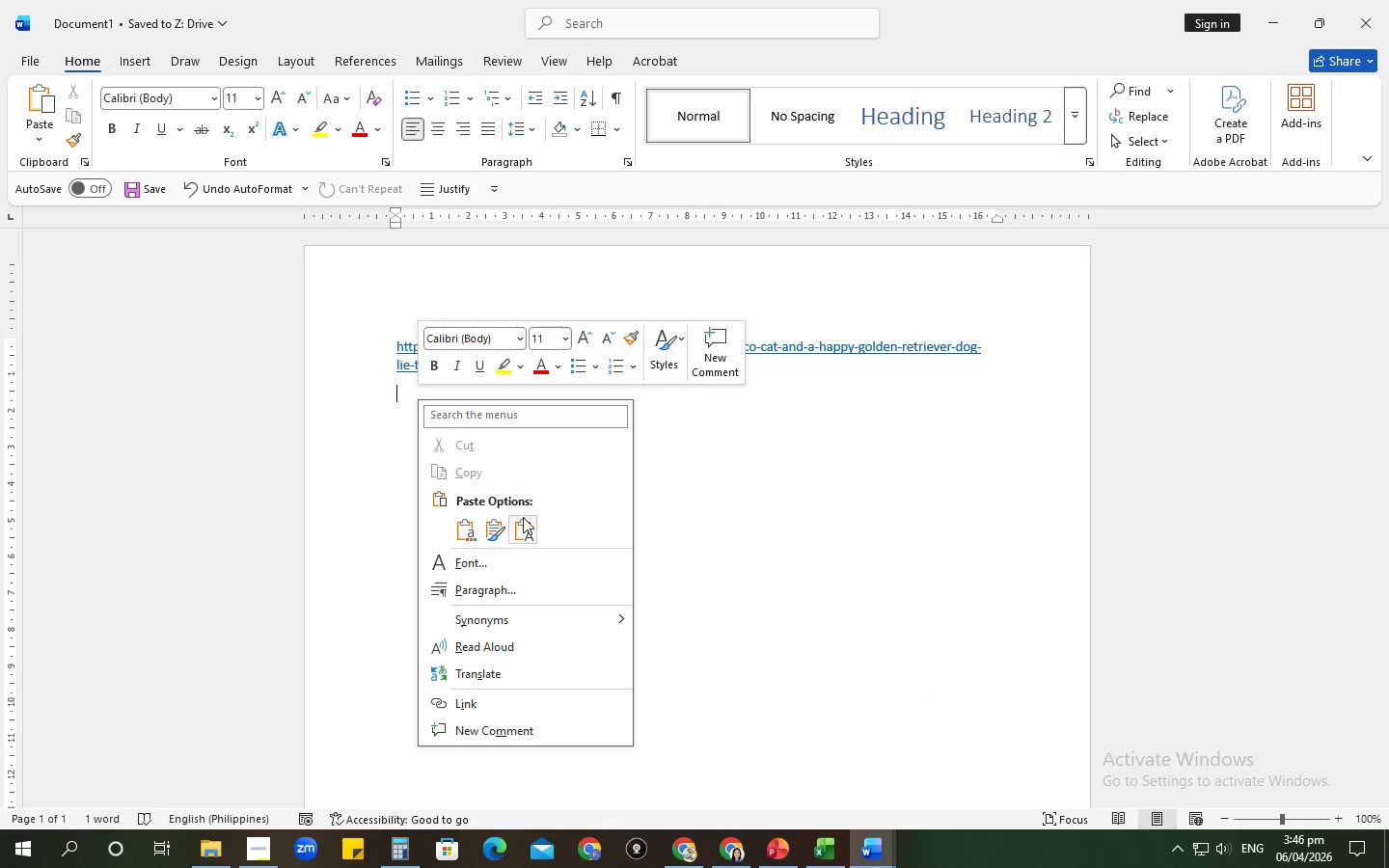 
left_click([523, 518])
 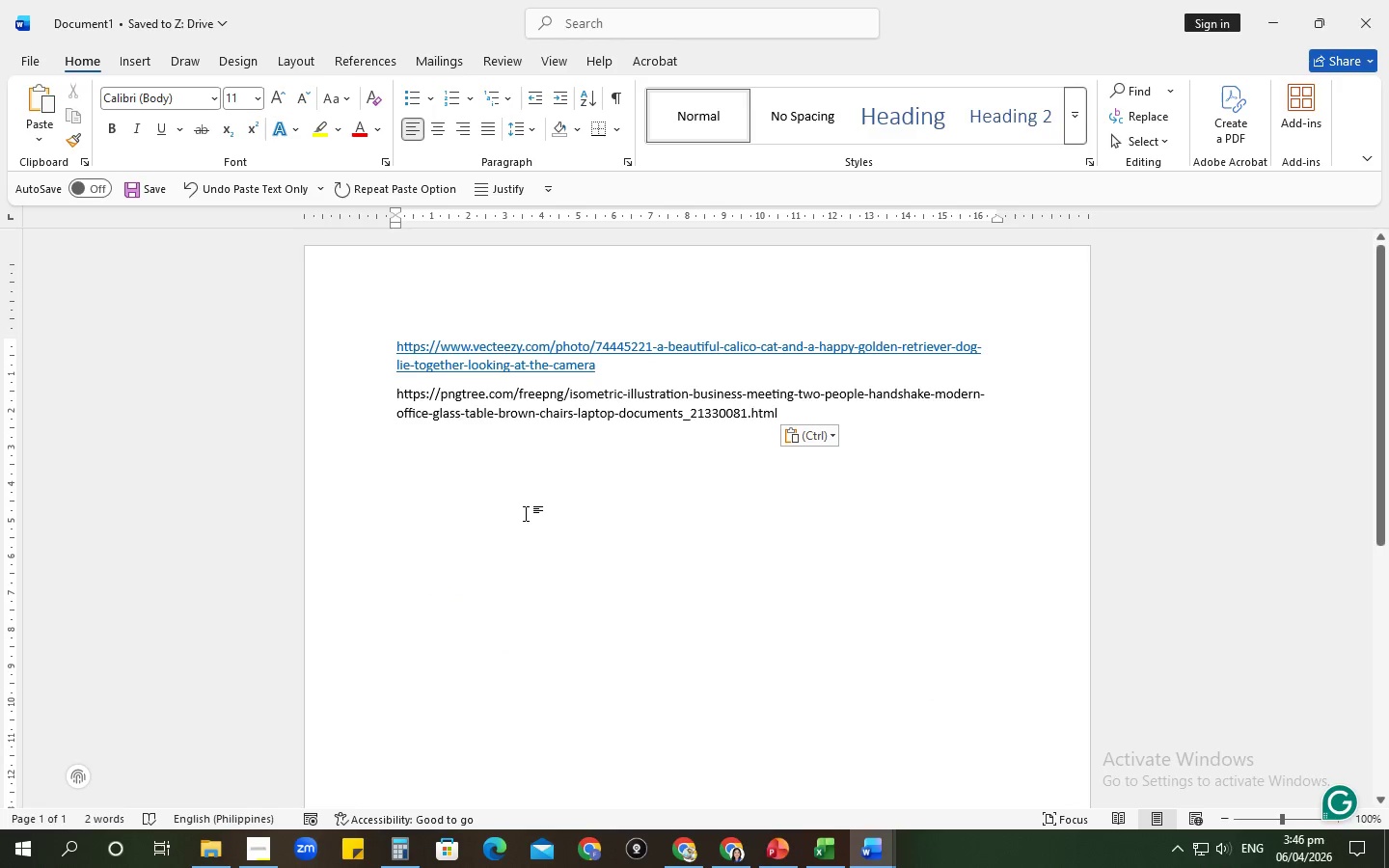 
key(Enter)
 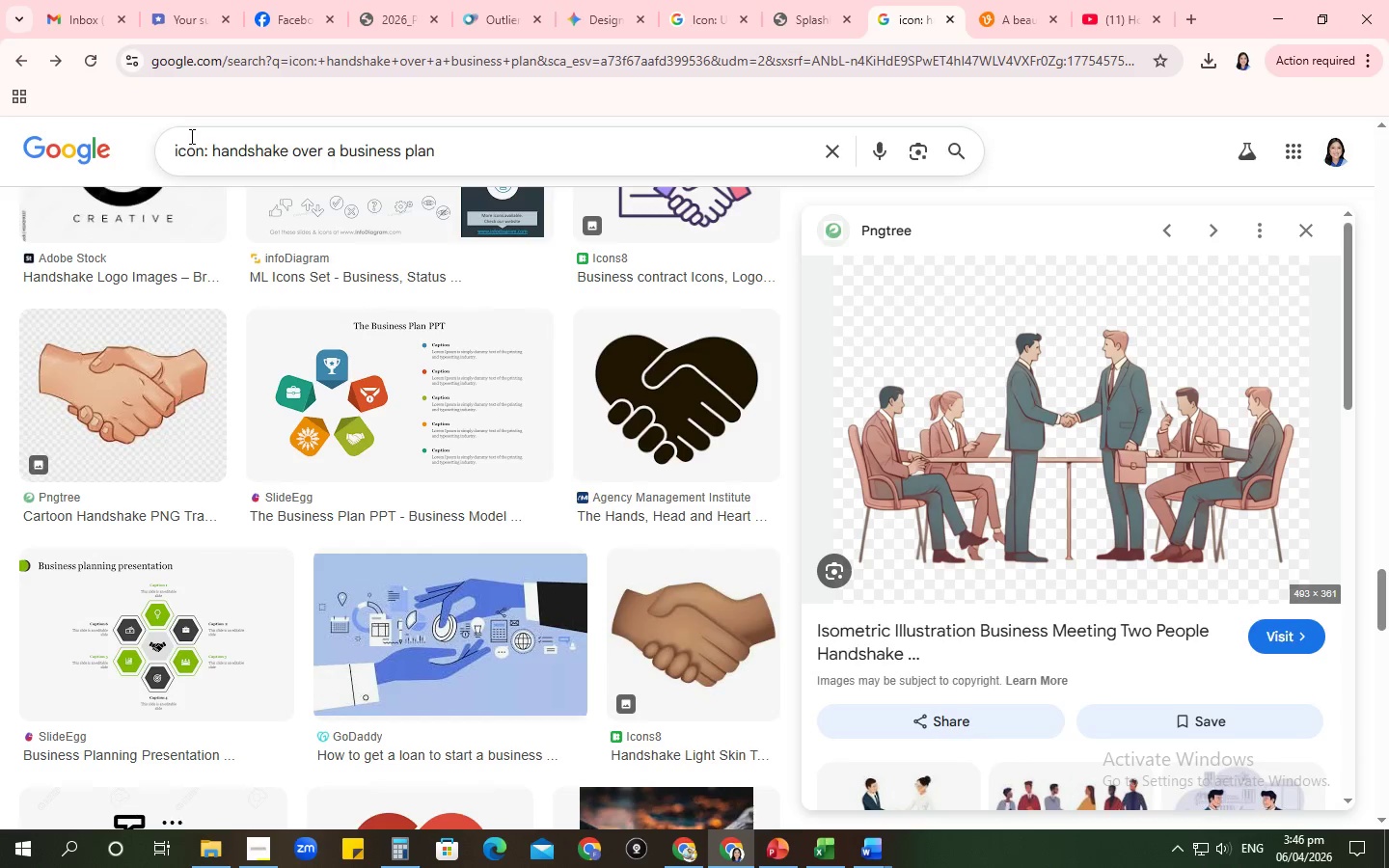 
left_click([12, 56])
 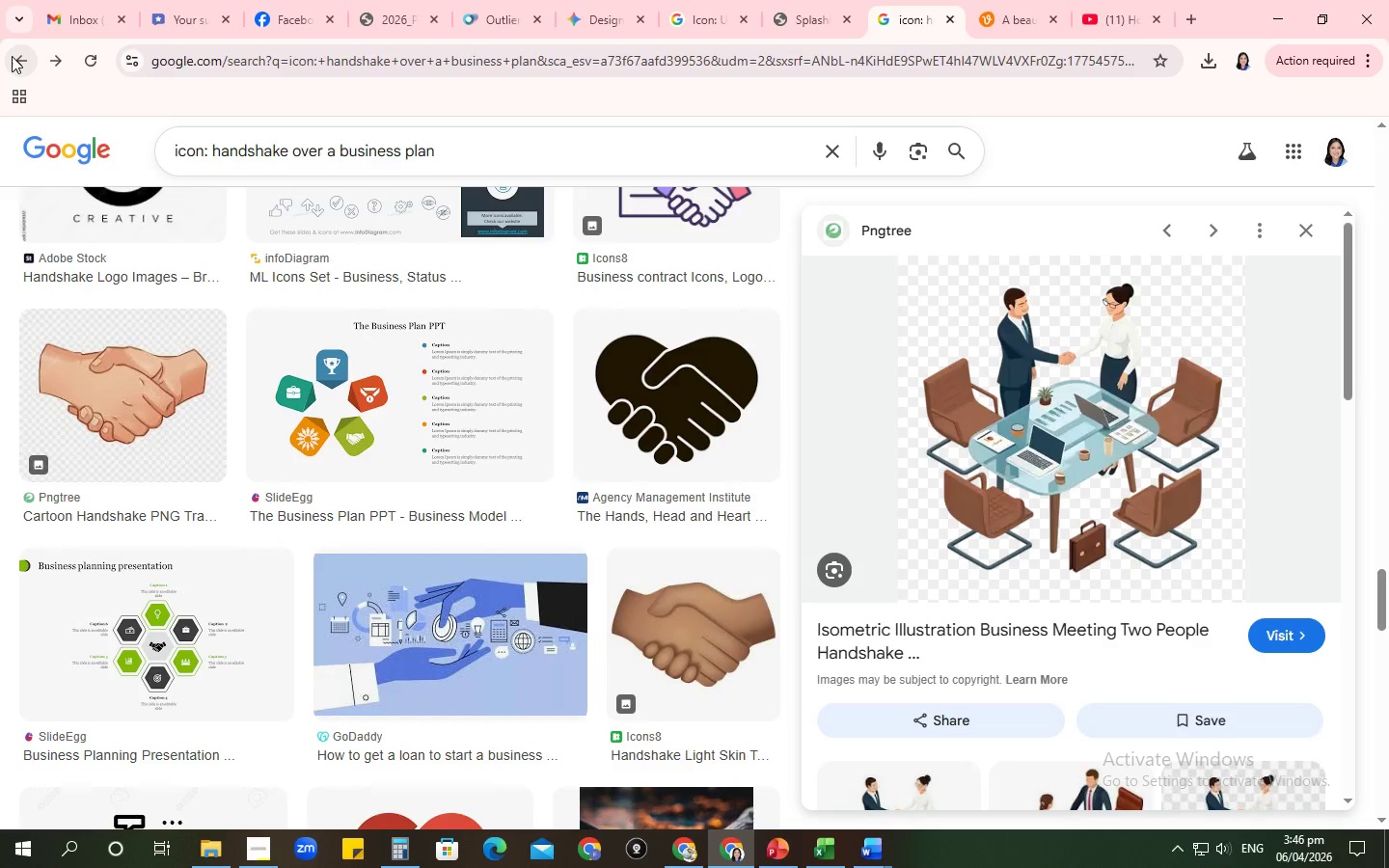 
left_click([12, 56])
 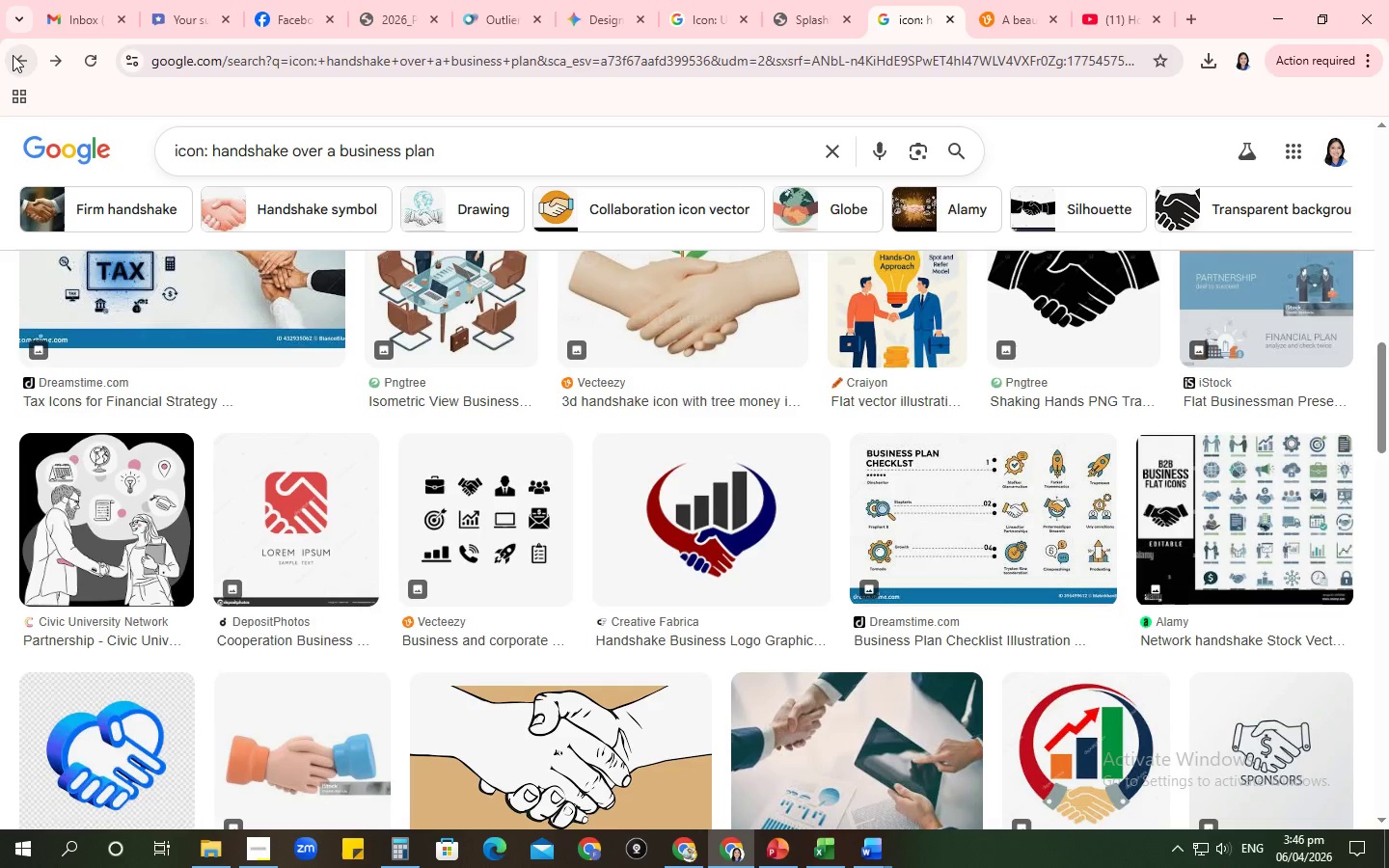 
left_click([13, 55])
 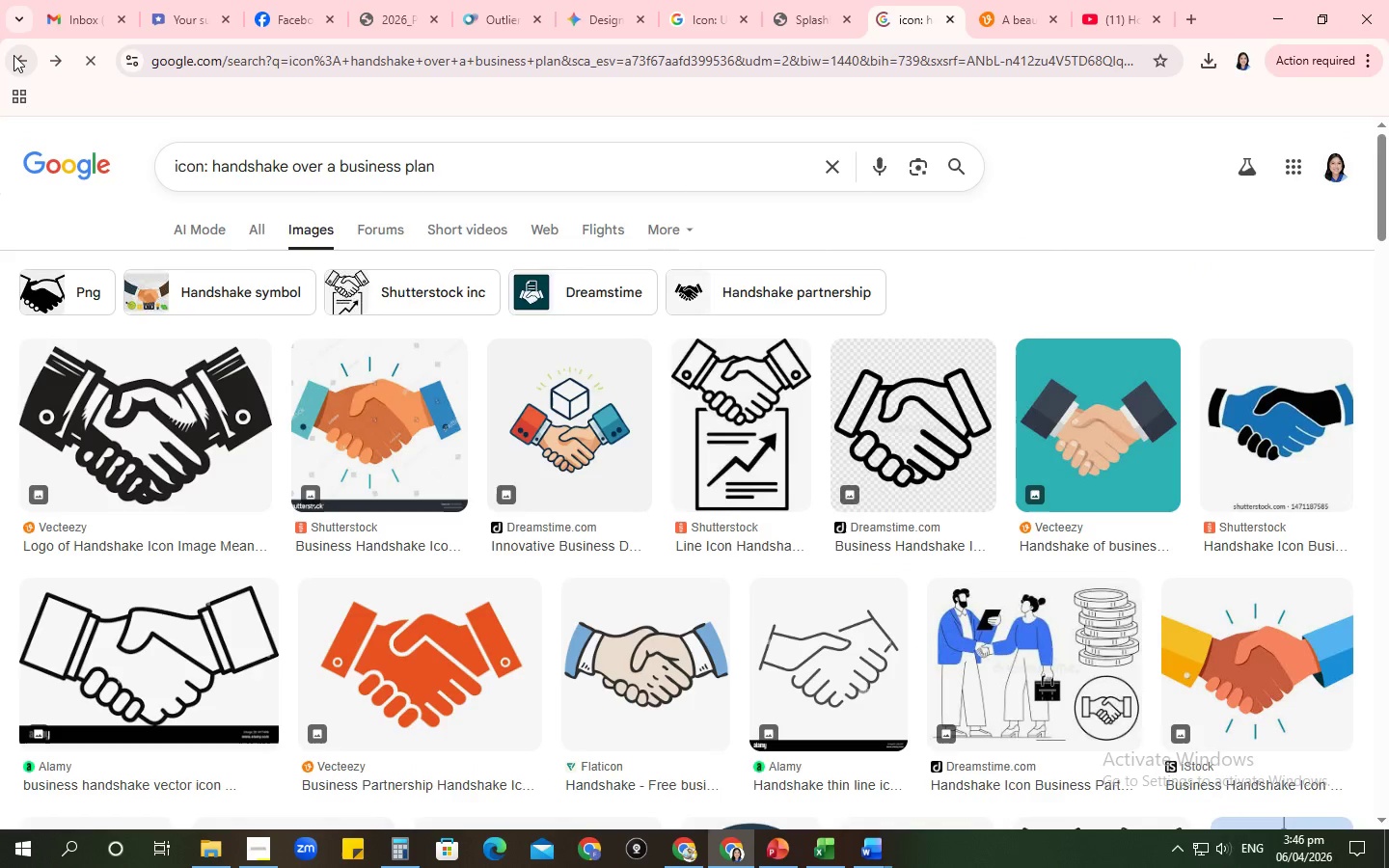 
left_click([14, 55])
 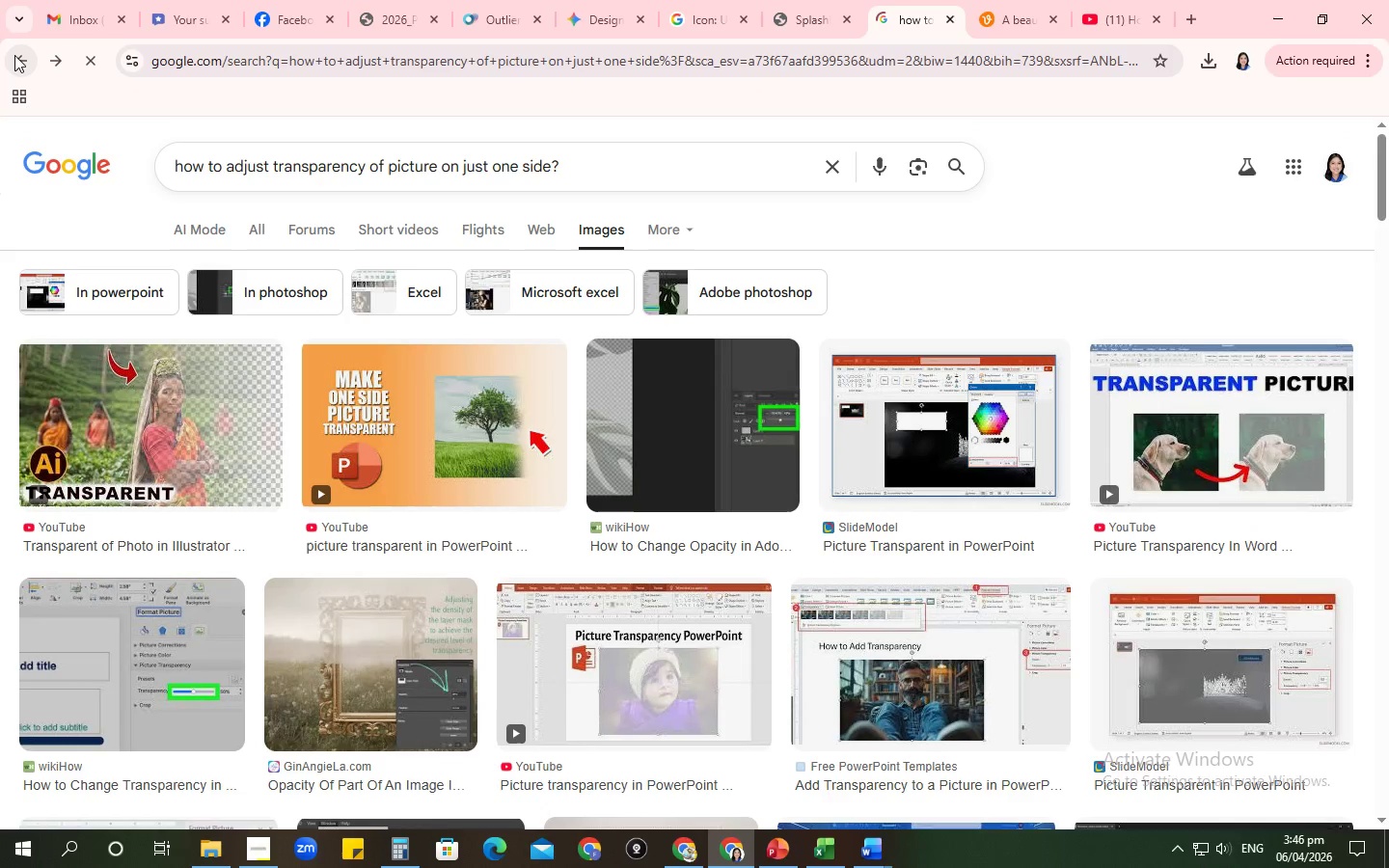 
left_click([14, 55])
 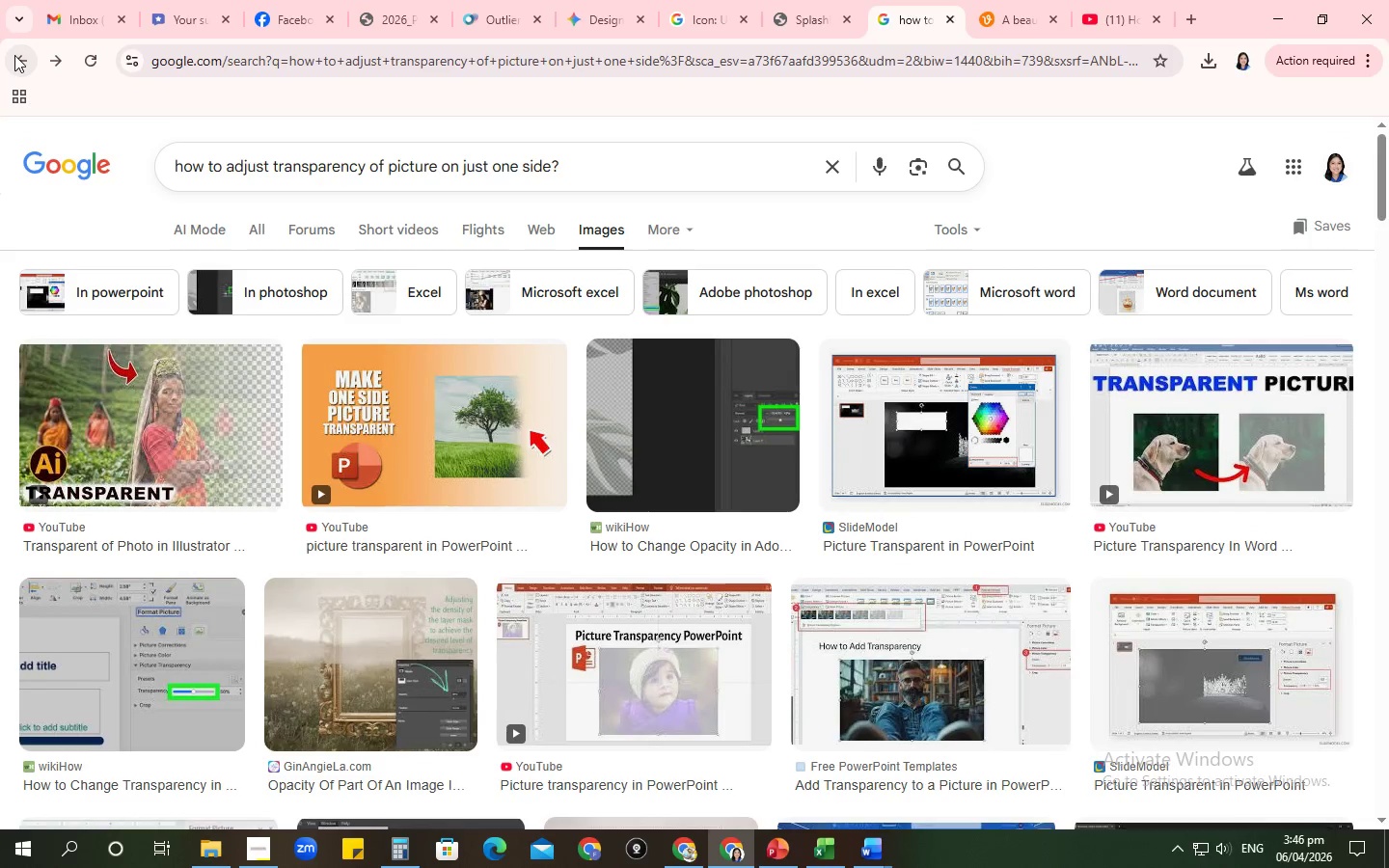 
left_click([14, 55])
 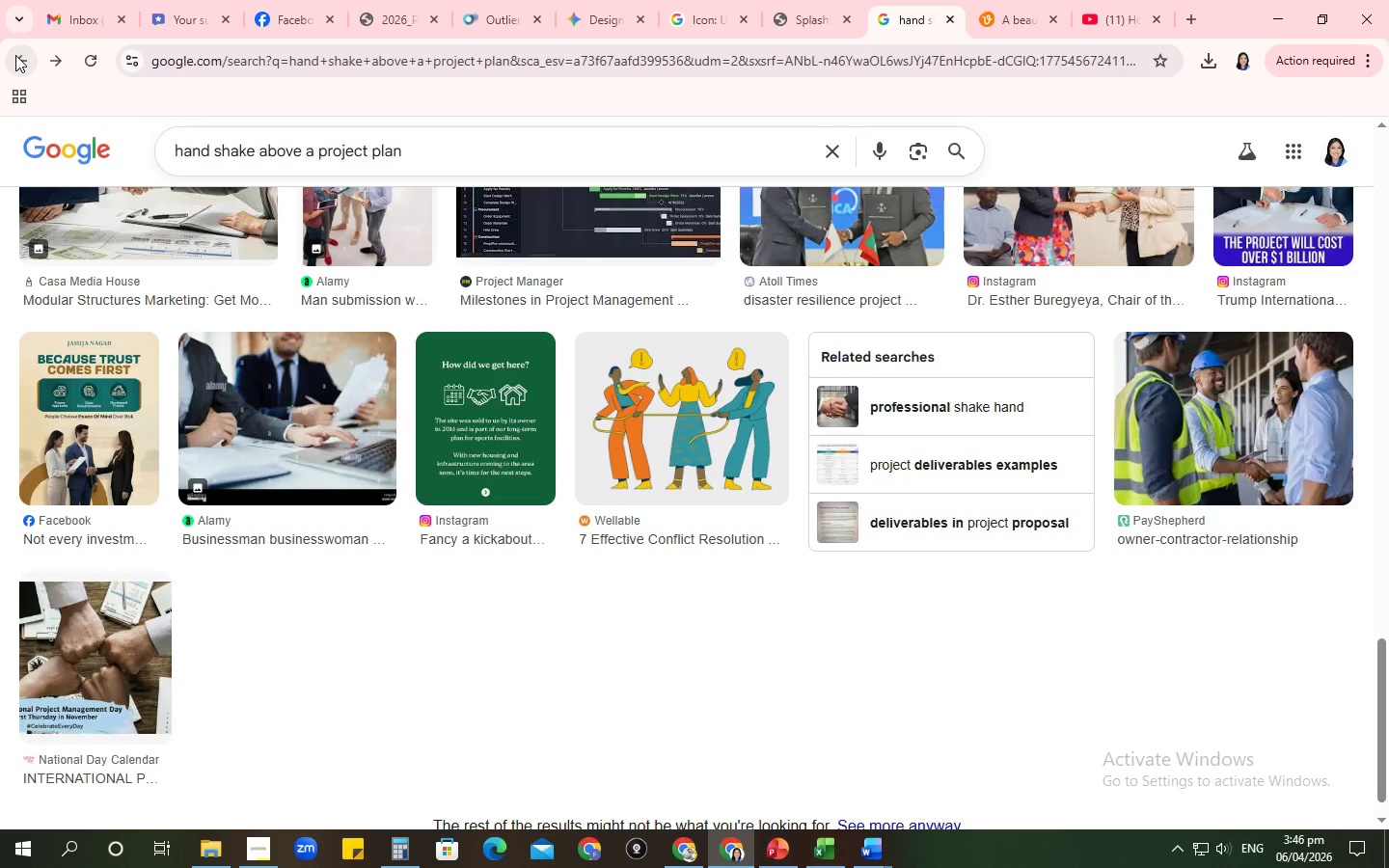 
left_click([15, 55])
 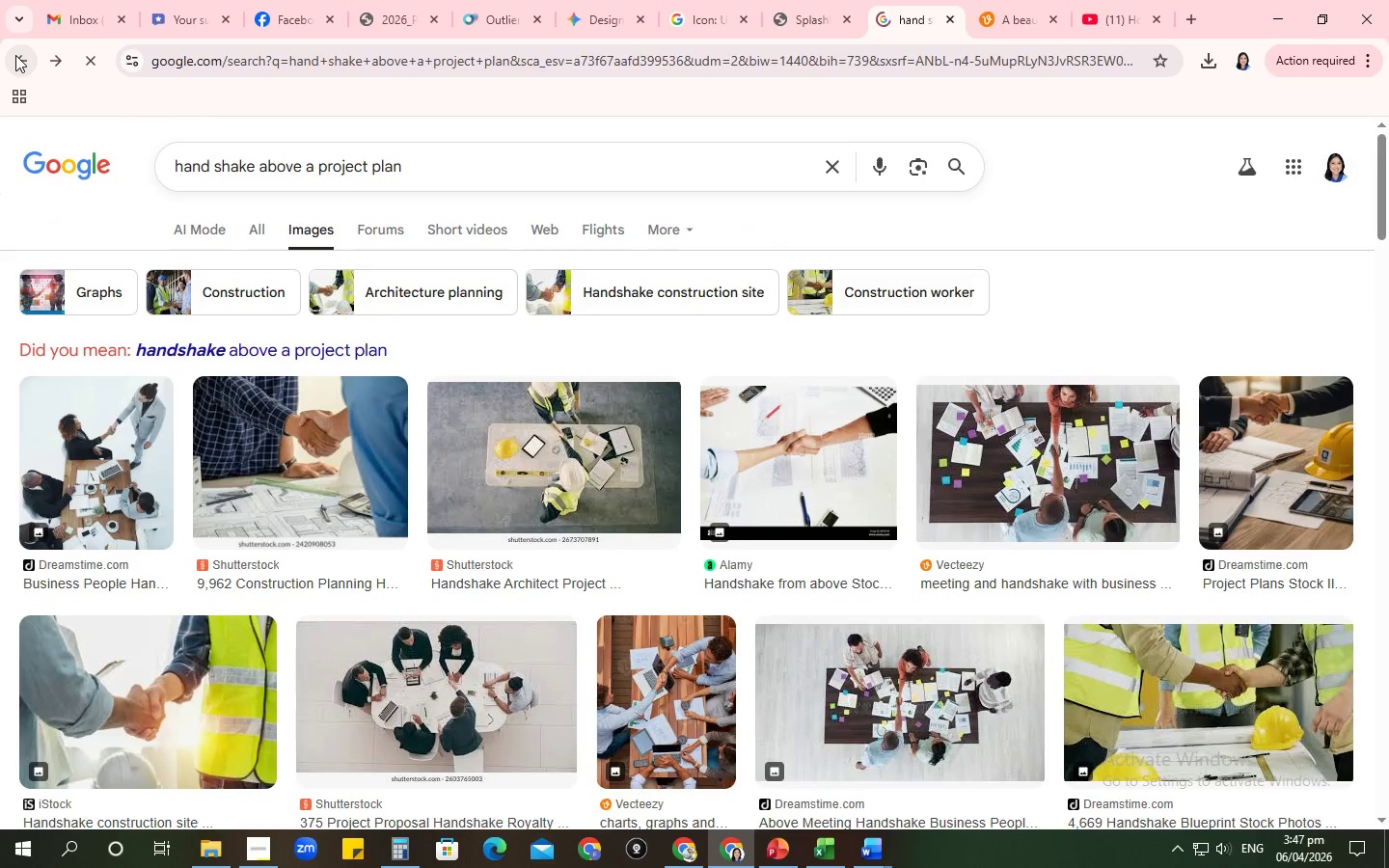 
left_click([15, 55])
 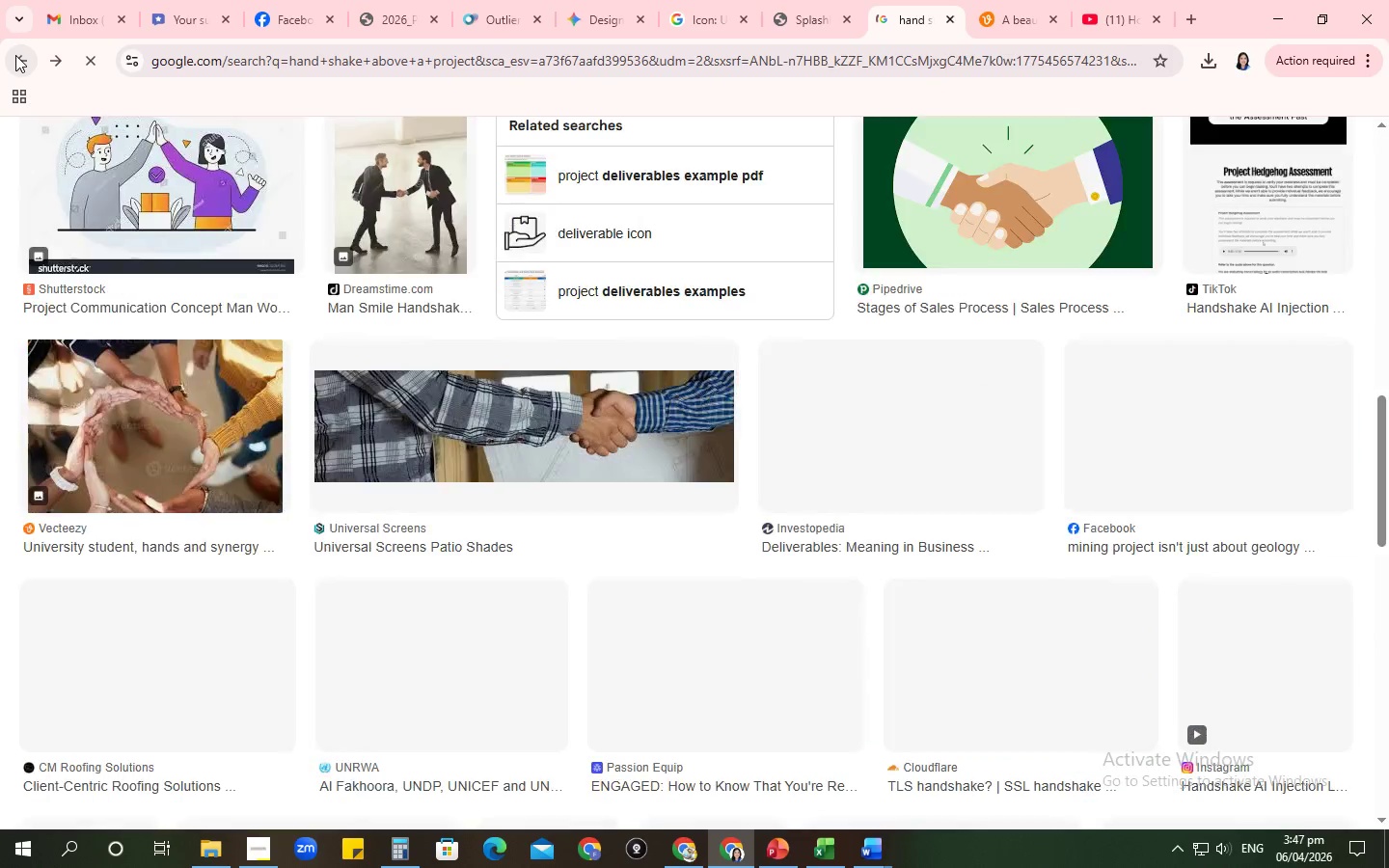 
left_click([15, 55])
 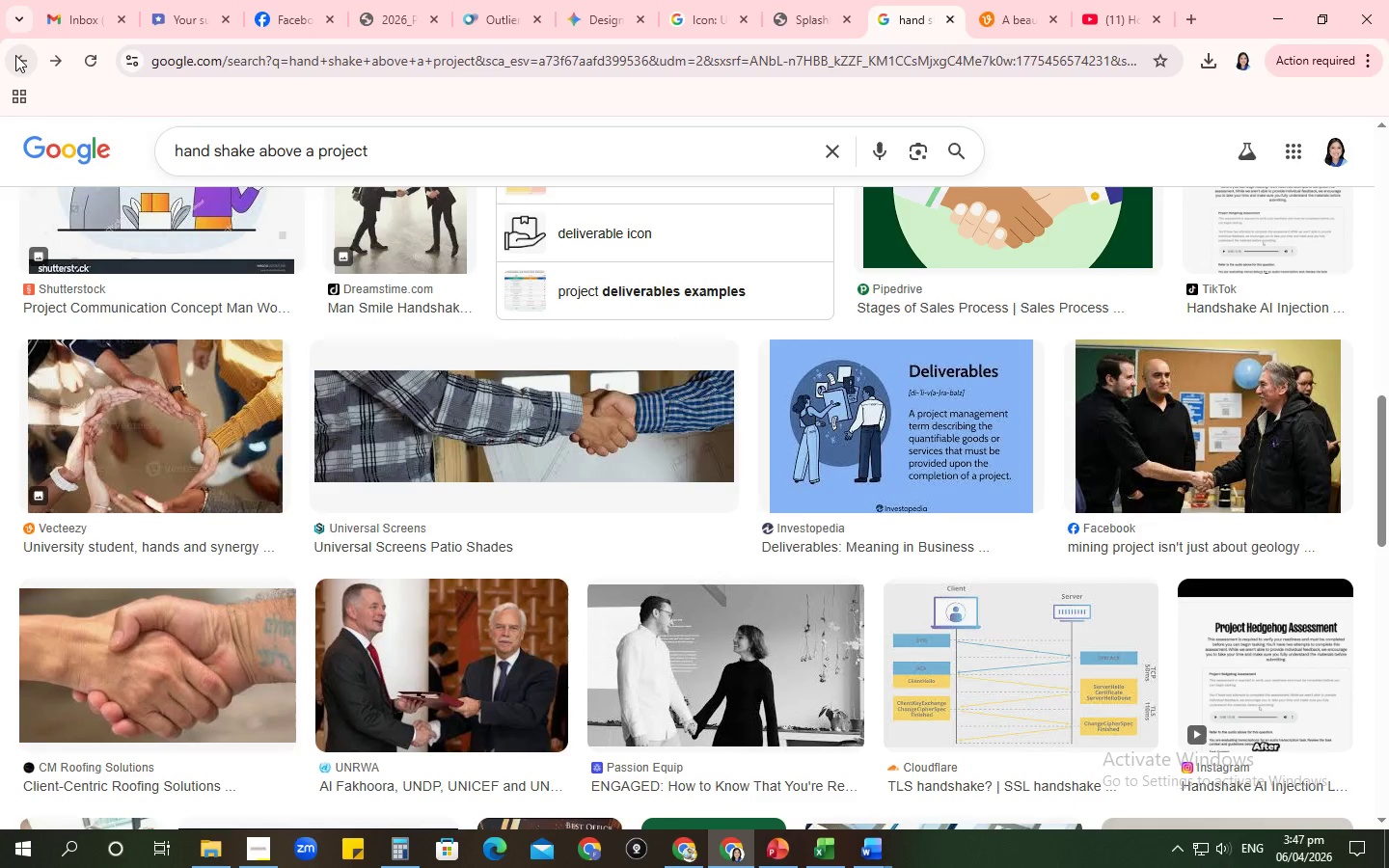 
left_click([15, 55])
 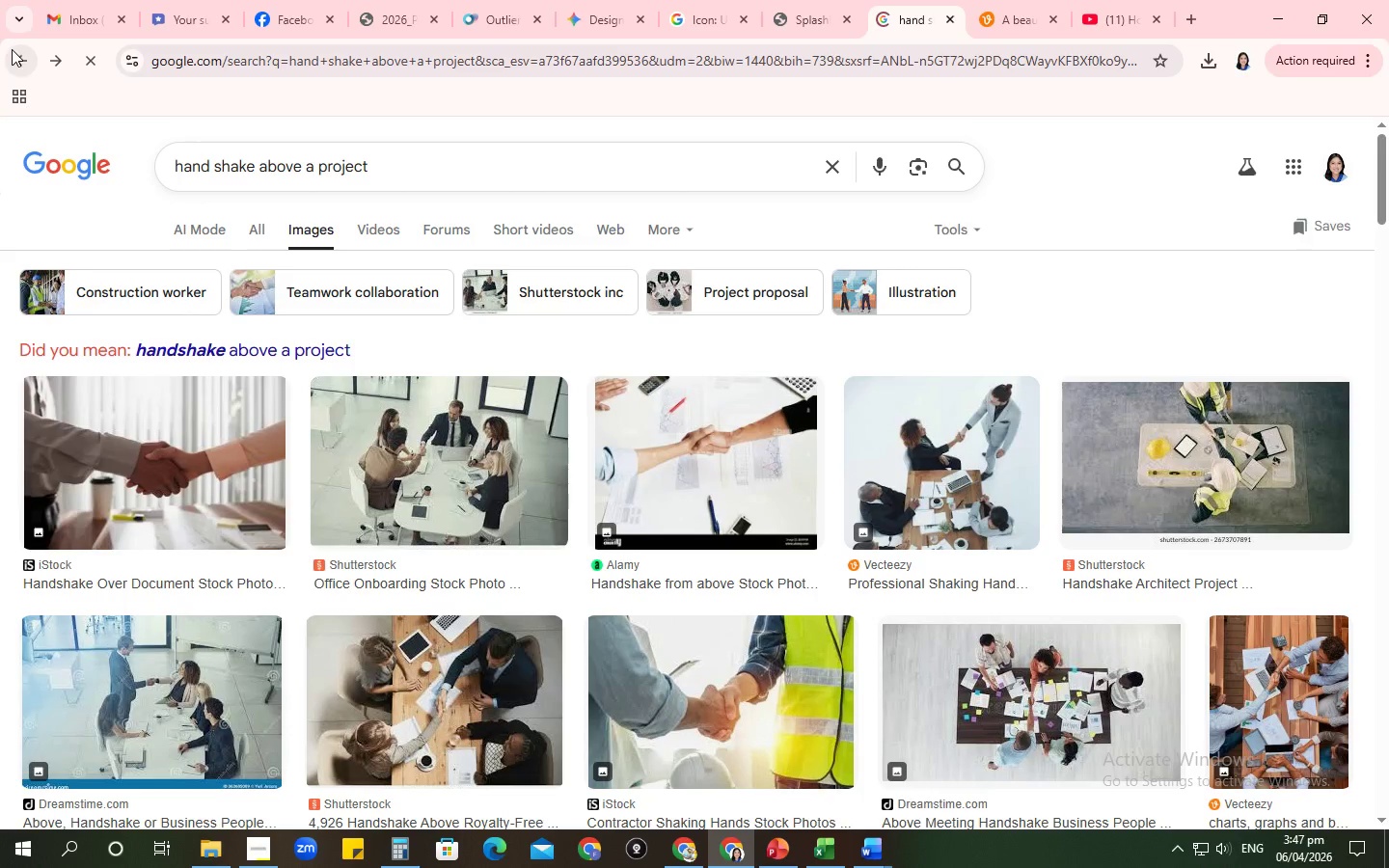 
left_click([12, 49])
 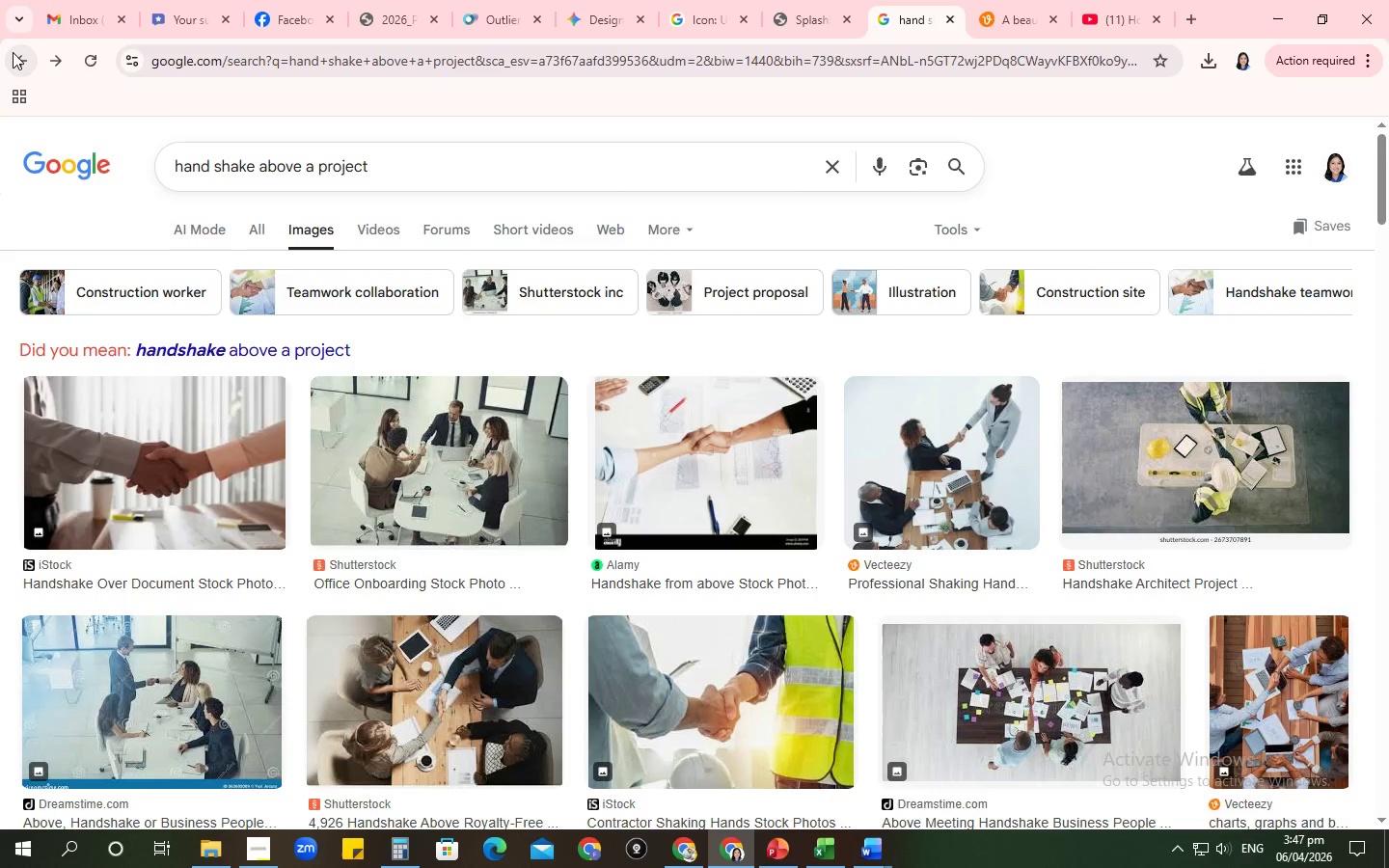 
left_click([13, 52])
 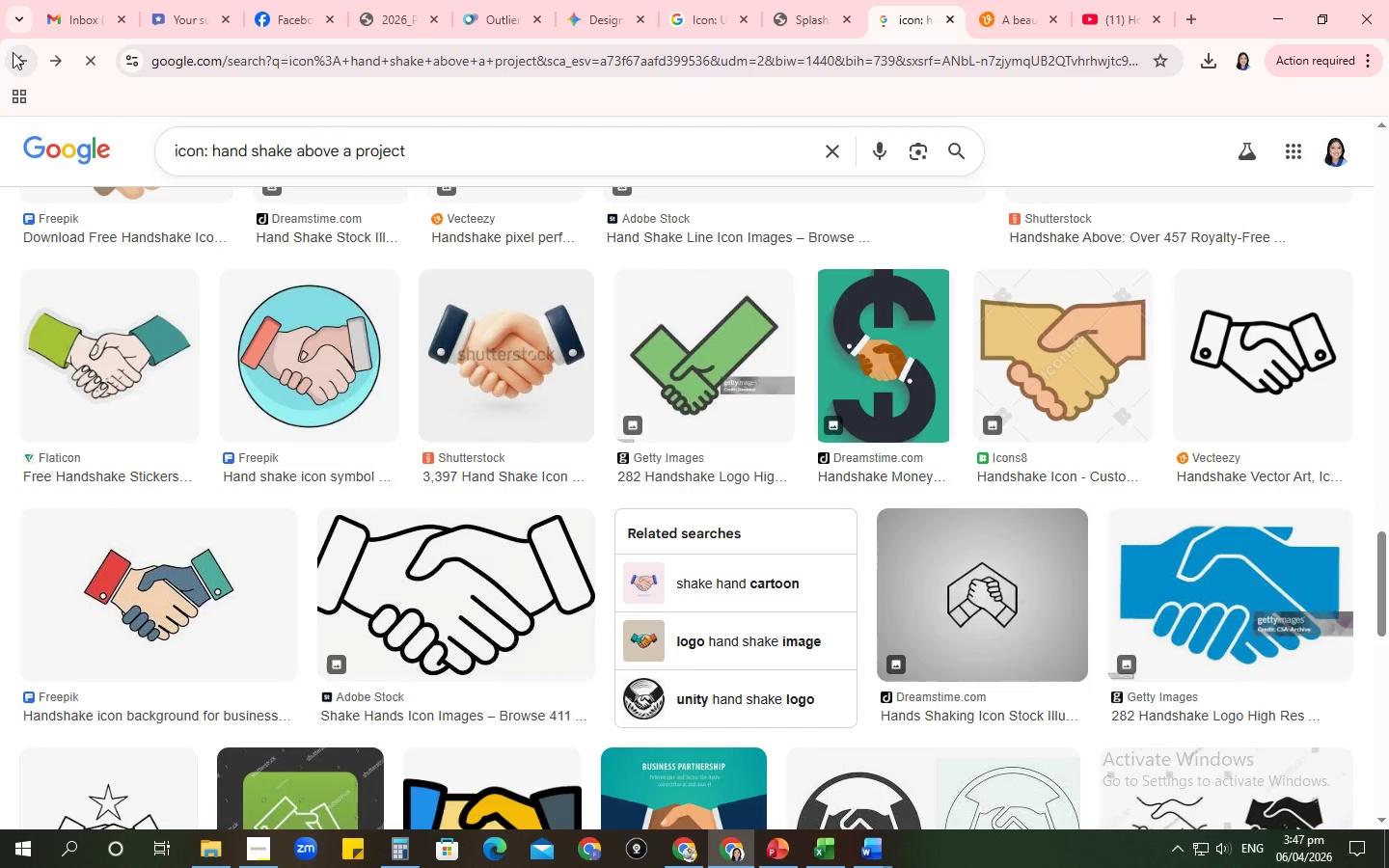 
left_click([13, 52])
 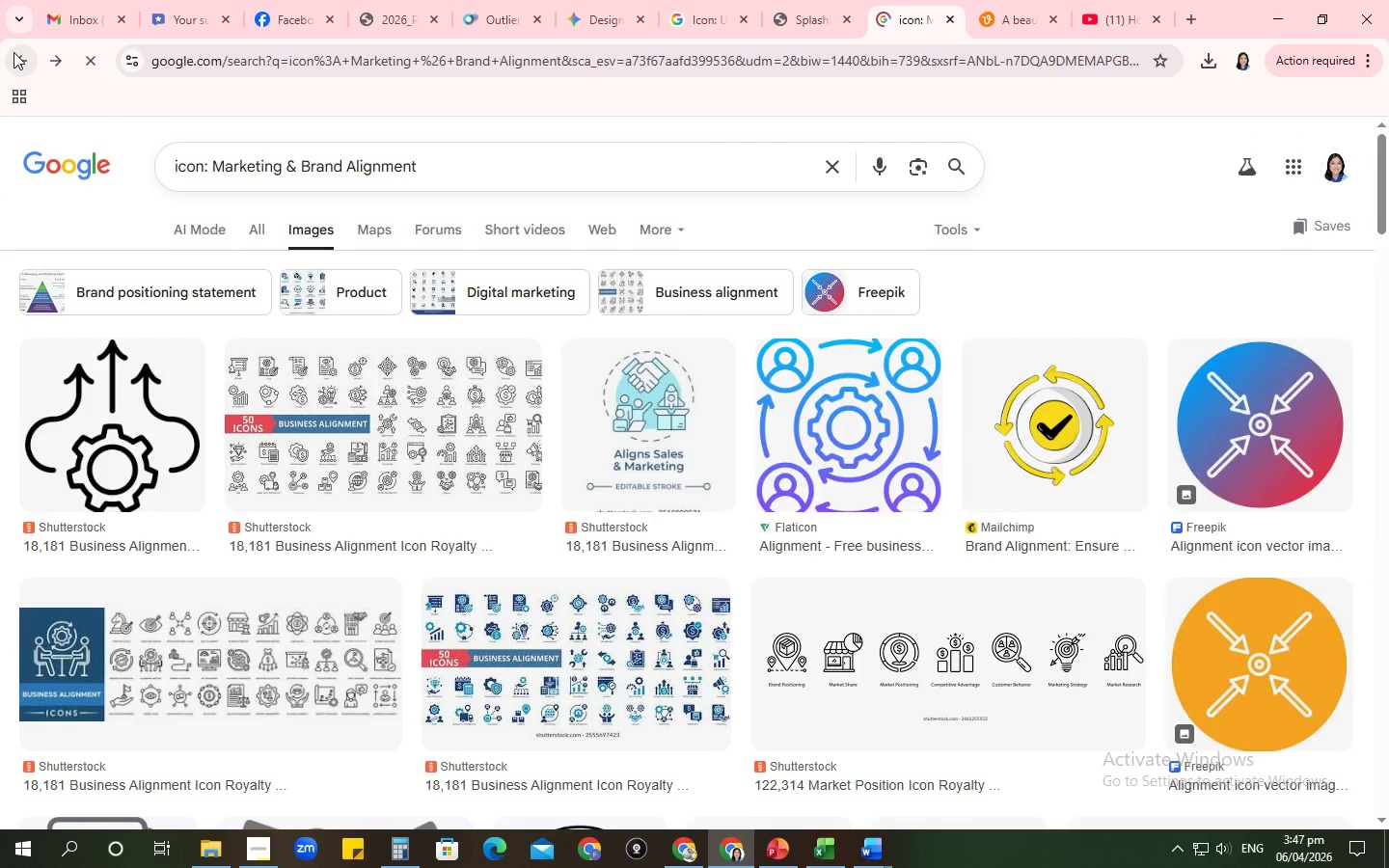 
left_click([14, 52])
 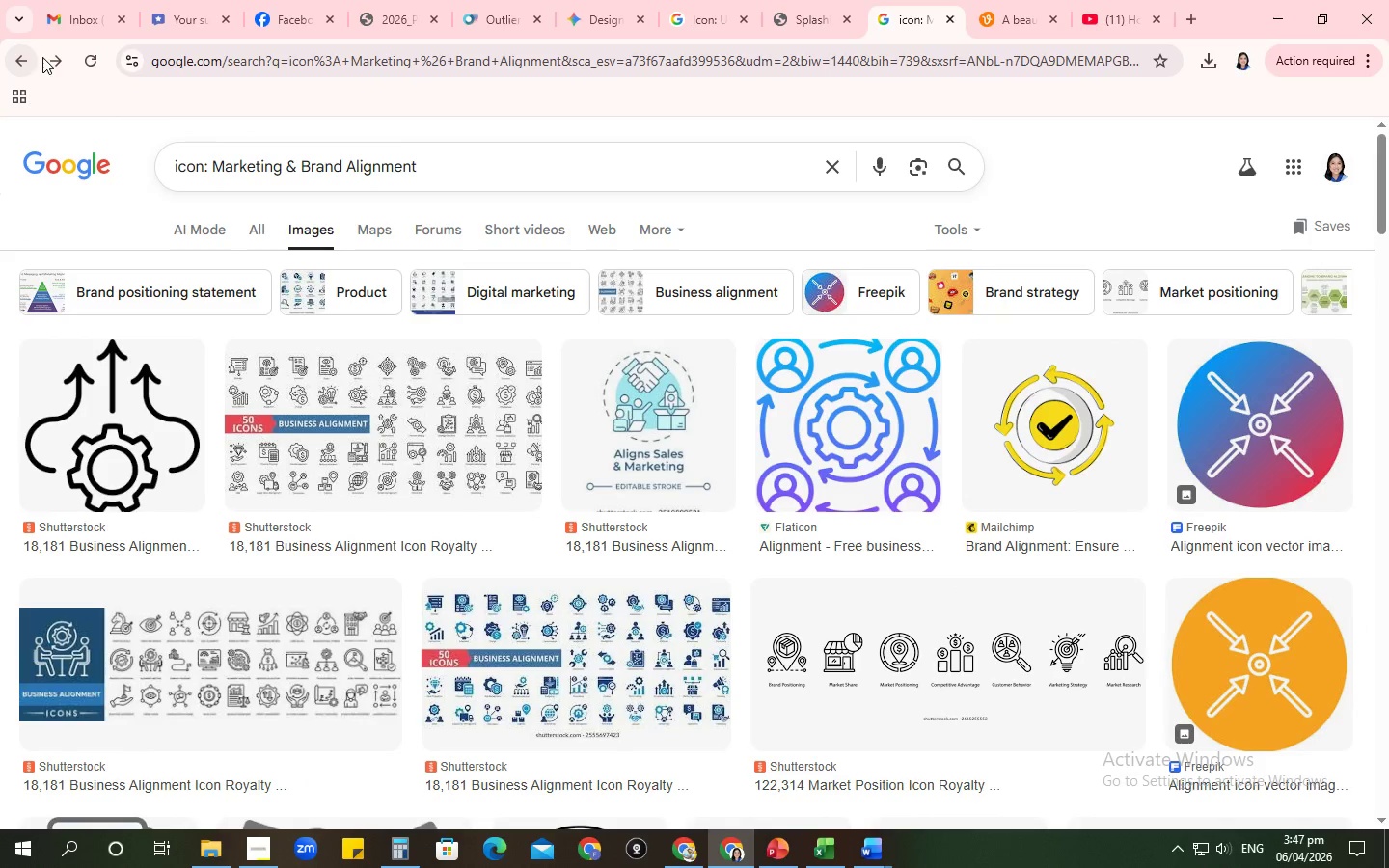 
left_click([50, 58])
 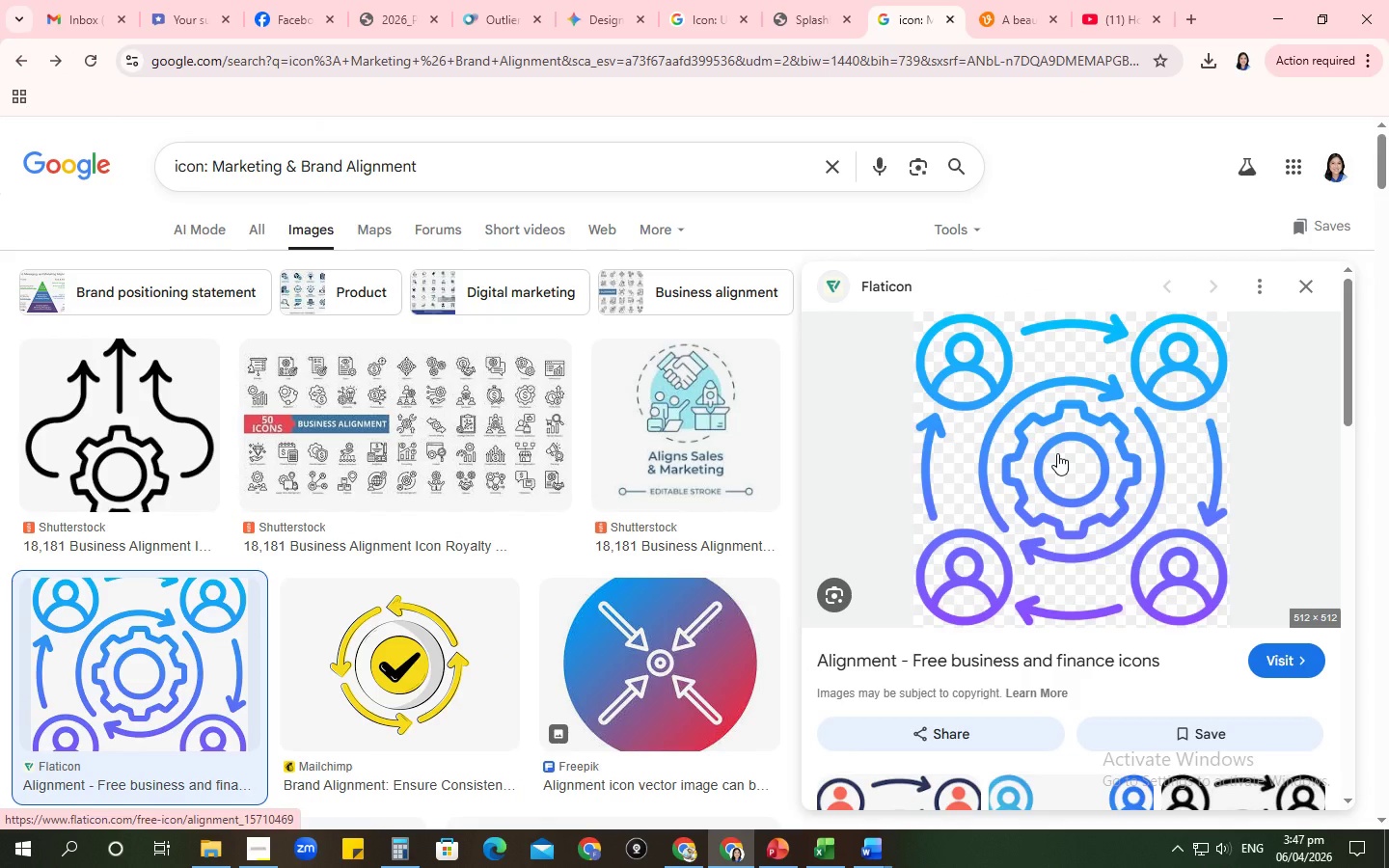 
right_click([1057, 453])
 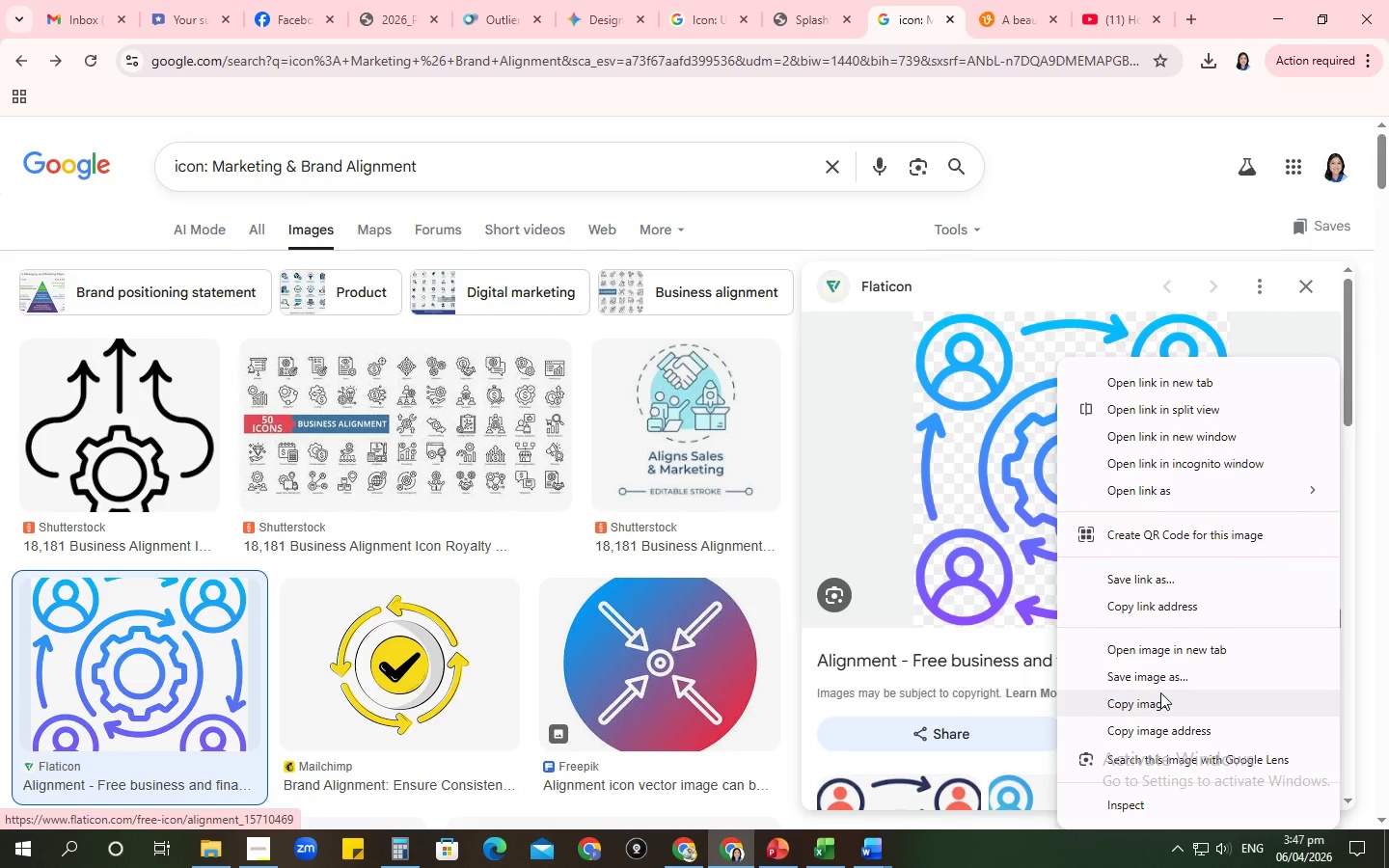 
left_click([1152, 610])
 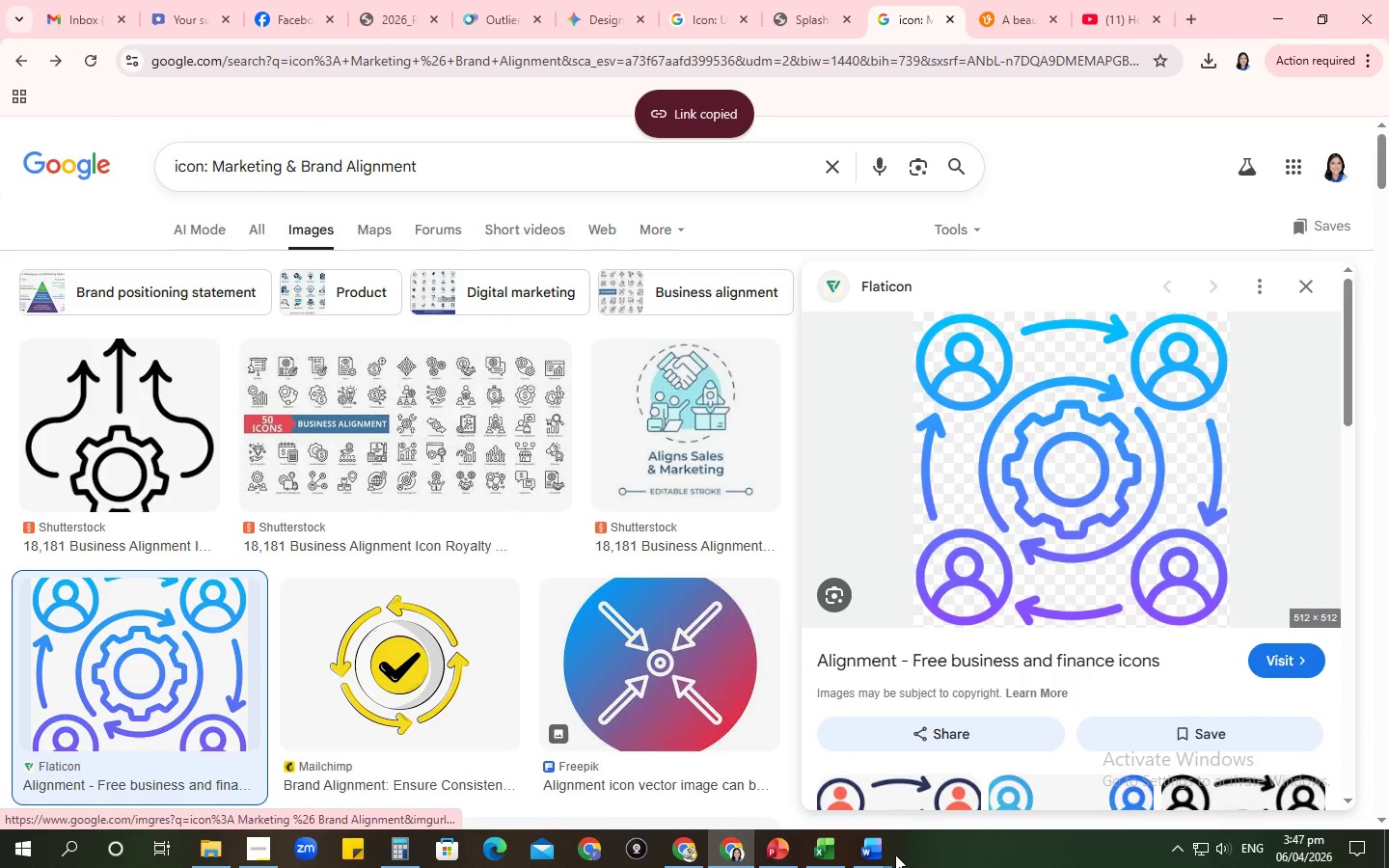 
mouse_move([912, 837])
 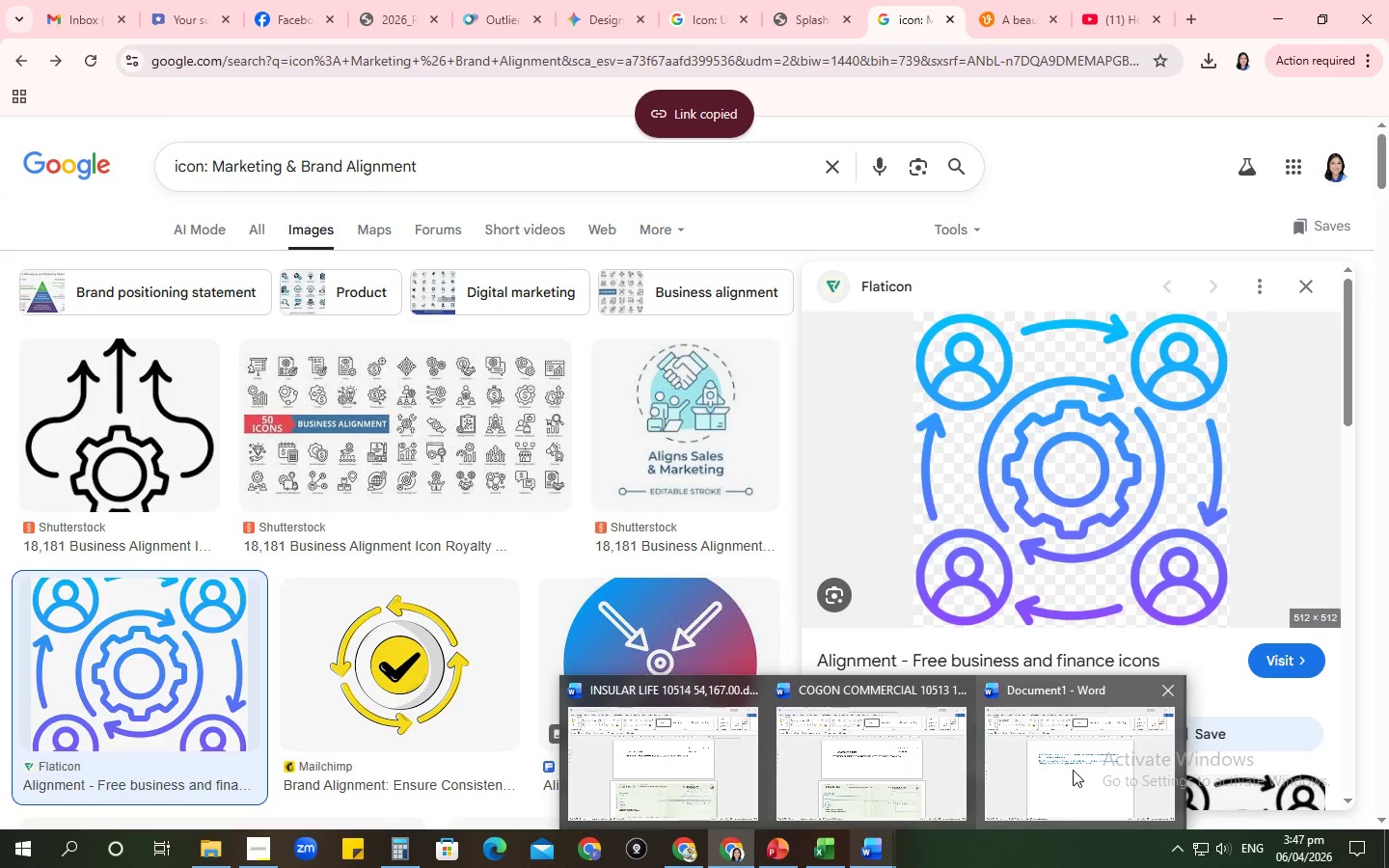 
left_click([1073, 770])
 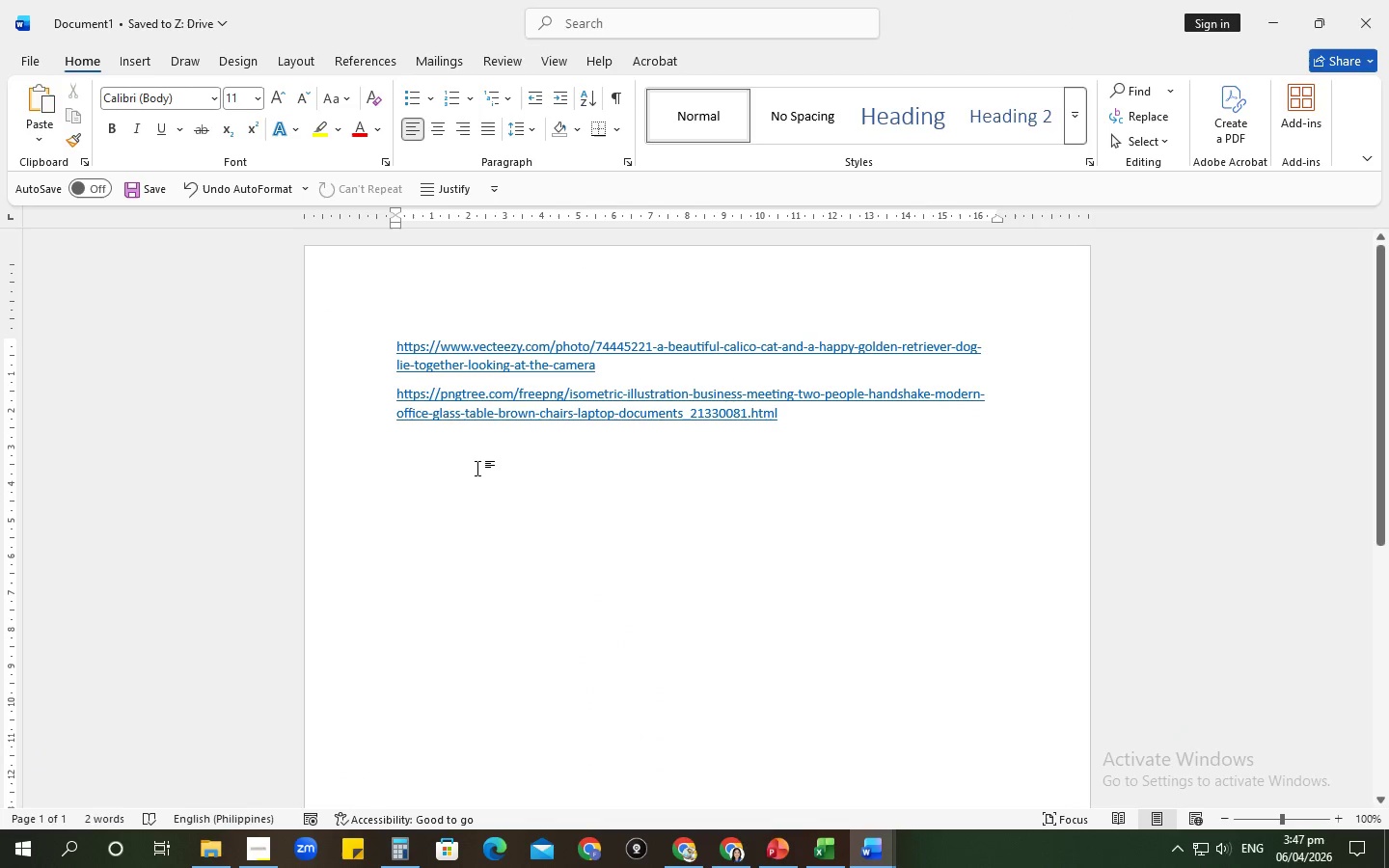 
right_click([462, 450])
 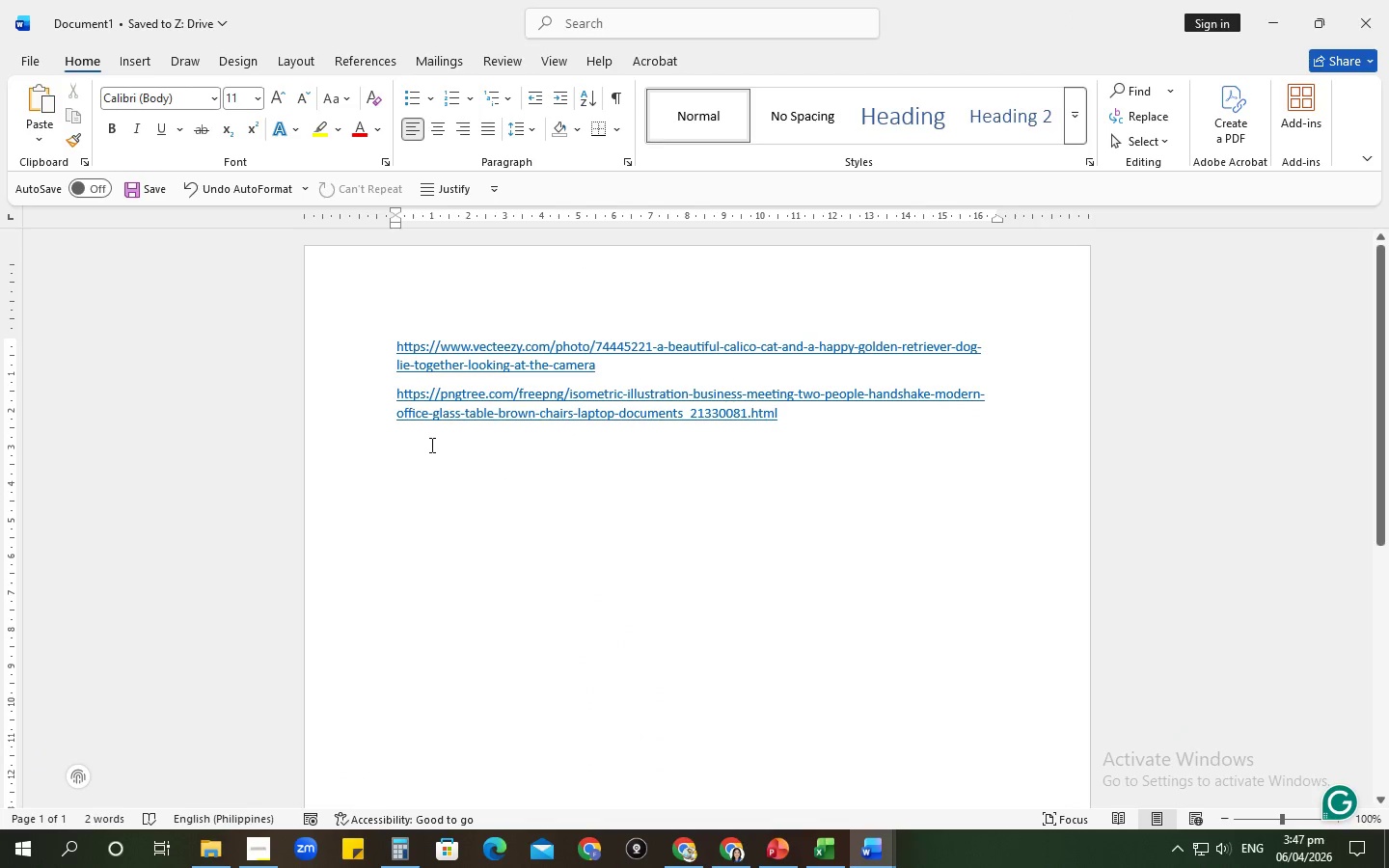 
right_click([430, 445])
 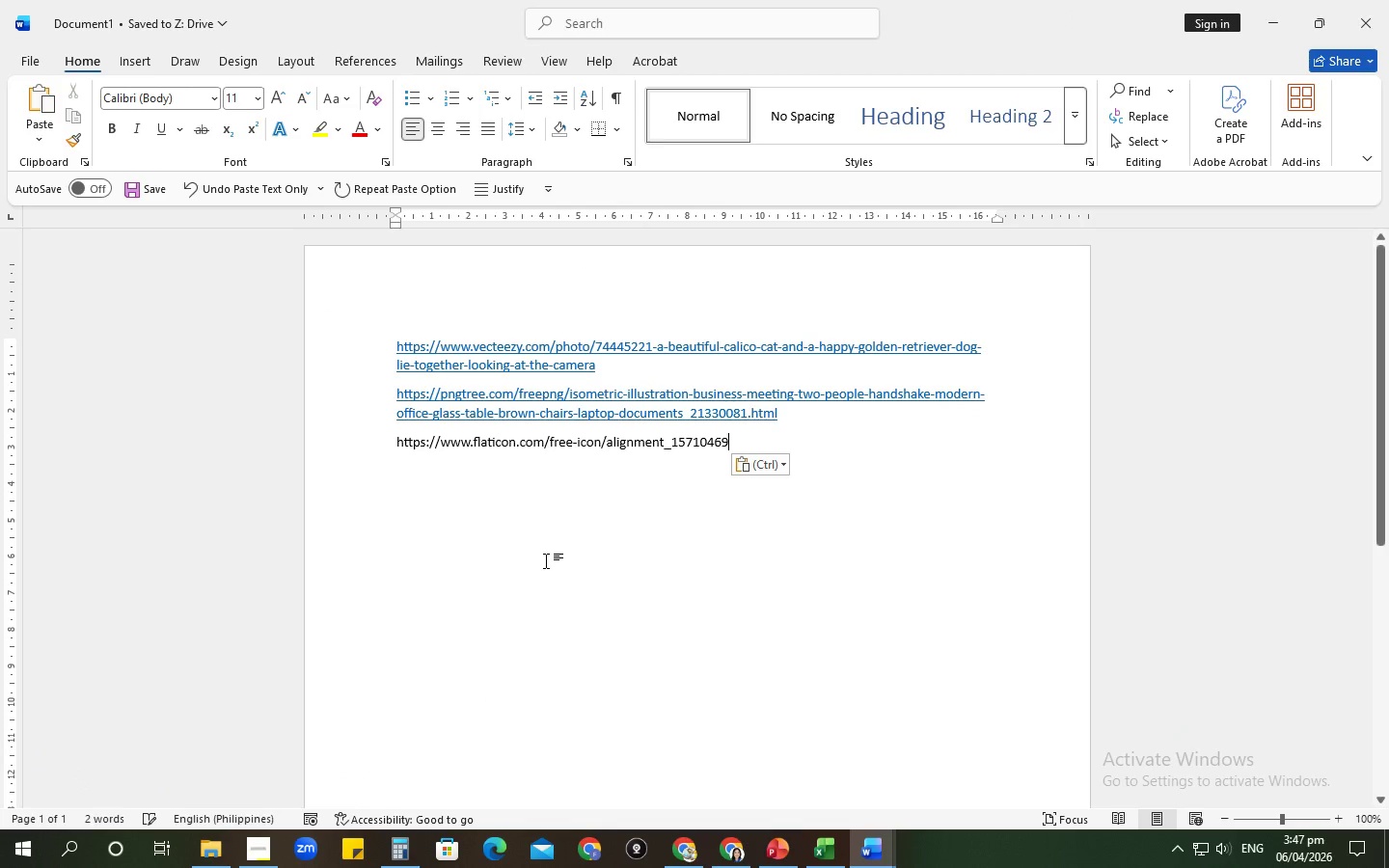 
key(Enter)
 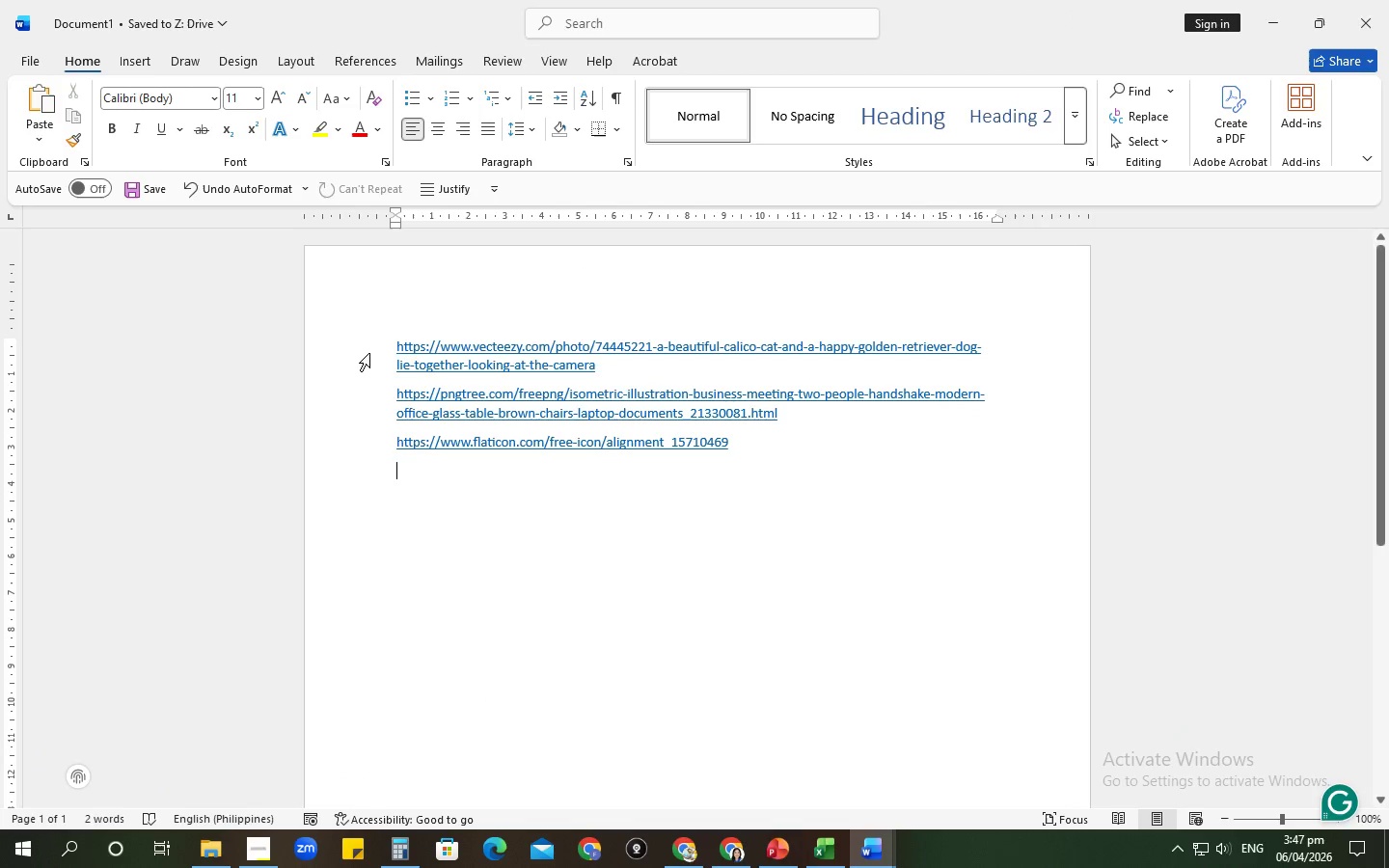 
left_click_drag(start_coordinate=[365, 346], to_coordinate=[365, 362])
 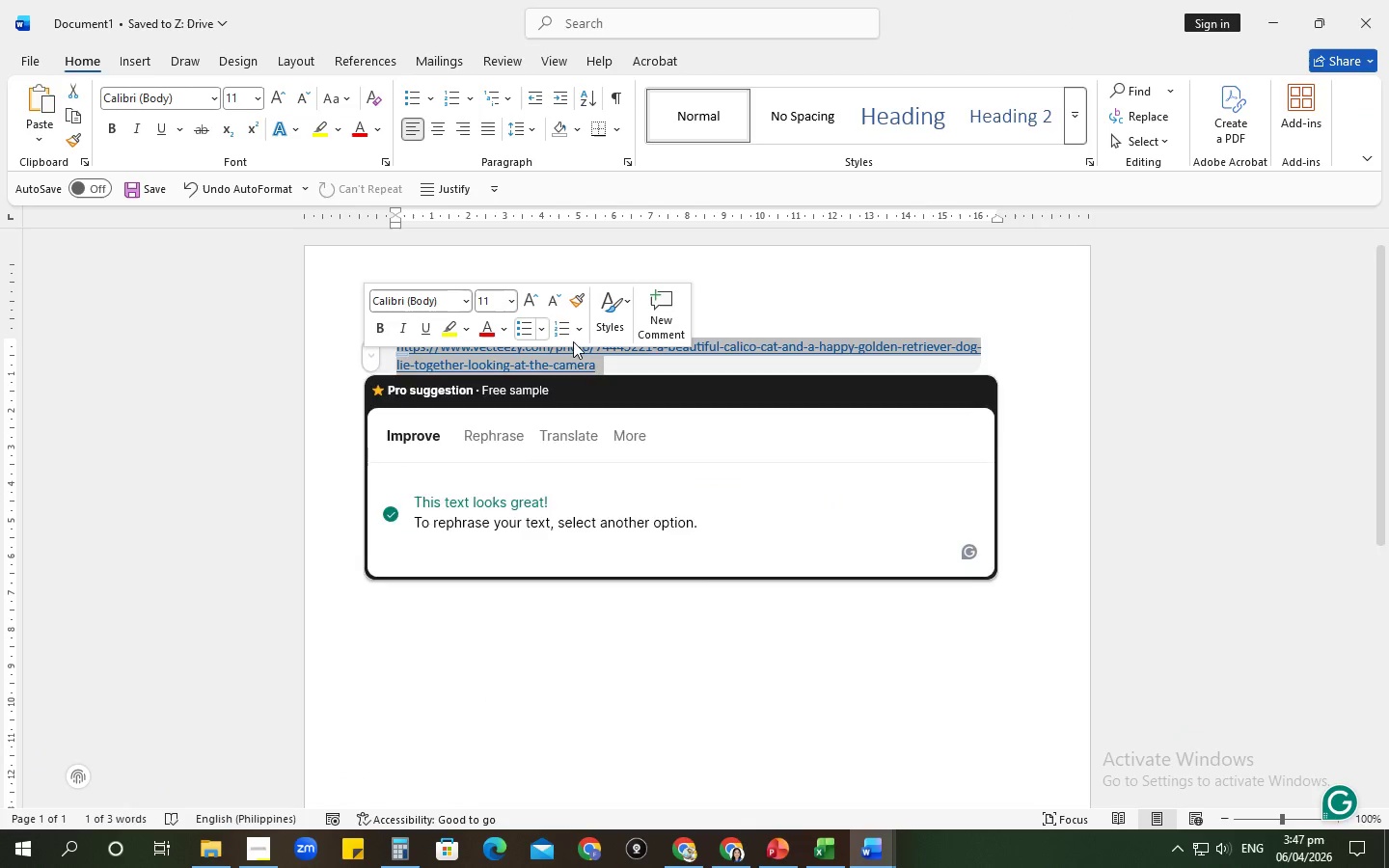 
key(Backspace)
 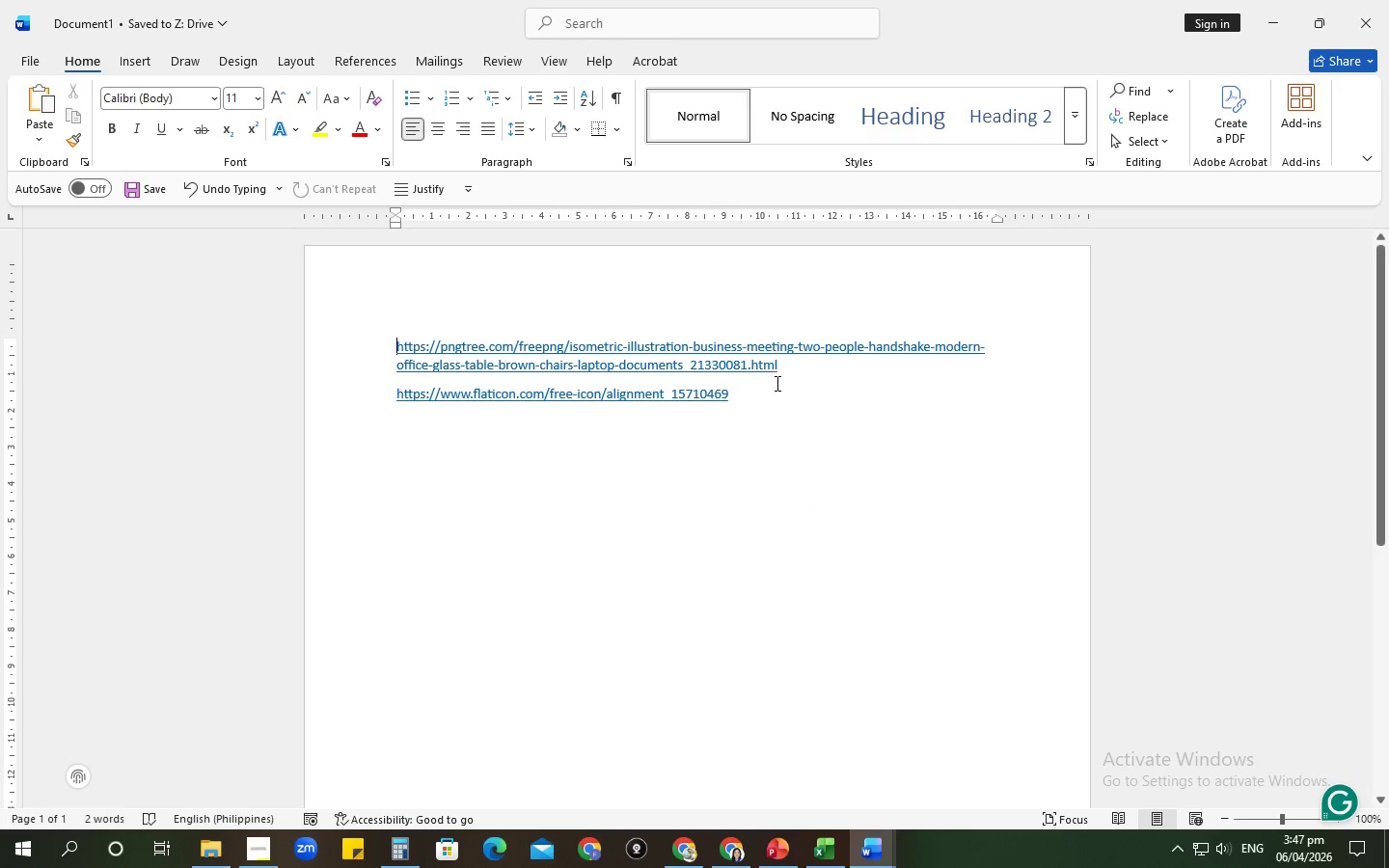 
left_click([776, 383])
 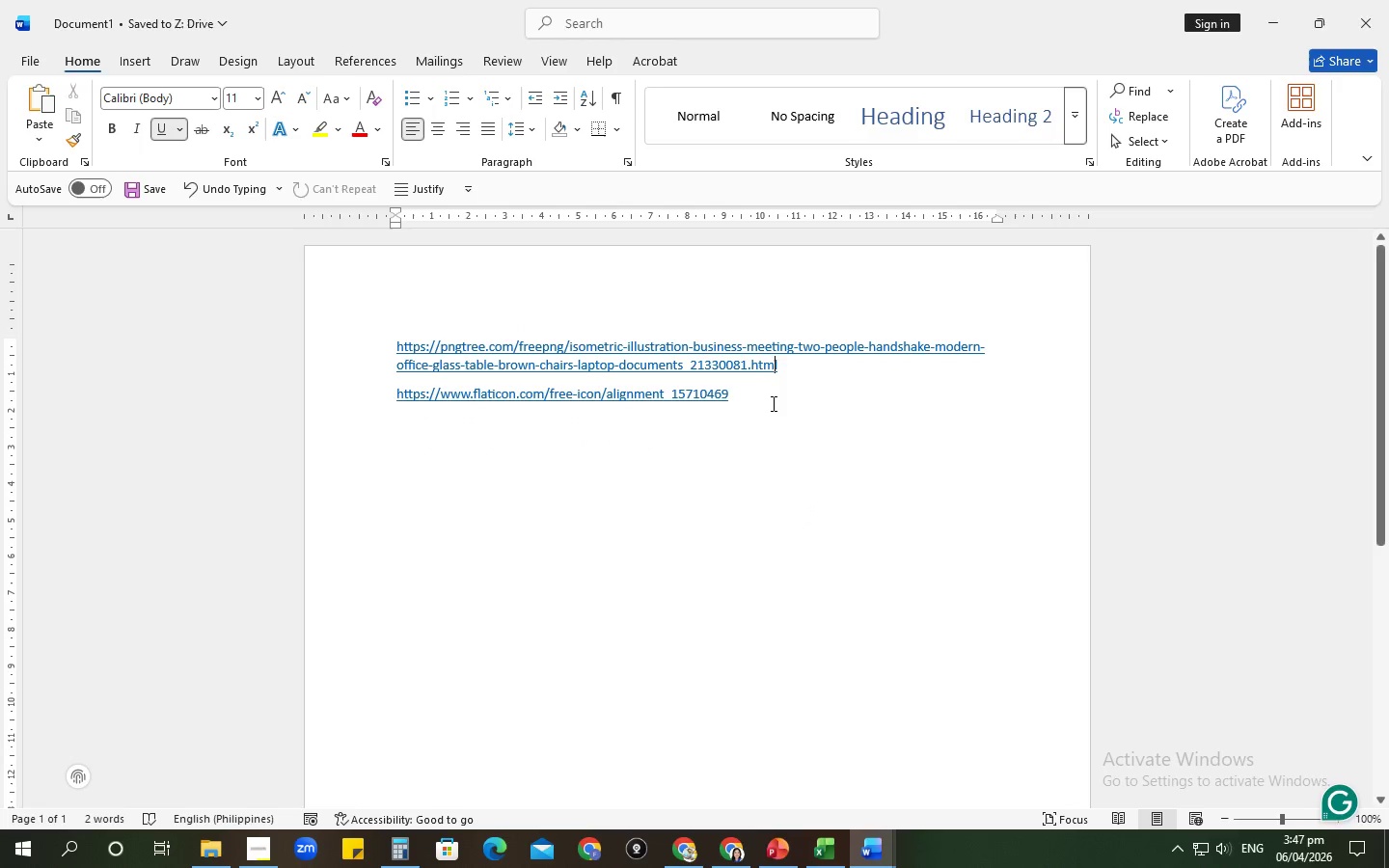 
key(Alt+AltLeft)
 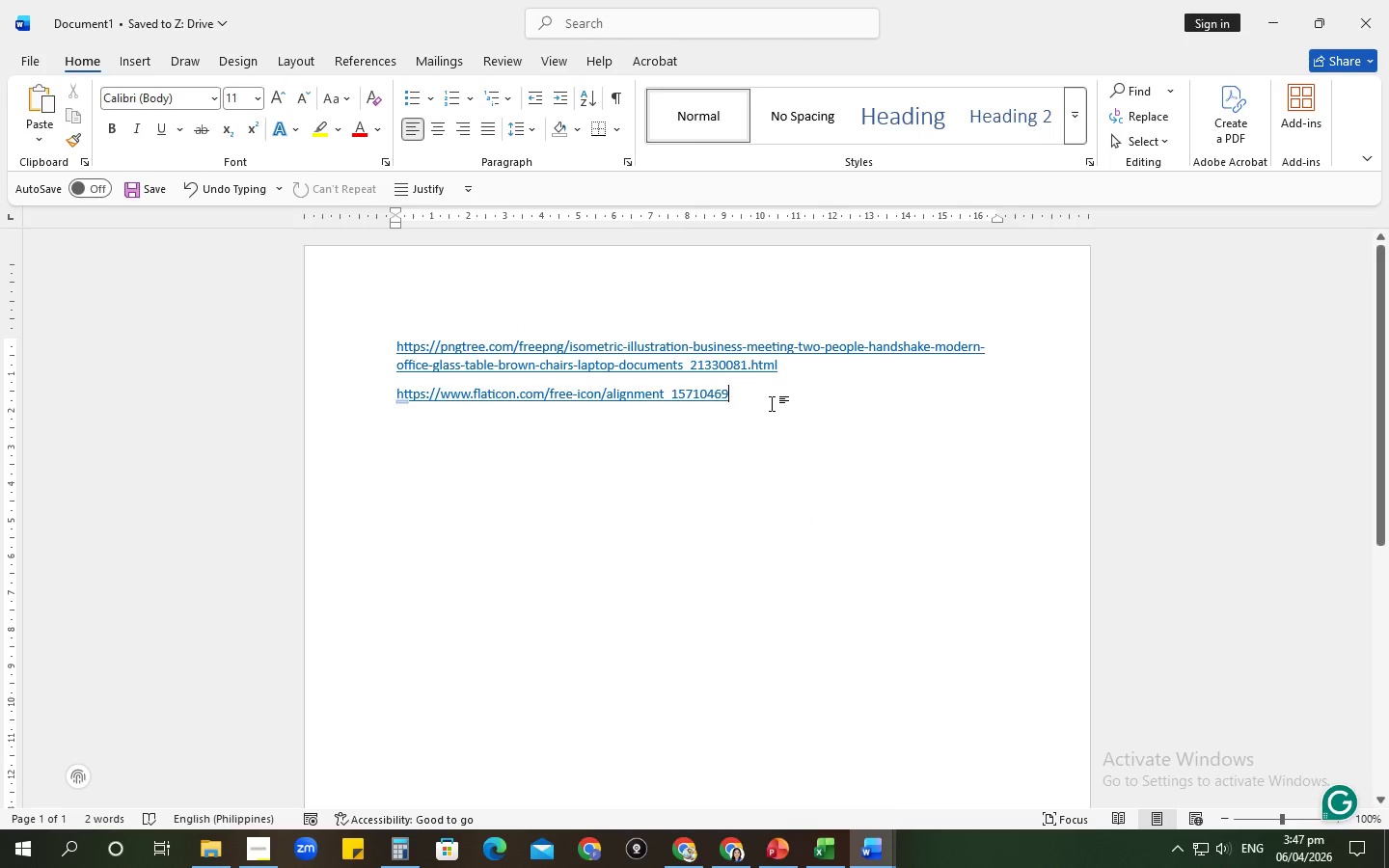 
key(Alt+Tab)
 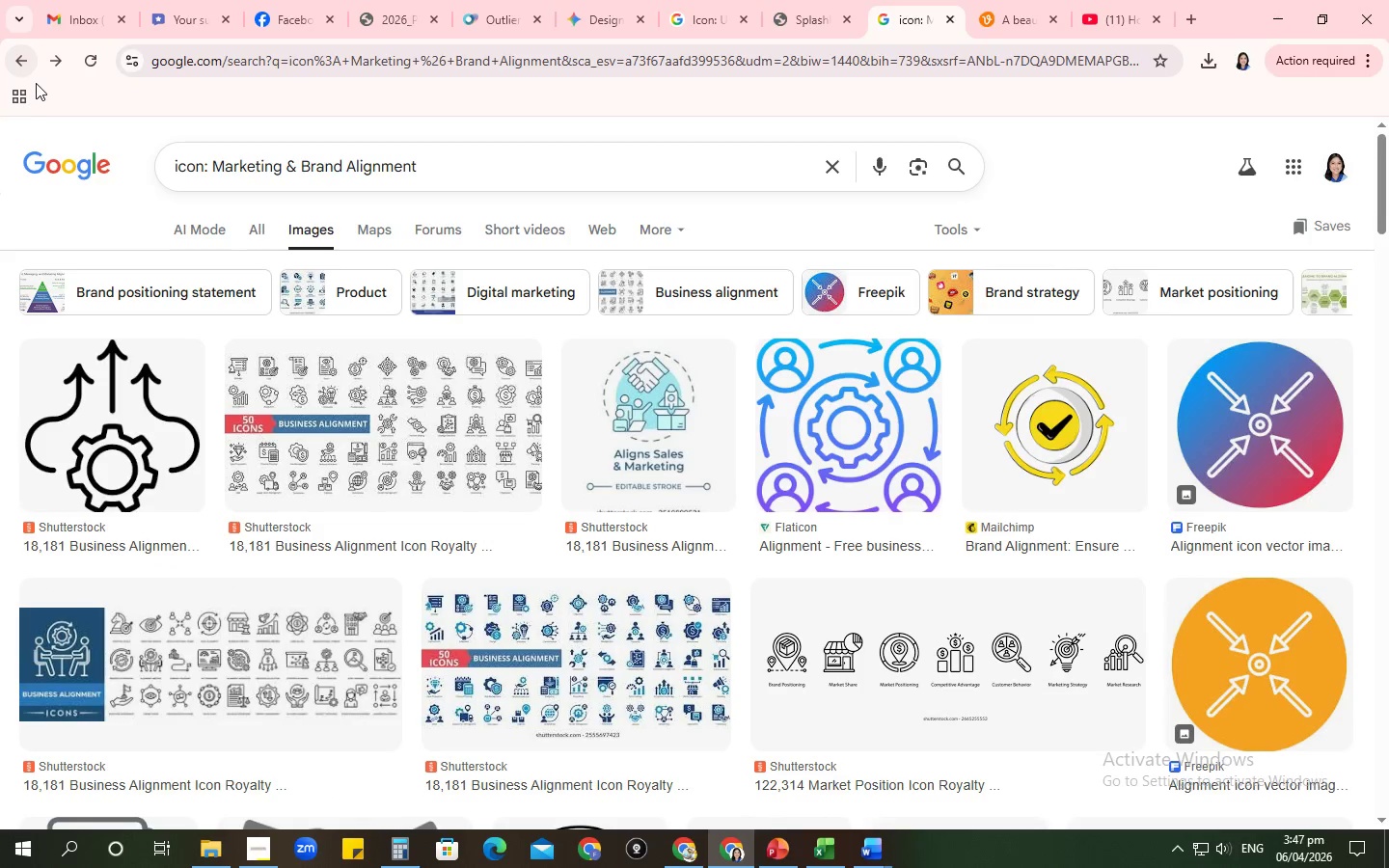 
left_click([23, 67])
 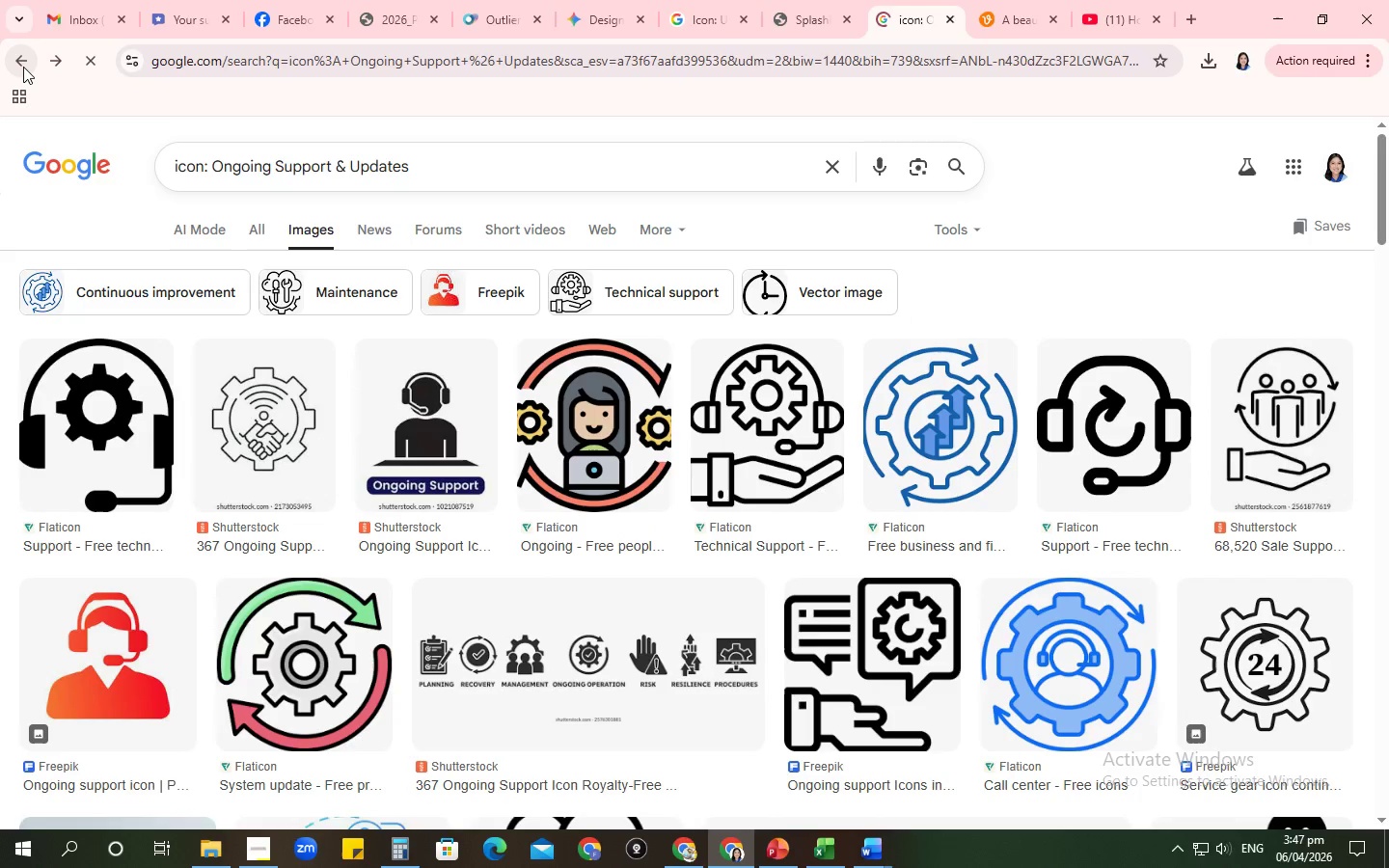 
left_click([23, 67])
 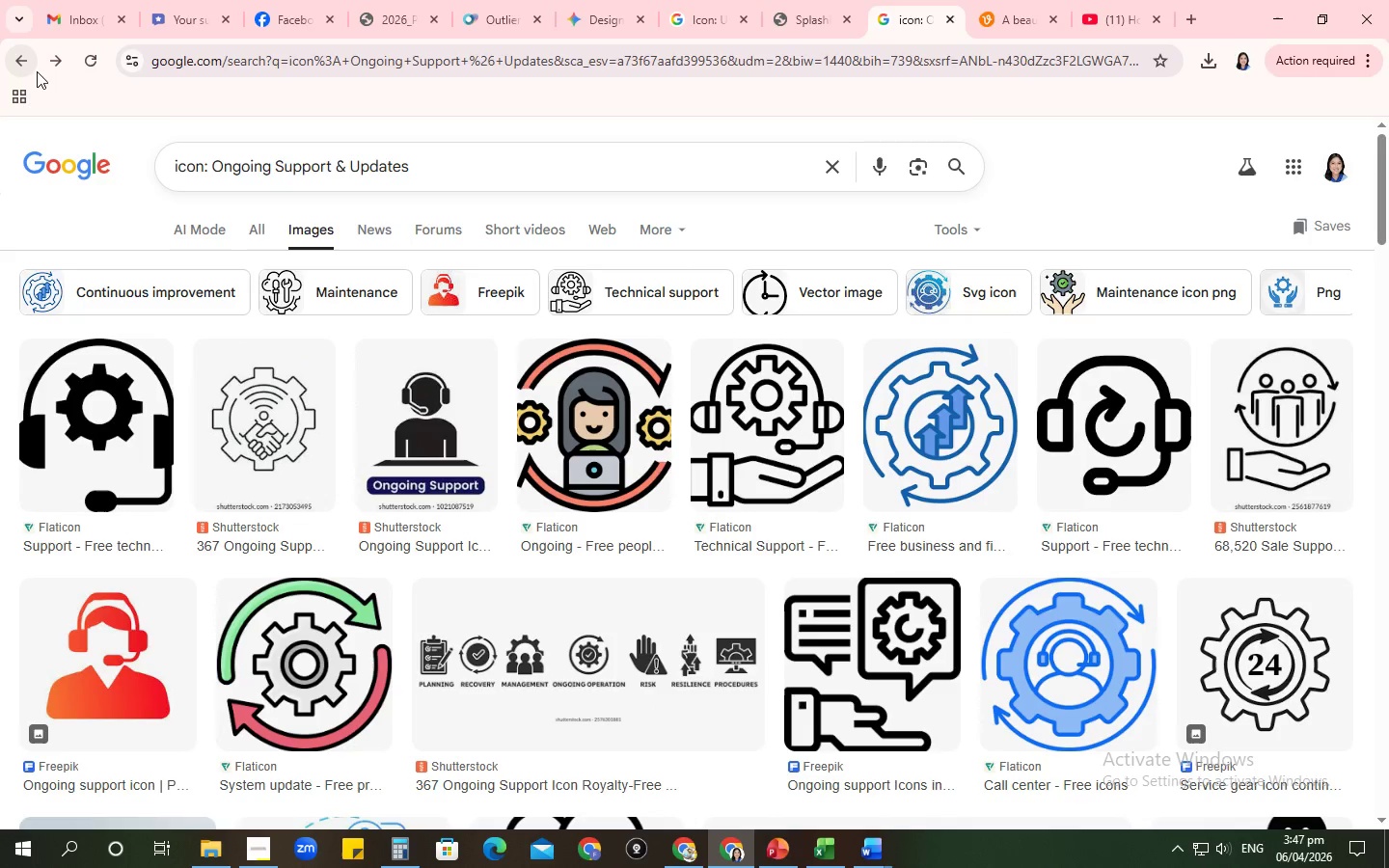 
left_click([60, 62])
 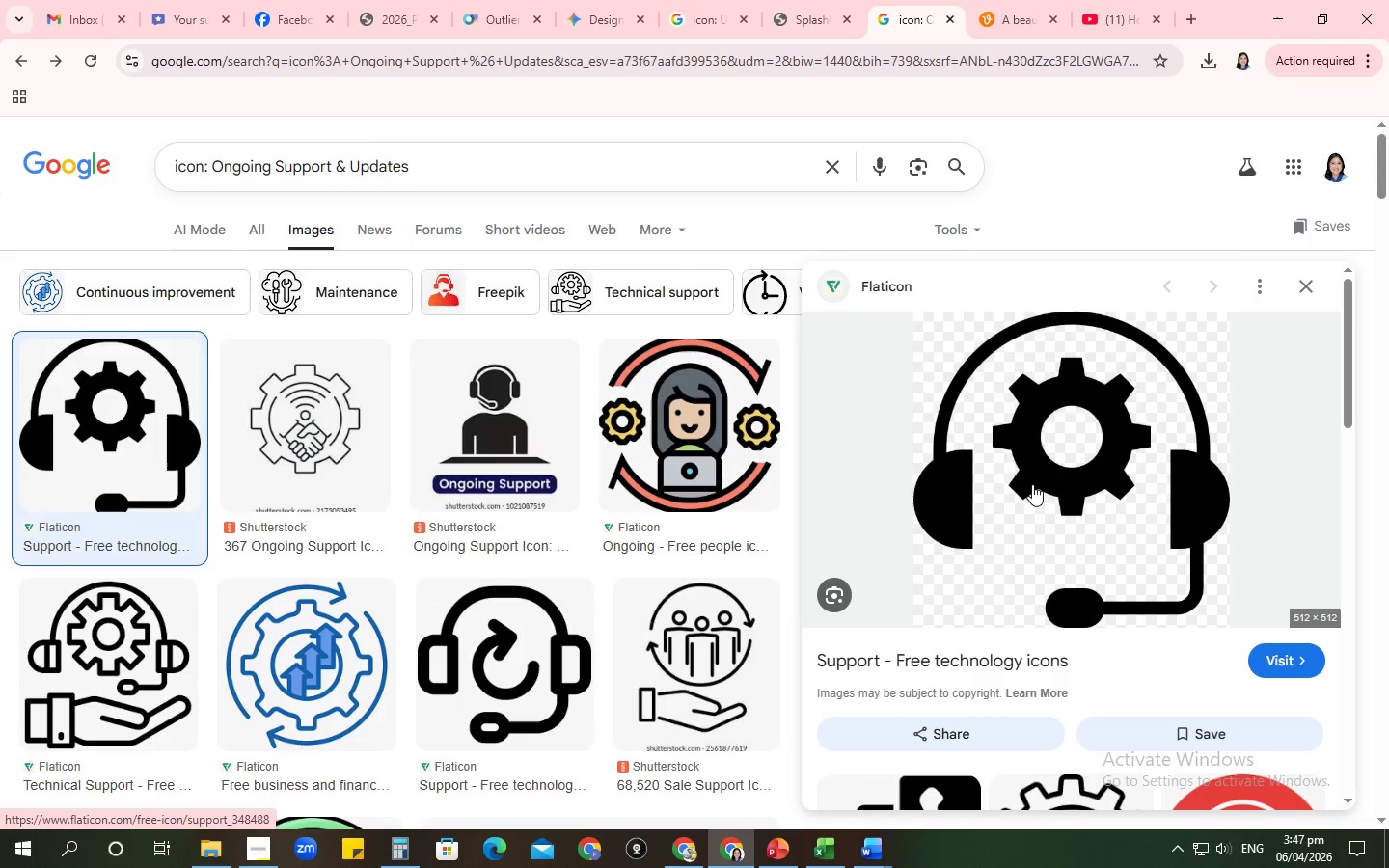 
right_click([1075, 482])
 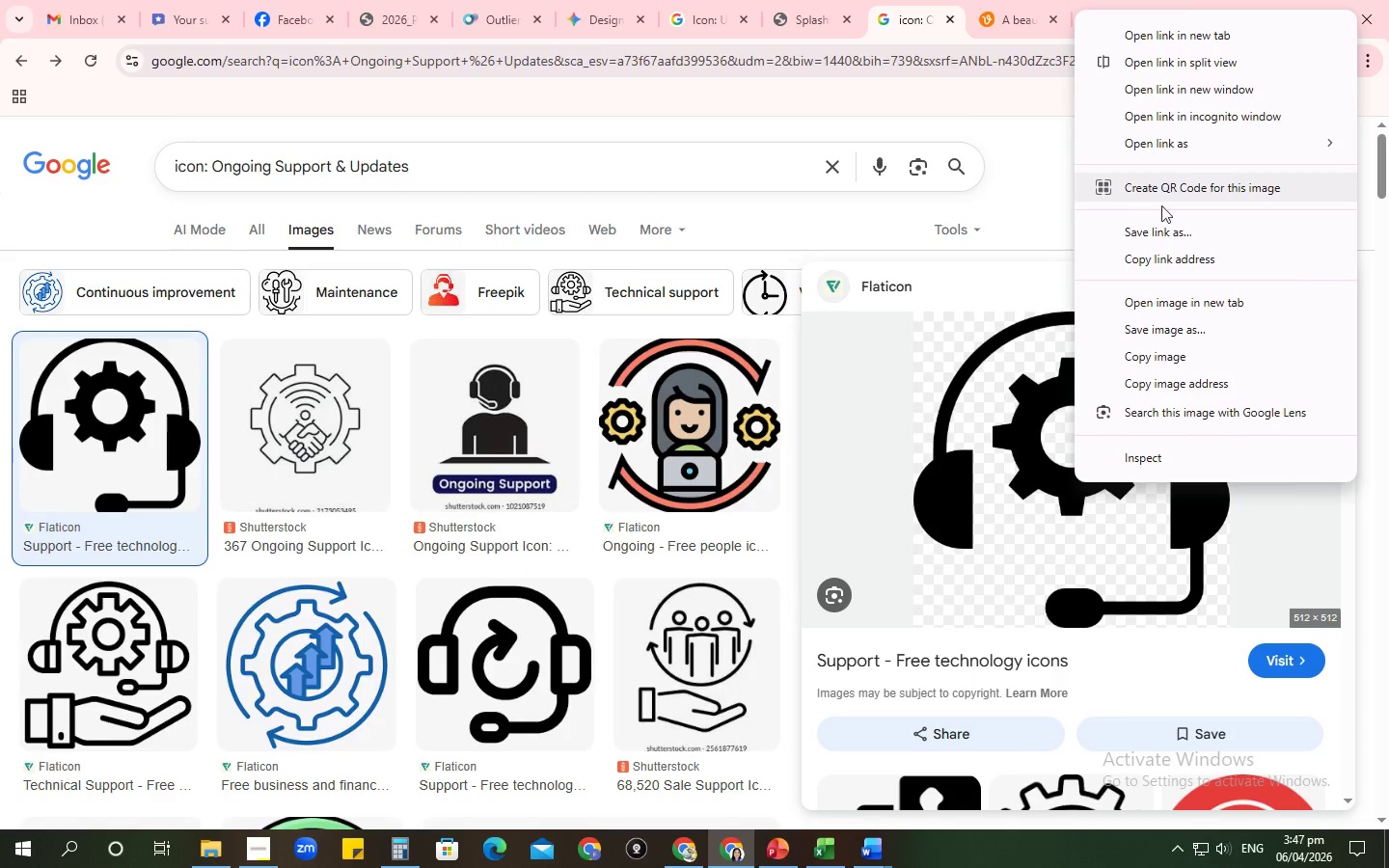 
left_click([1160, 256])
 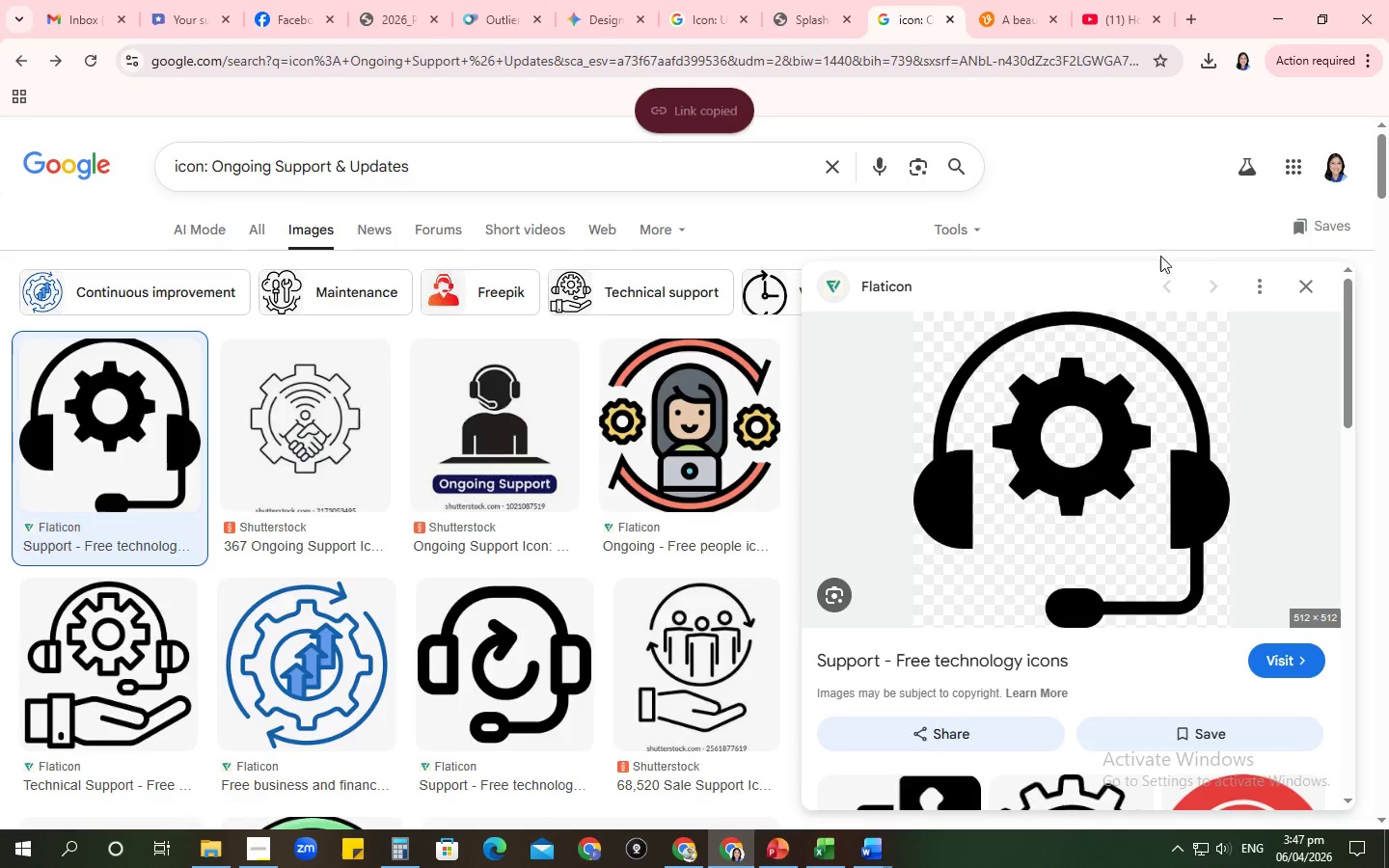 
key(Alt+AltLeft)
 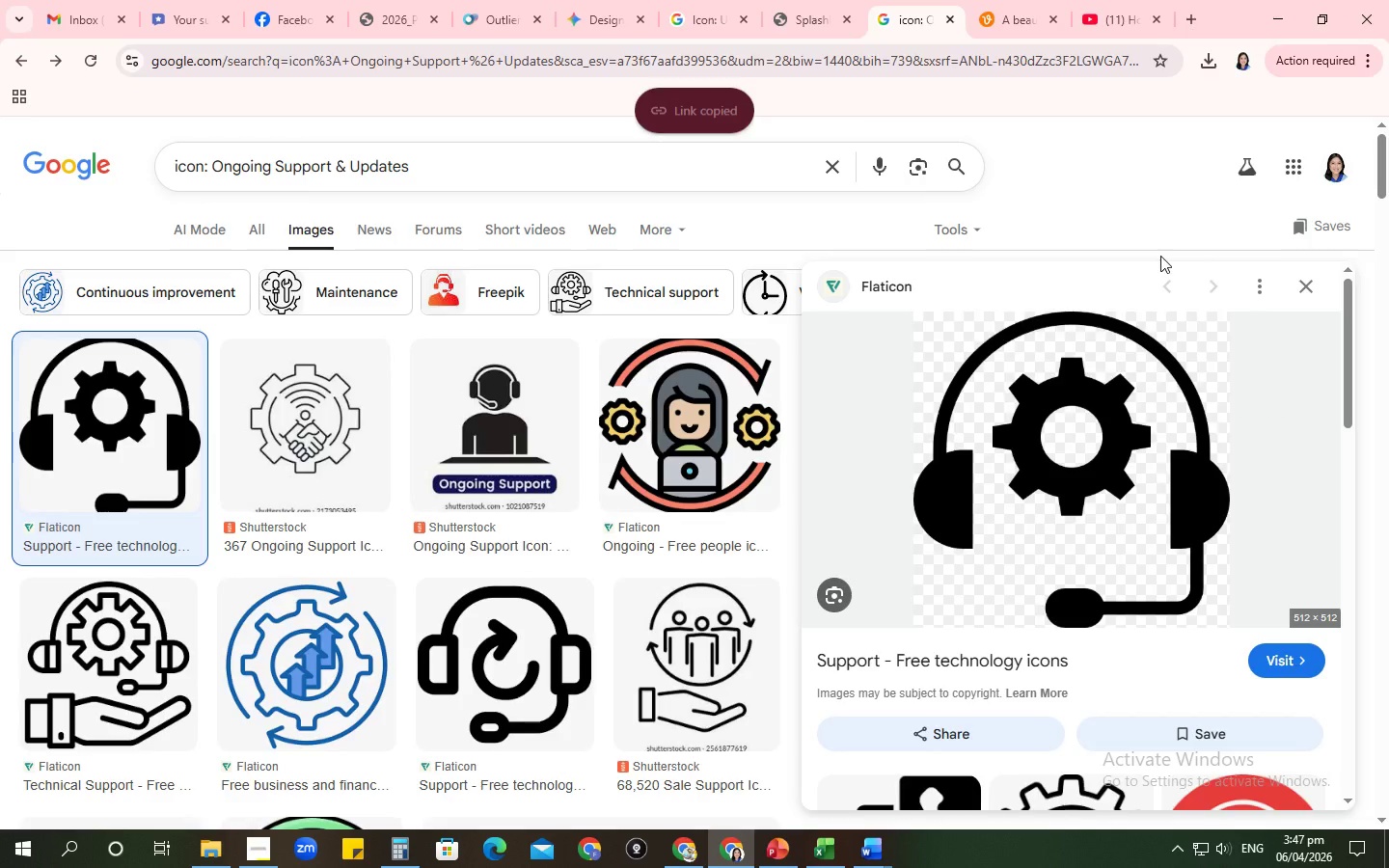 
key(Alt+Tab)
 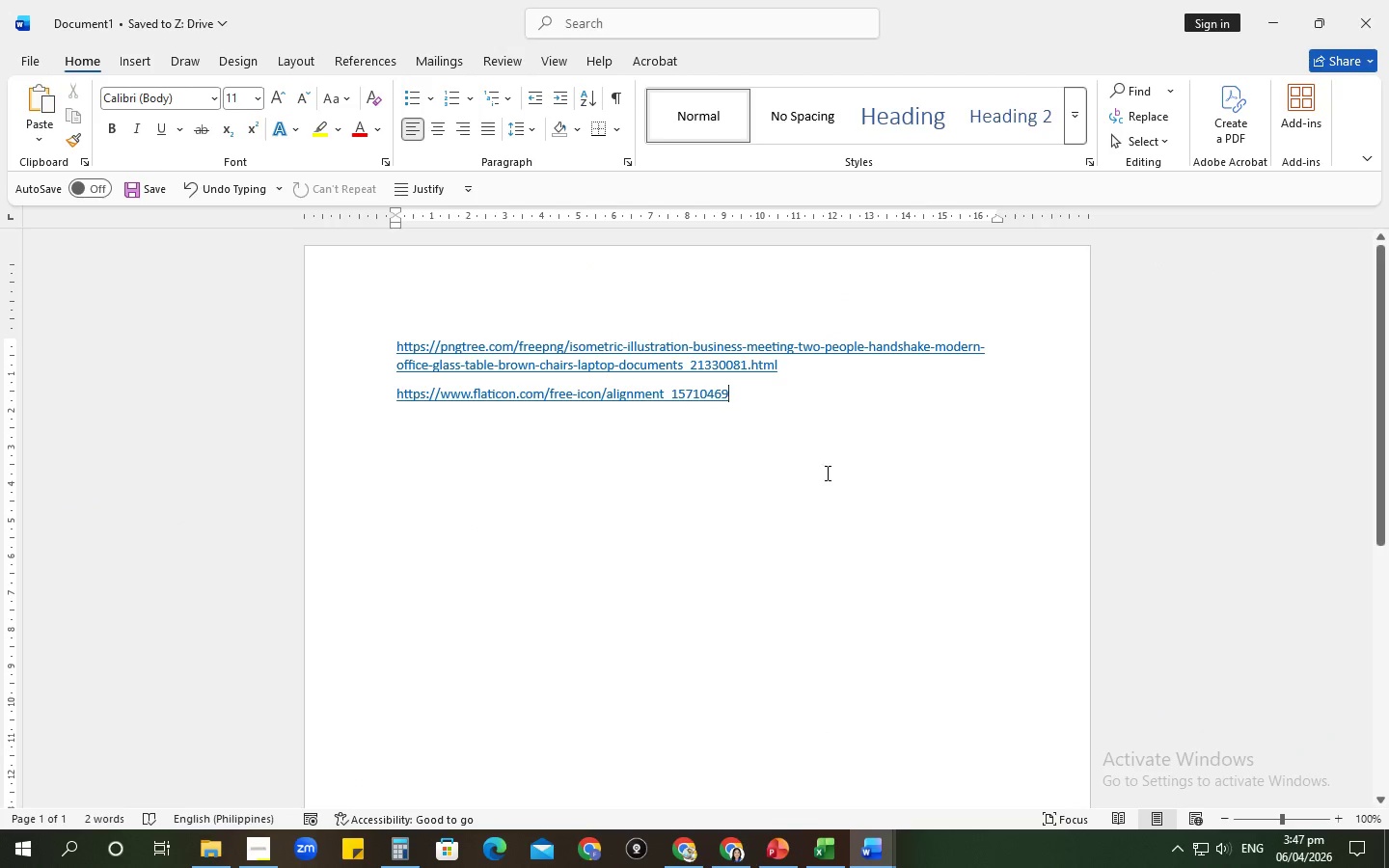 
key(Enter)
 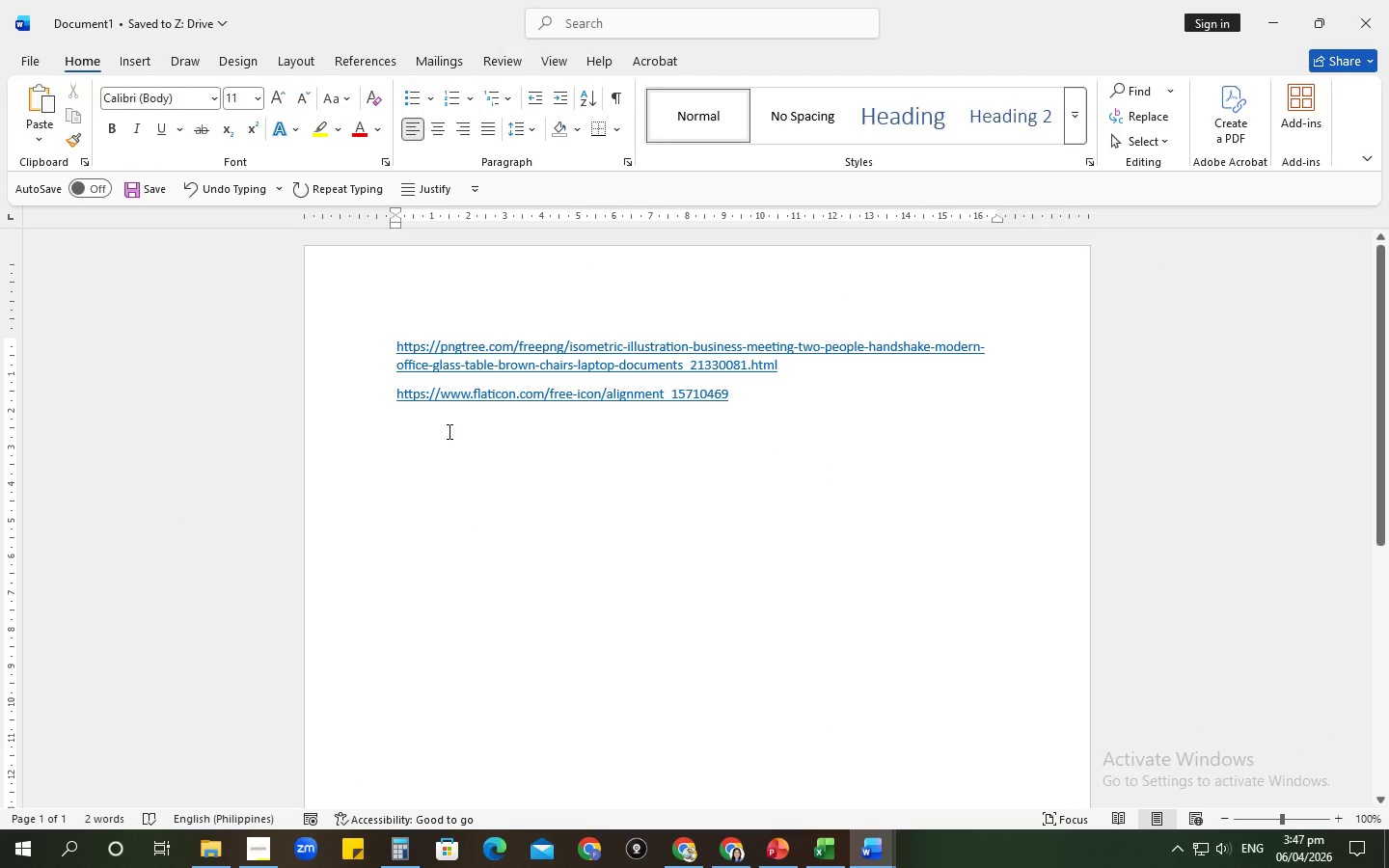 
right_click([434, 427])
 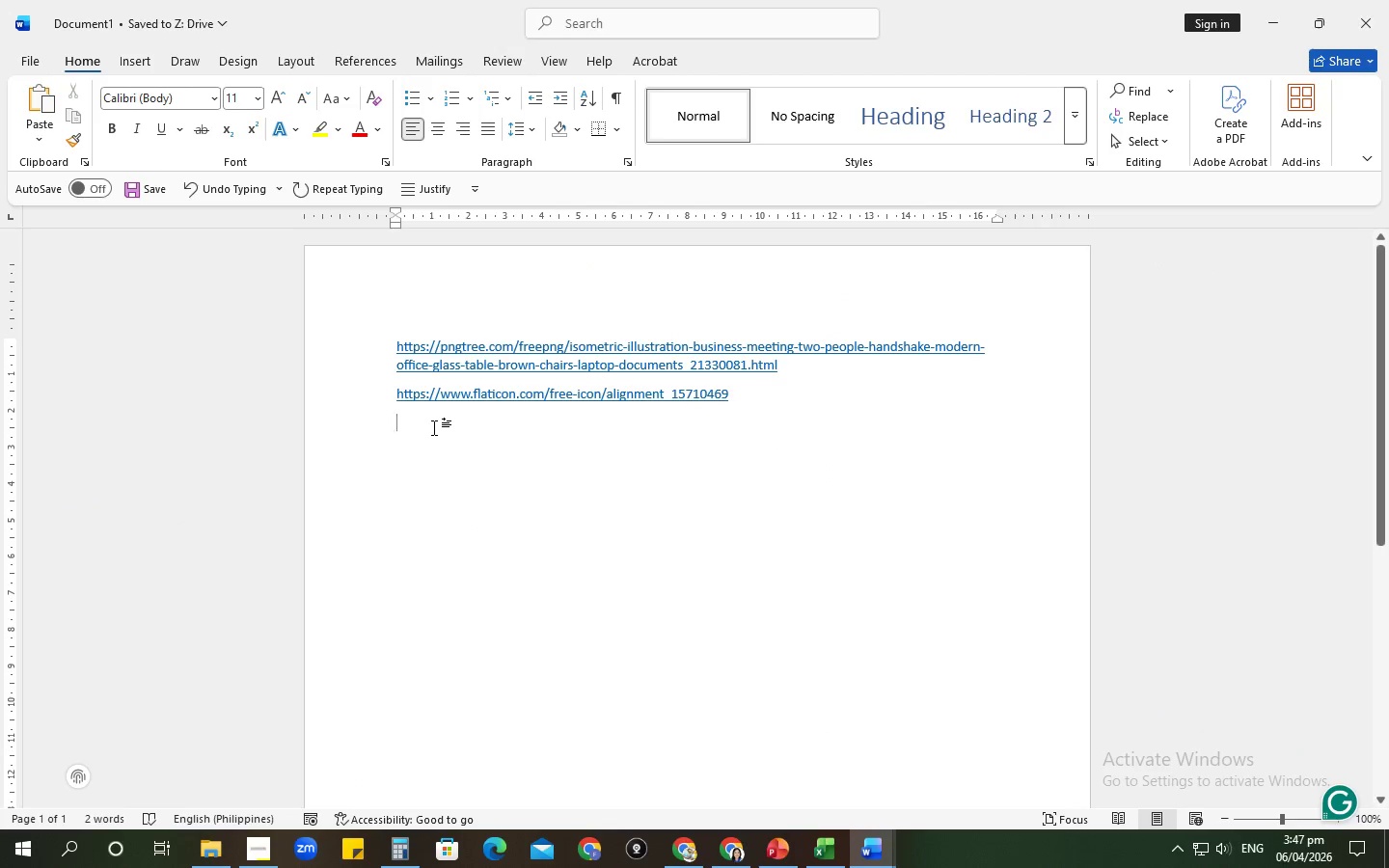 
right_click([434, 427])
 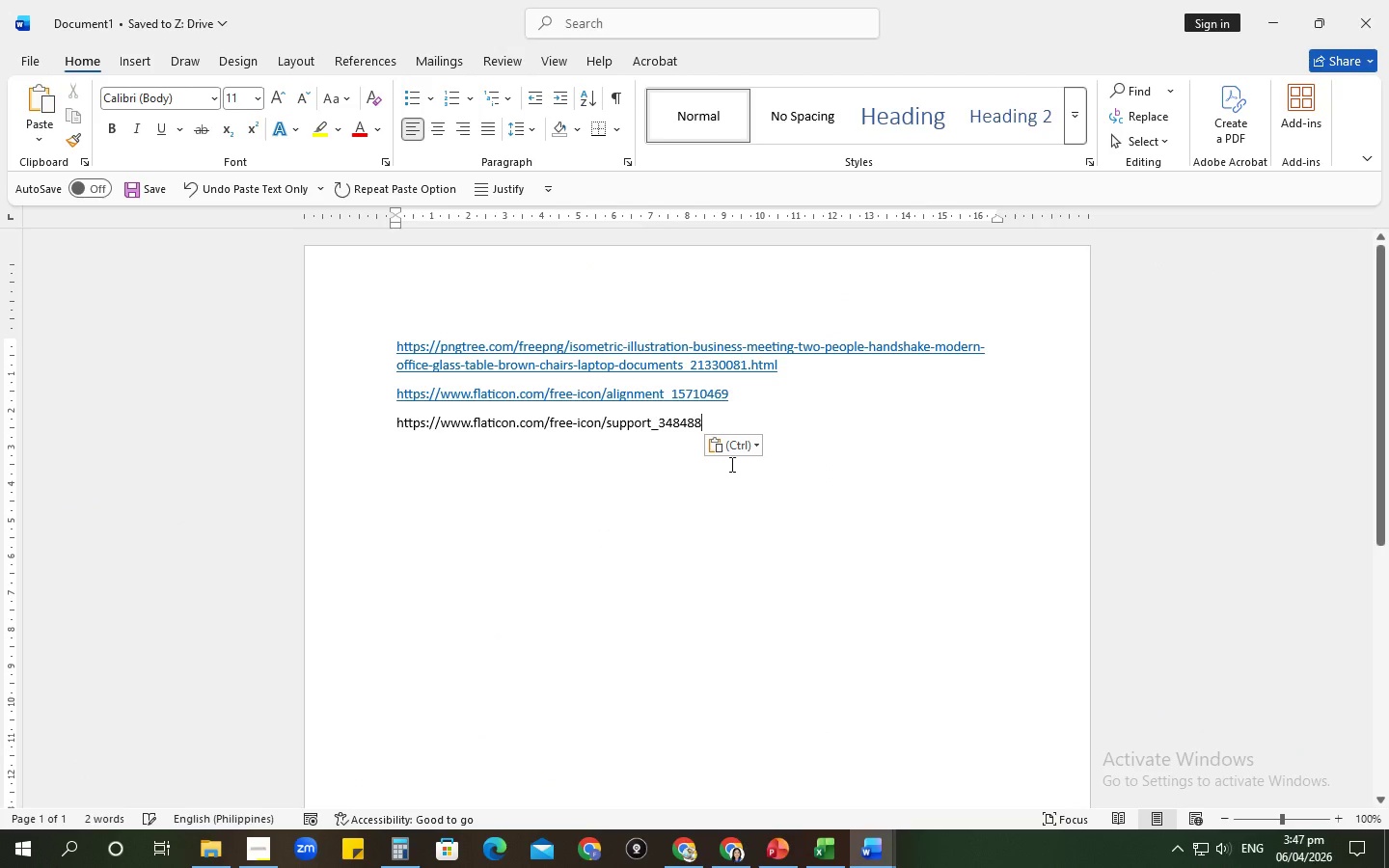 
key(Enter)
 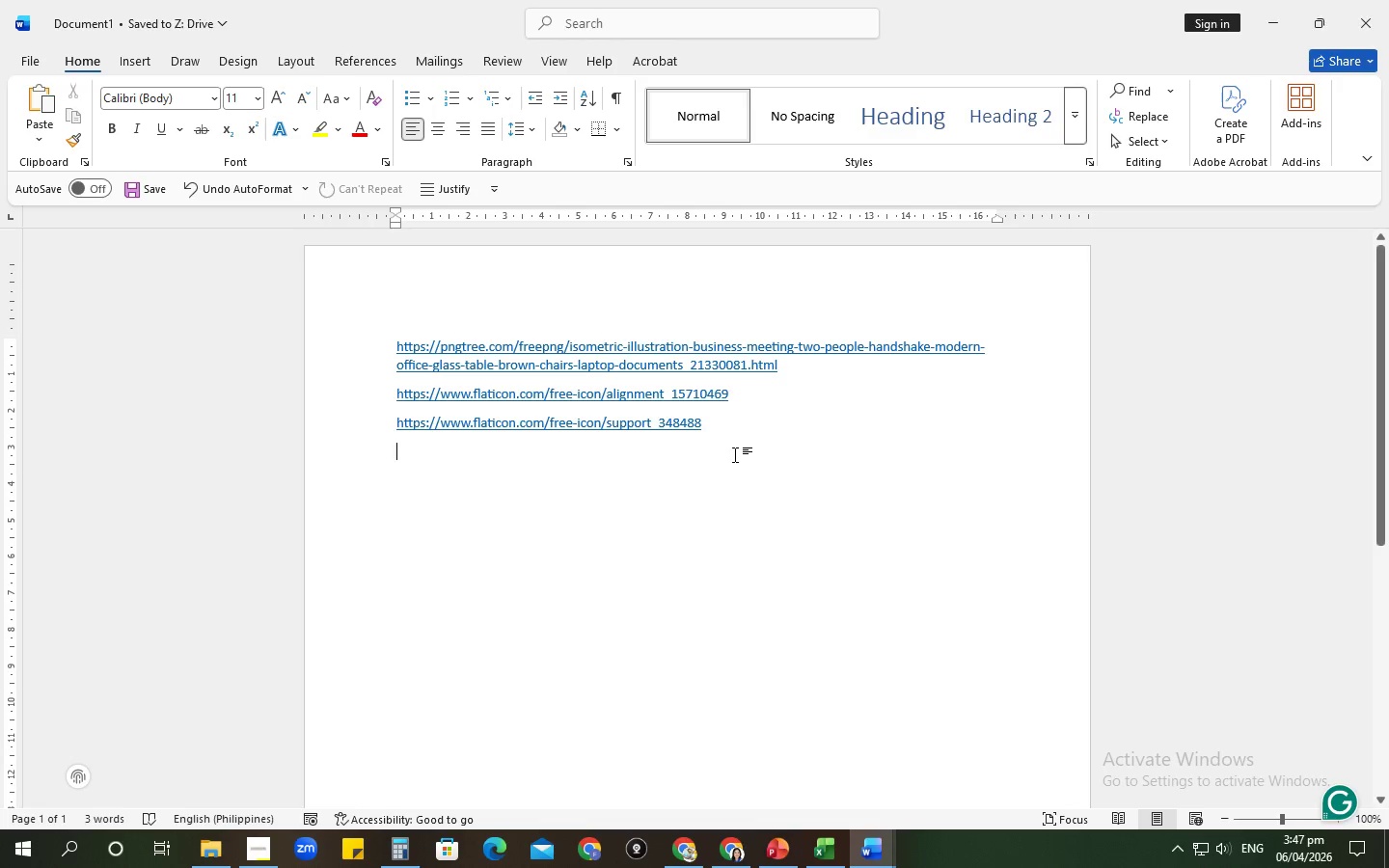 
wait(6.34)
 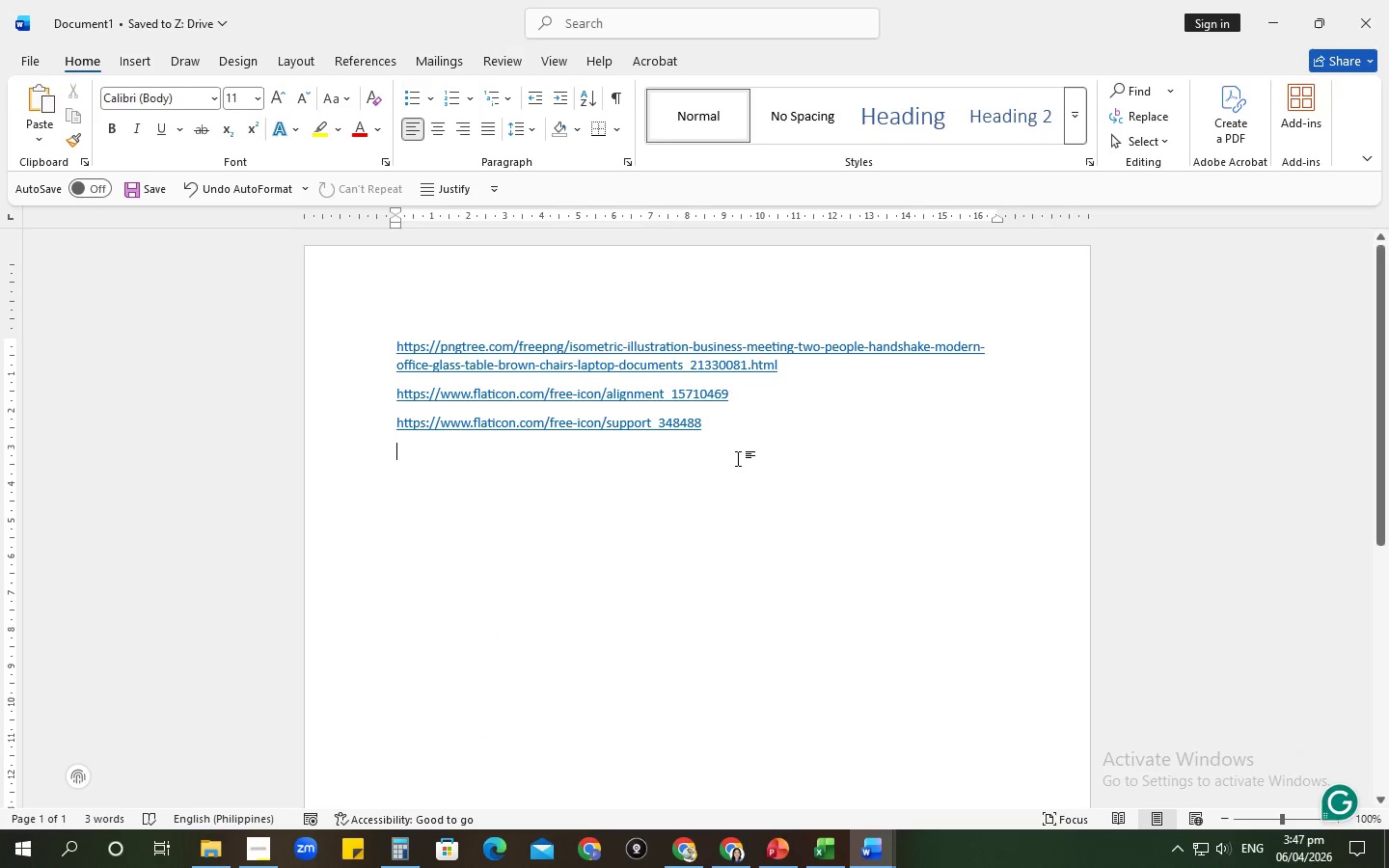 
key(Alt+AltLeft)
 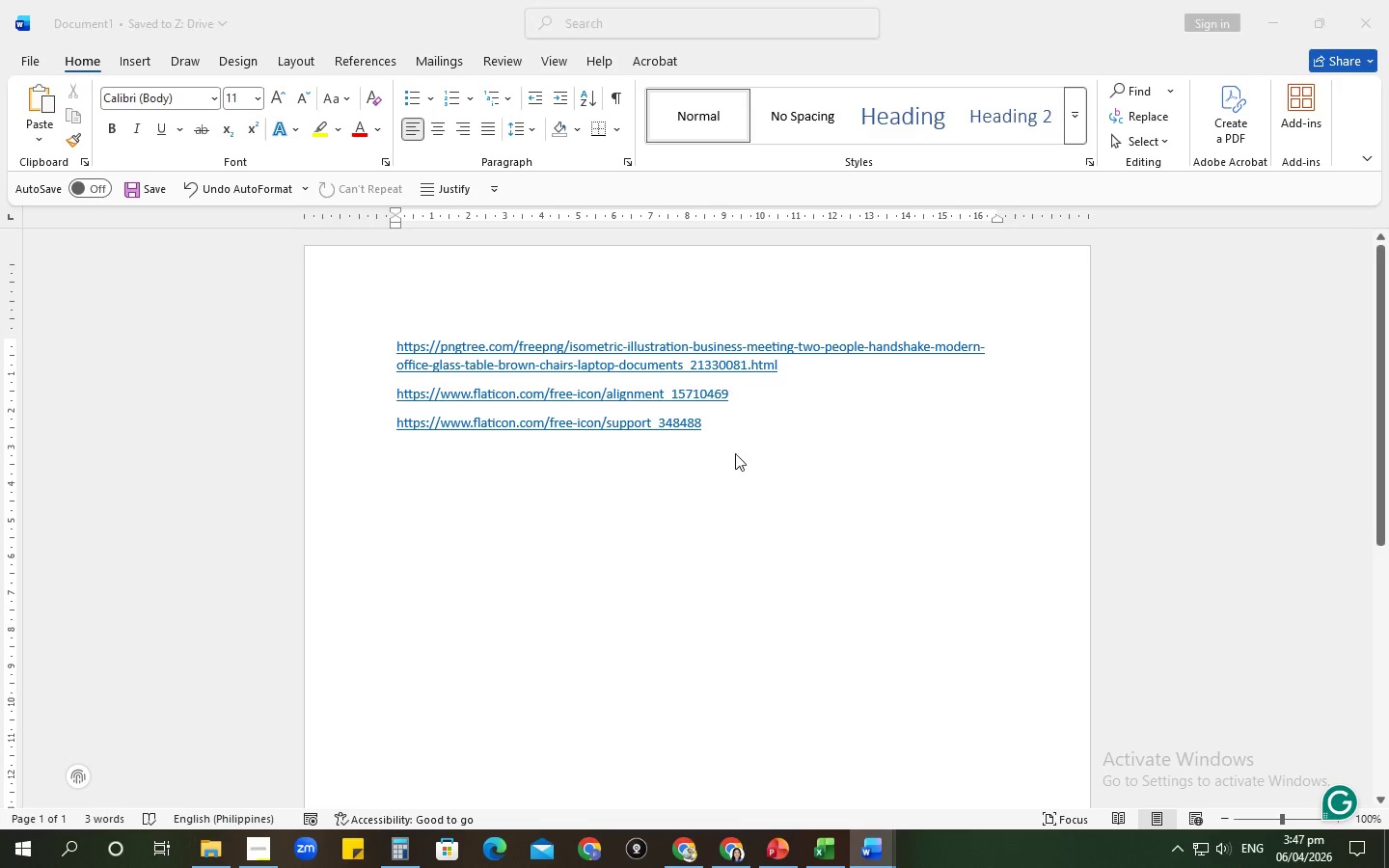 
key(Alt+Tab)
 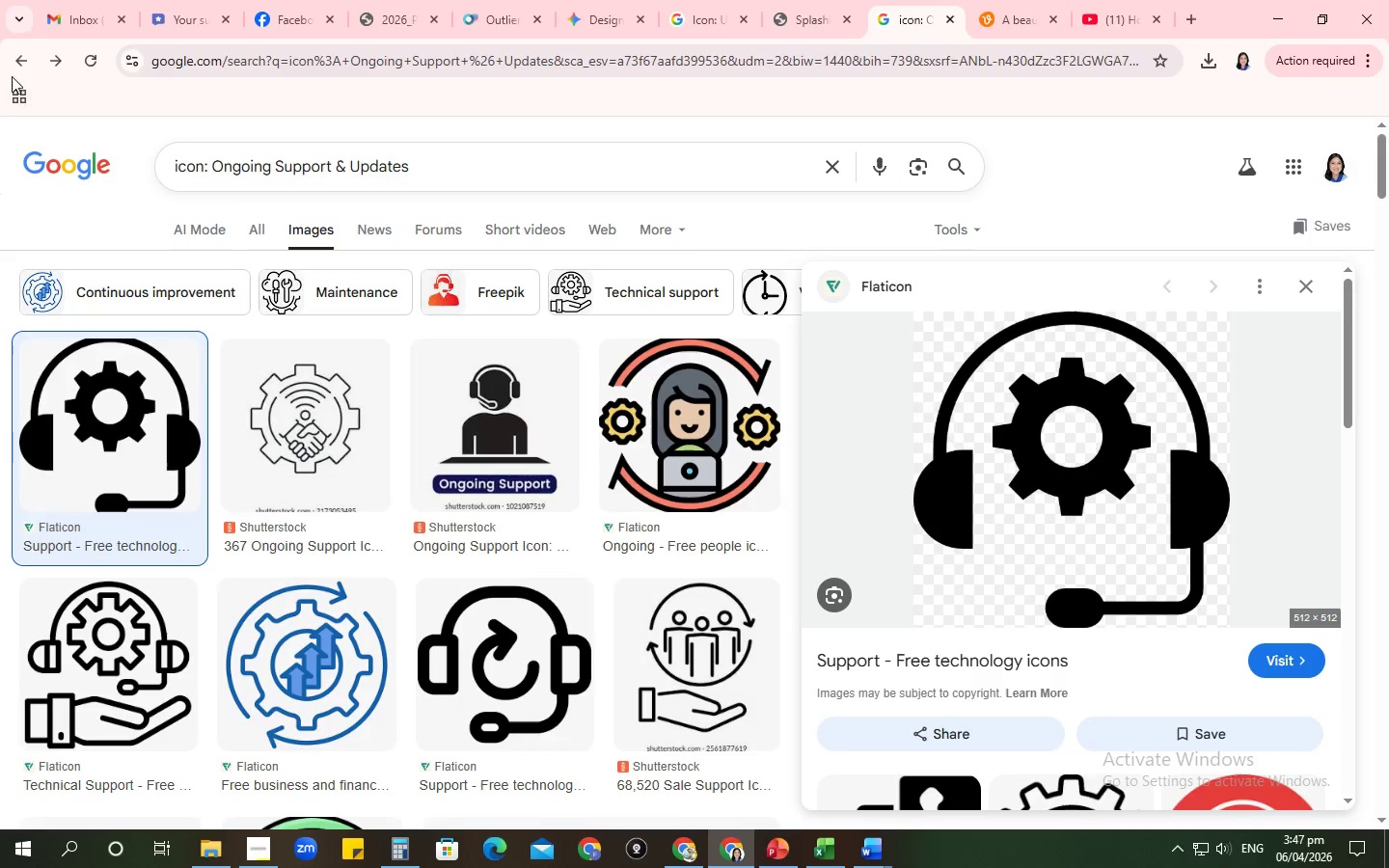 
left_click([11, 62])
 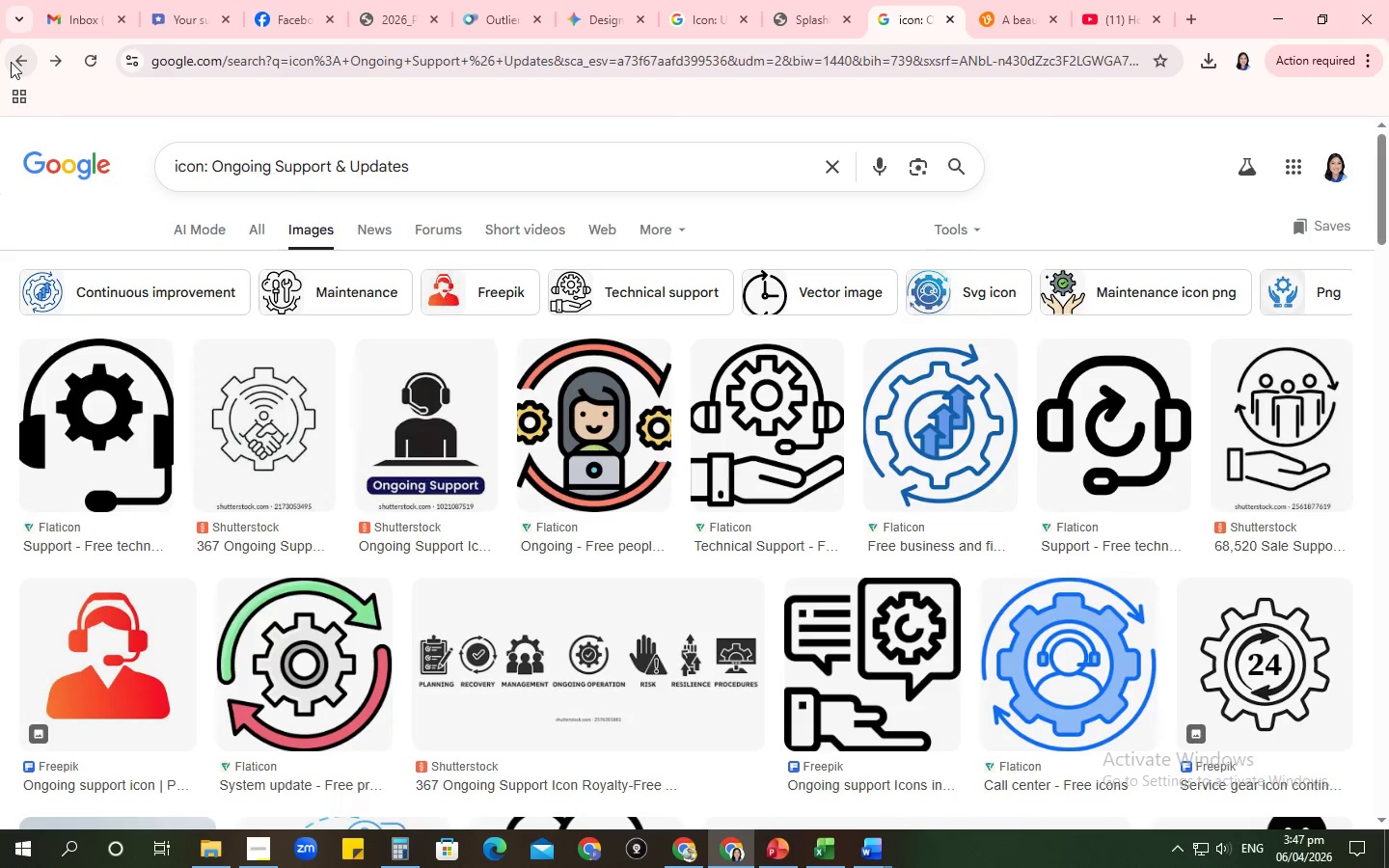 
left_click([11, 62])
 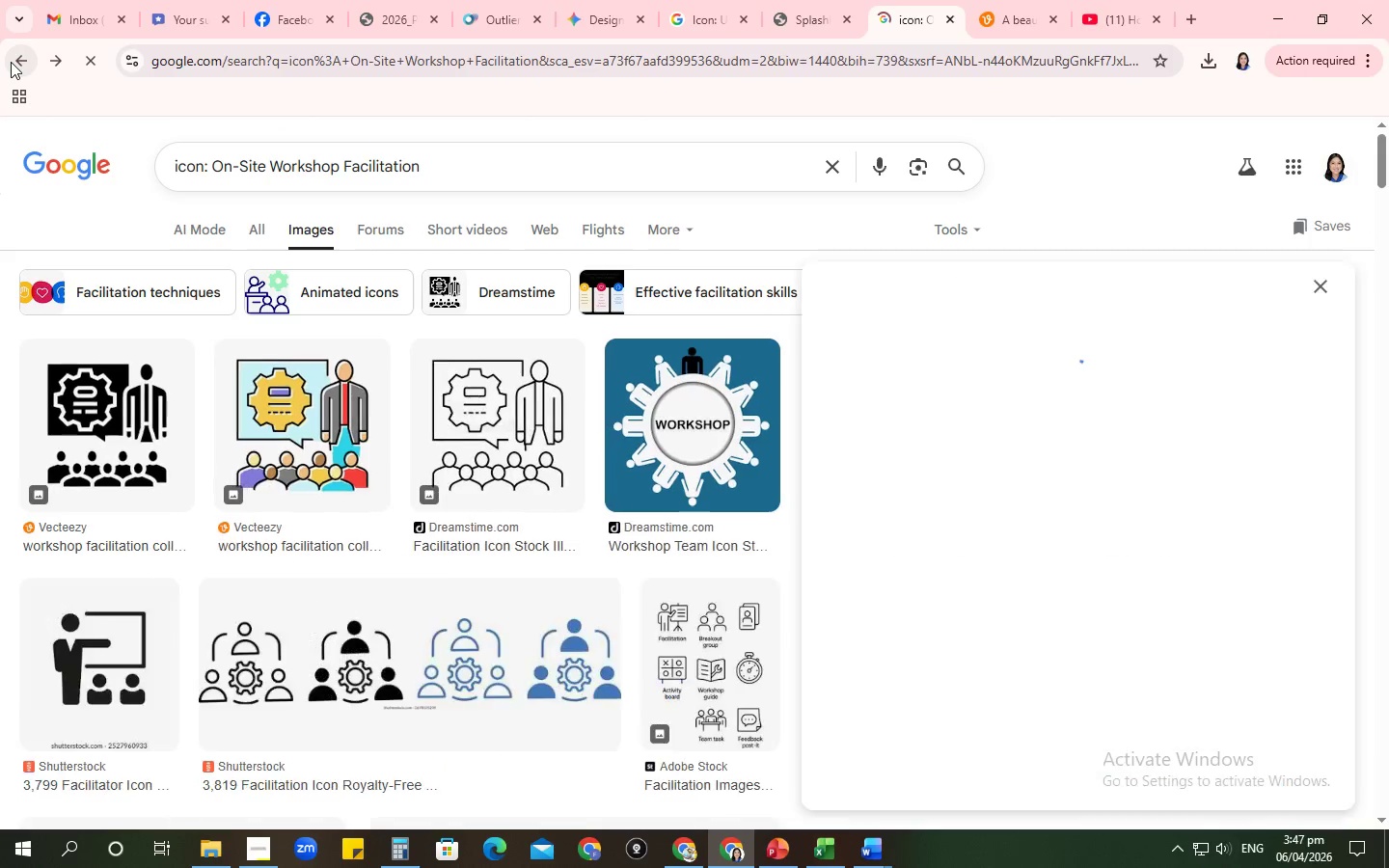 
left_click_drag(start_coordinate=[11, 62], to_coordinate=[1191, 672])
 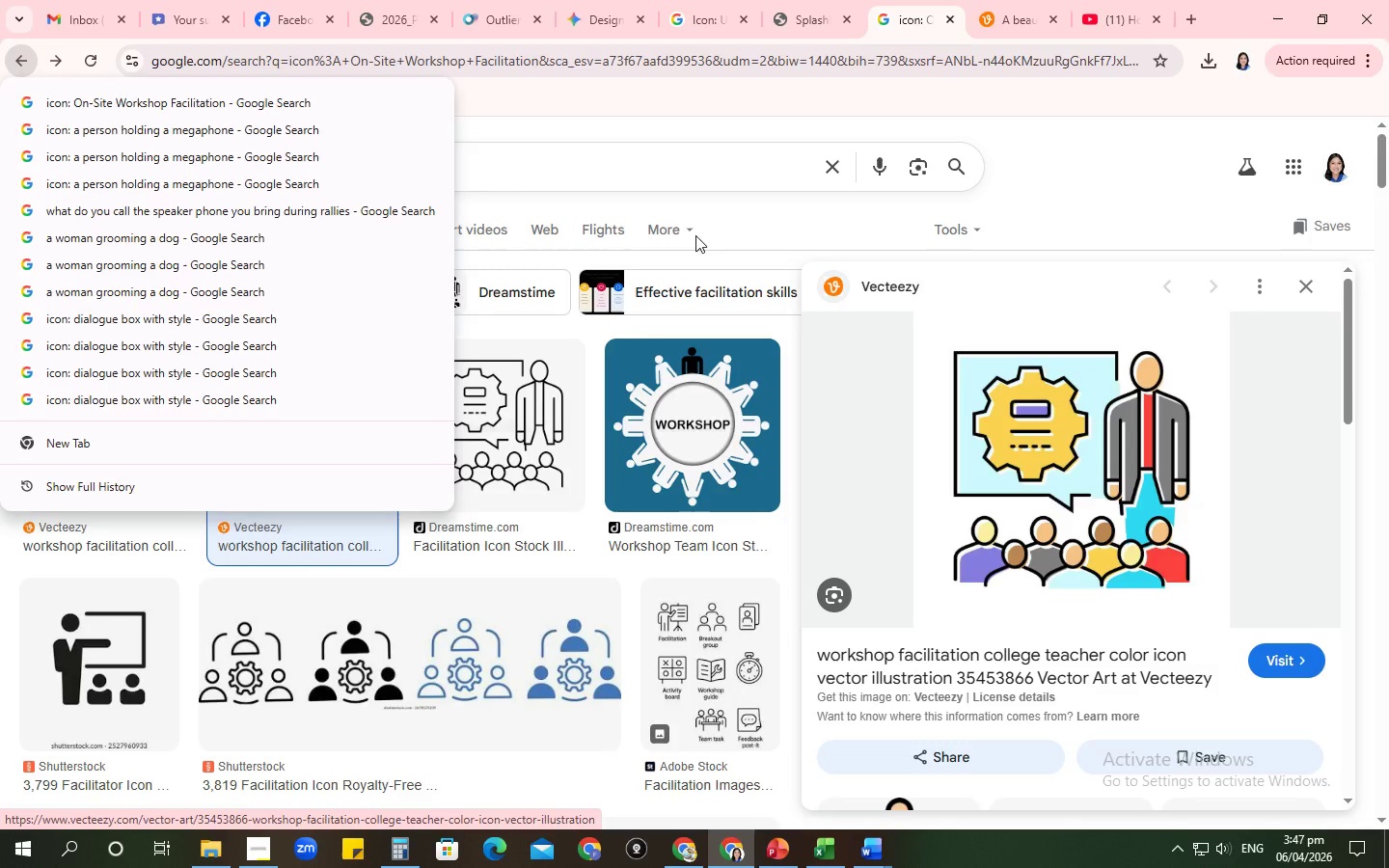 
left_click([718, 217])
 